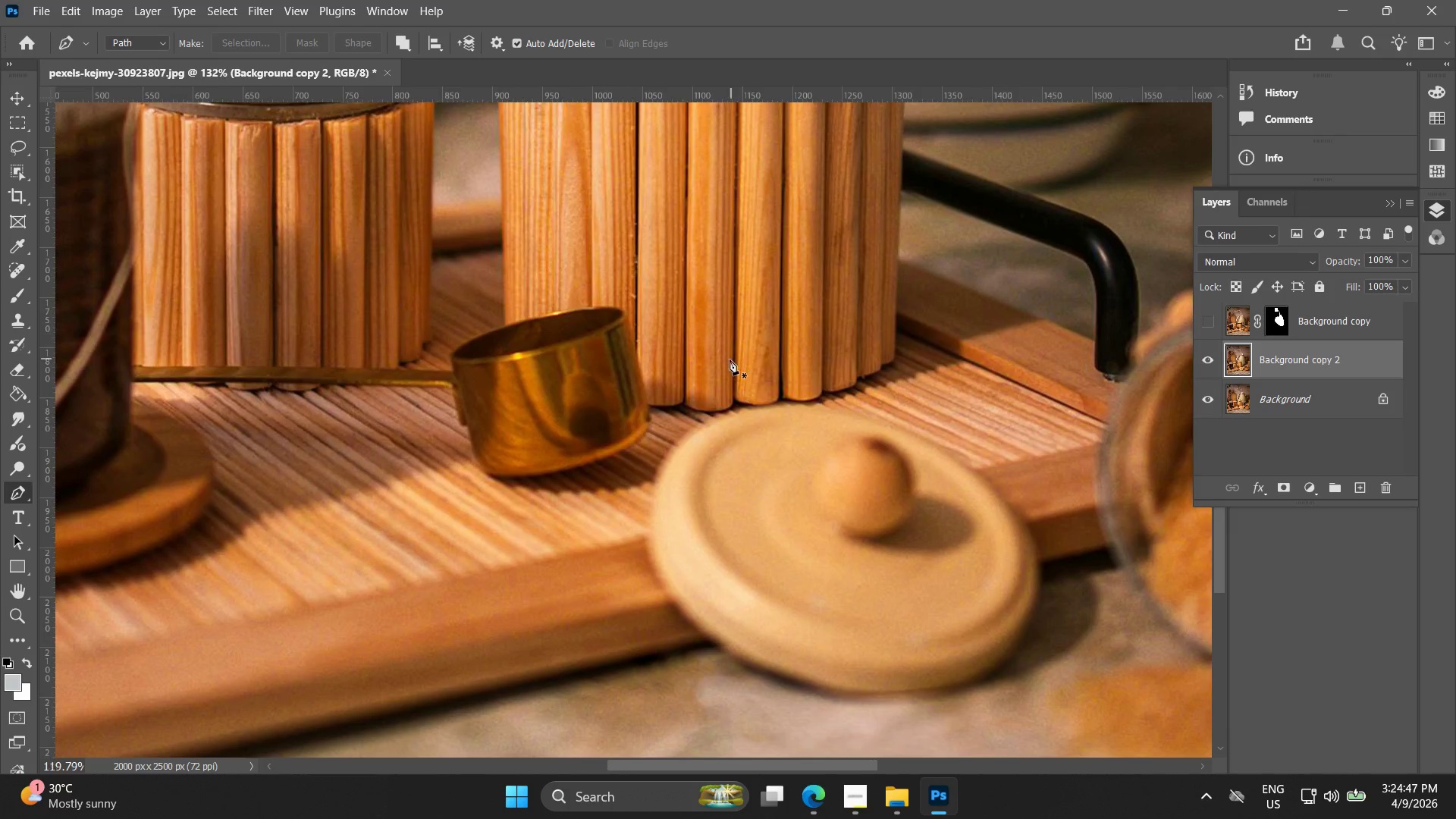 
left_click_drag(start_coordinate=[434, 387], to_coordinate=[218, 339])
 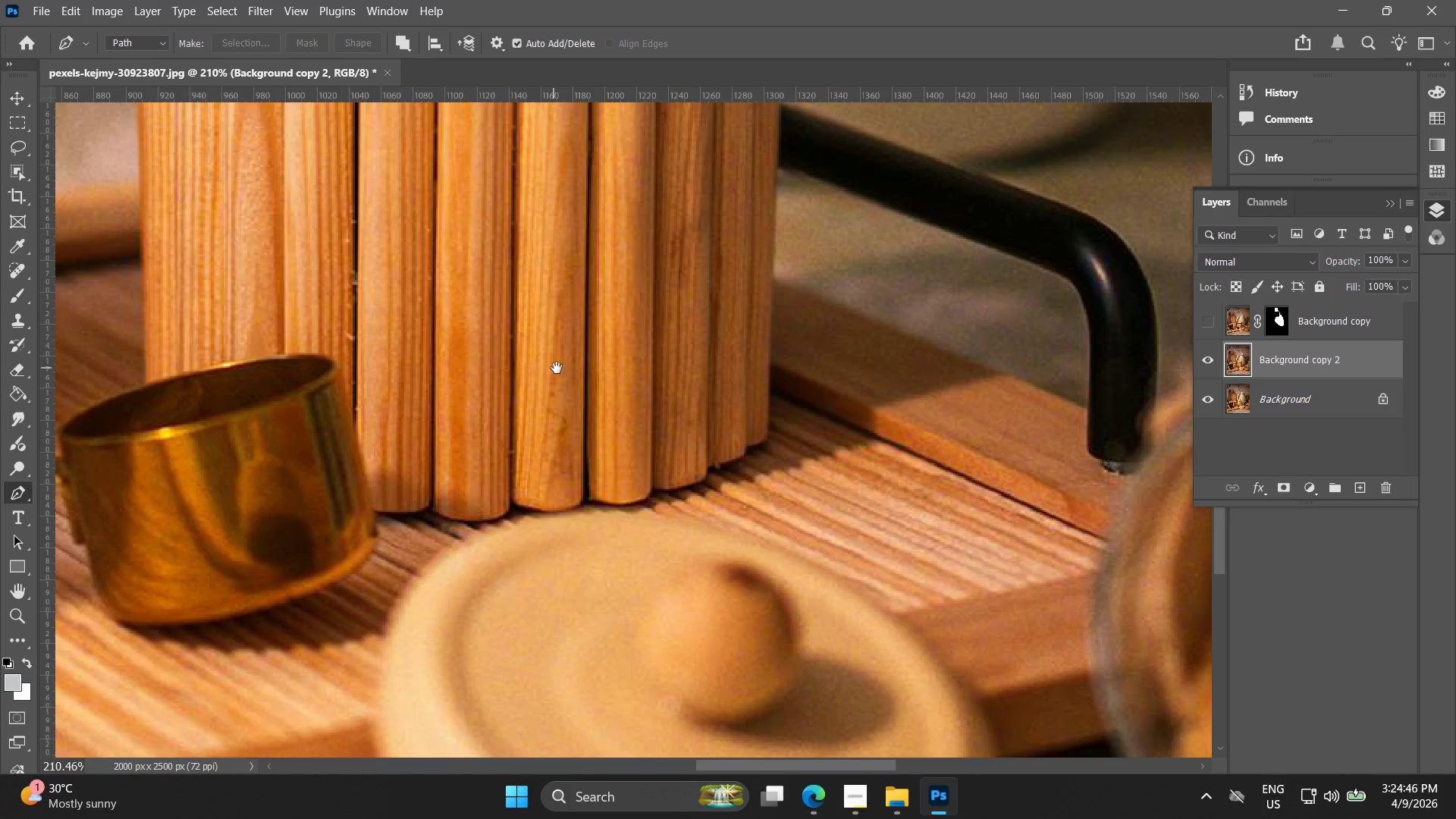 
scroll: coordinate [354, 353], scroll_direction: down, amount: 9.0
 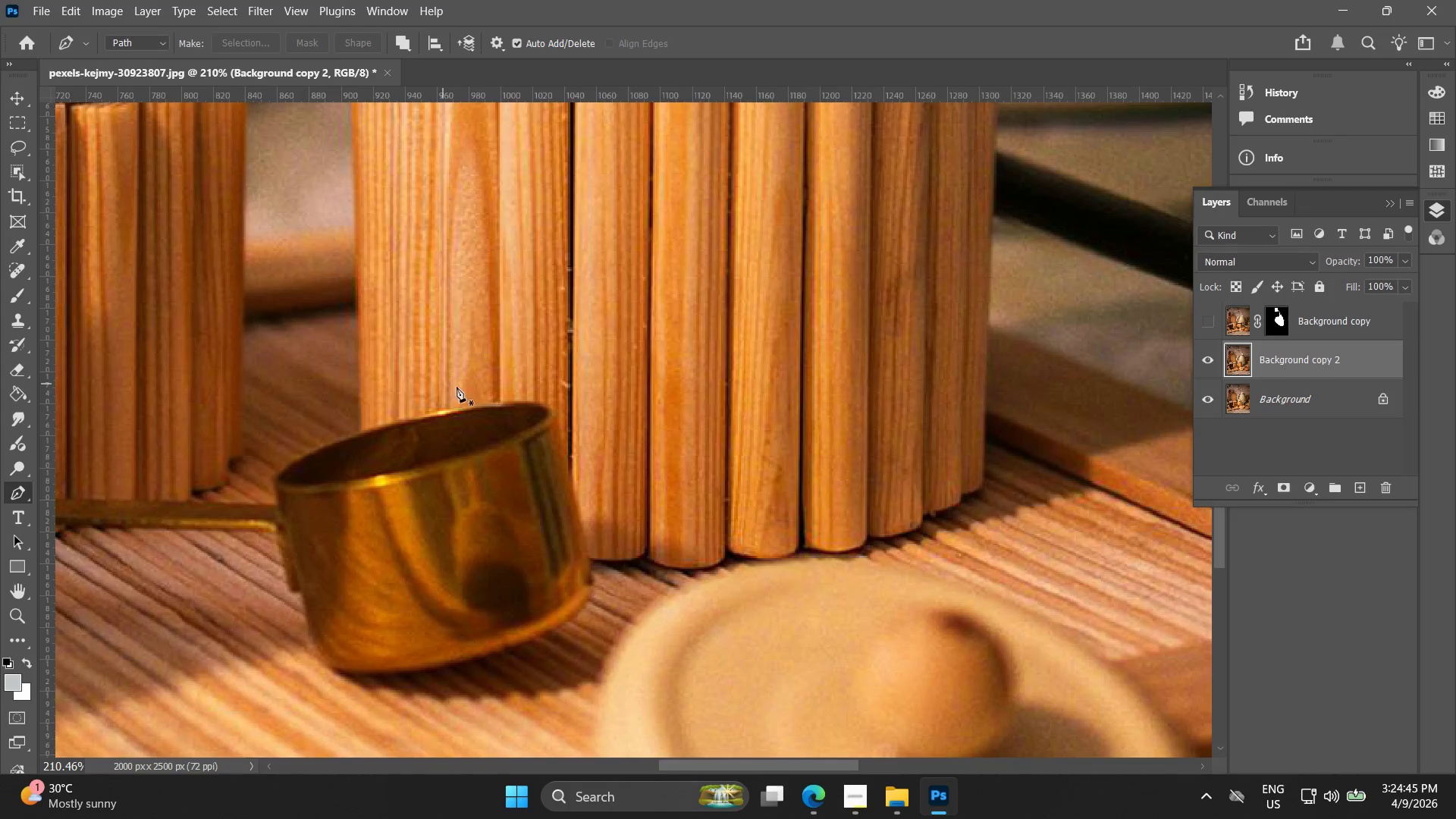 
left_click_drag(start_coordinate=[550, 366], to_coordinate=[769, 303])
 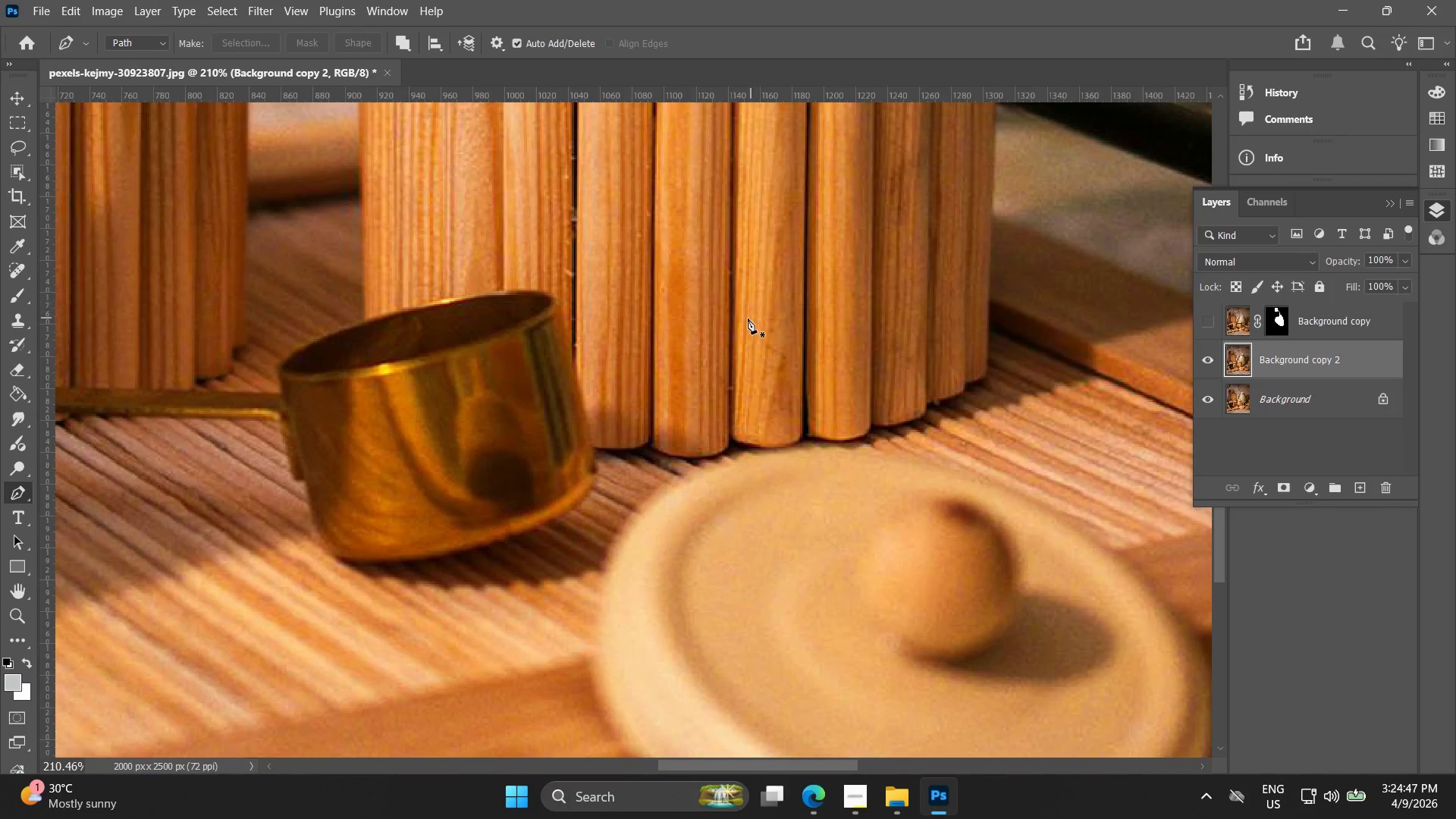 
hold_key(key=AltLeft, duration=1.5)
scroll: coordinate [736, 360], scroll_direction: down, amount: 16.0
 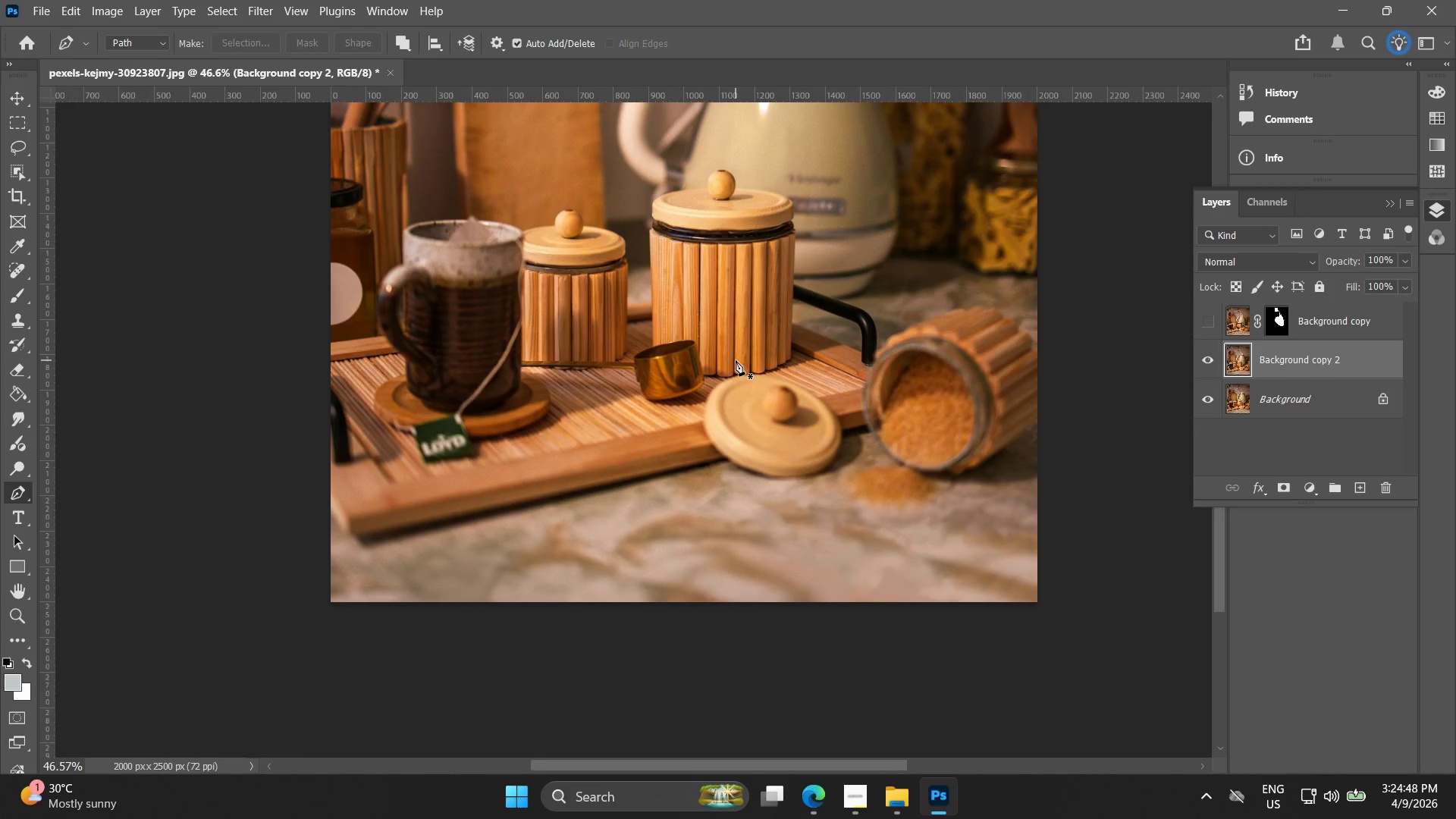 
hold_key(key=AltLeft, duration=0.33)
 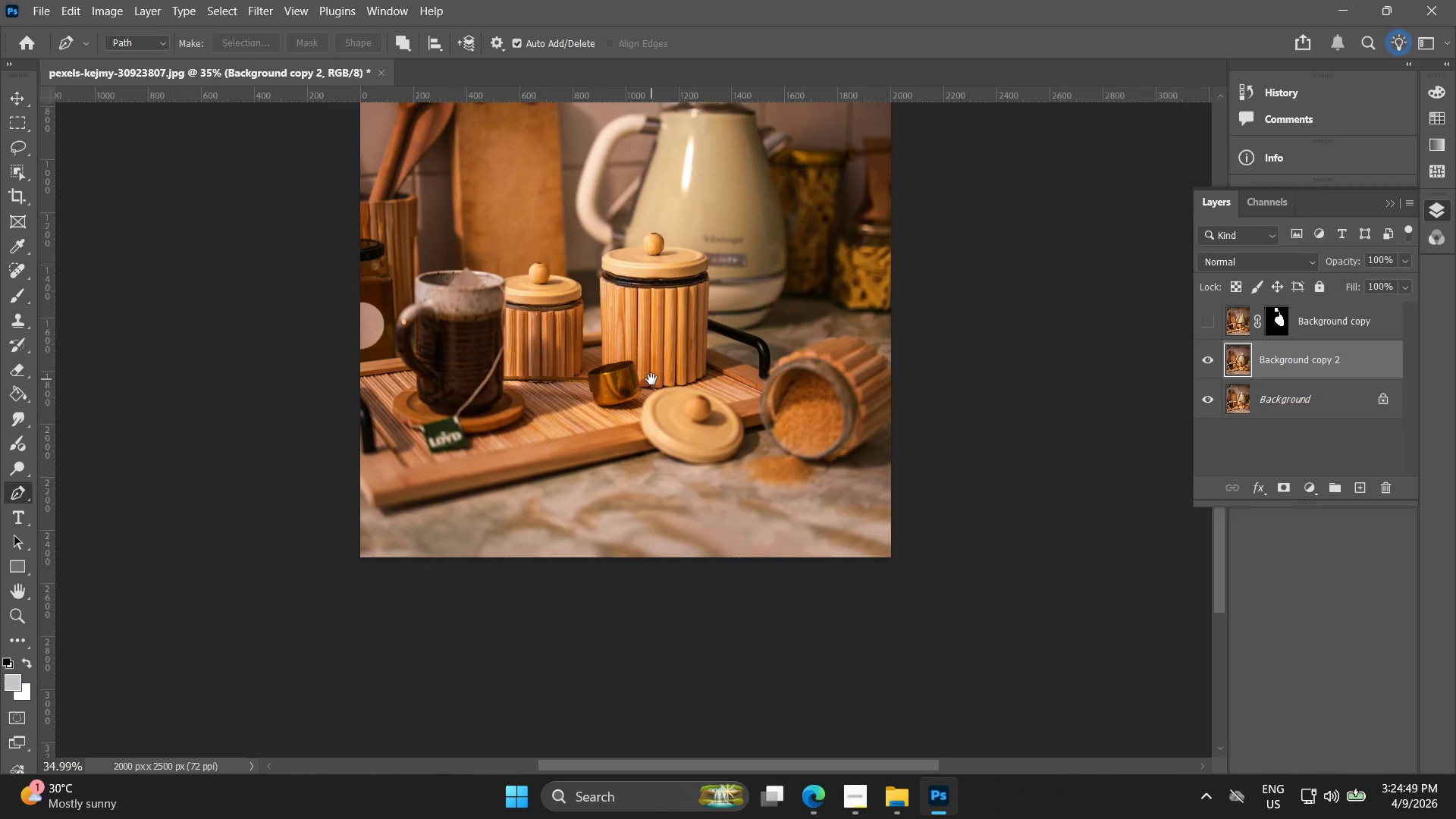 
hold_key(key=Space, duration=1.02)
 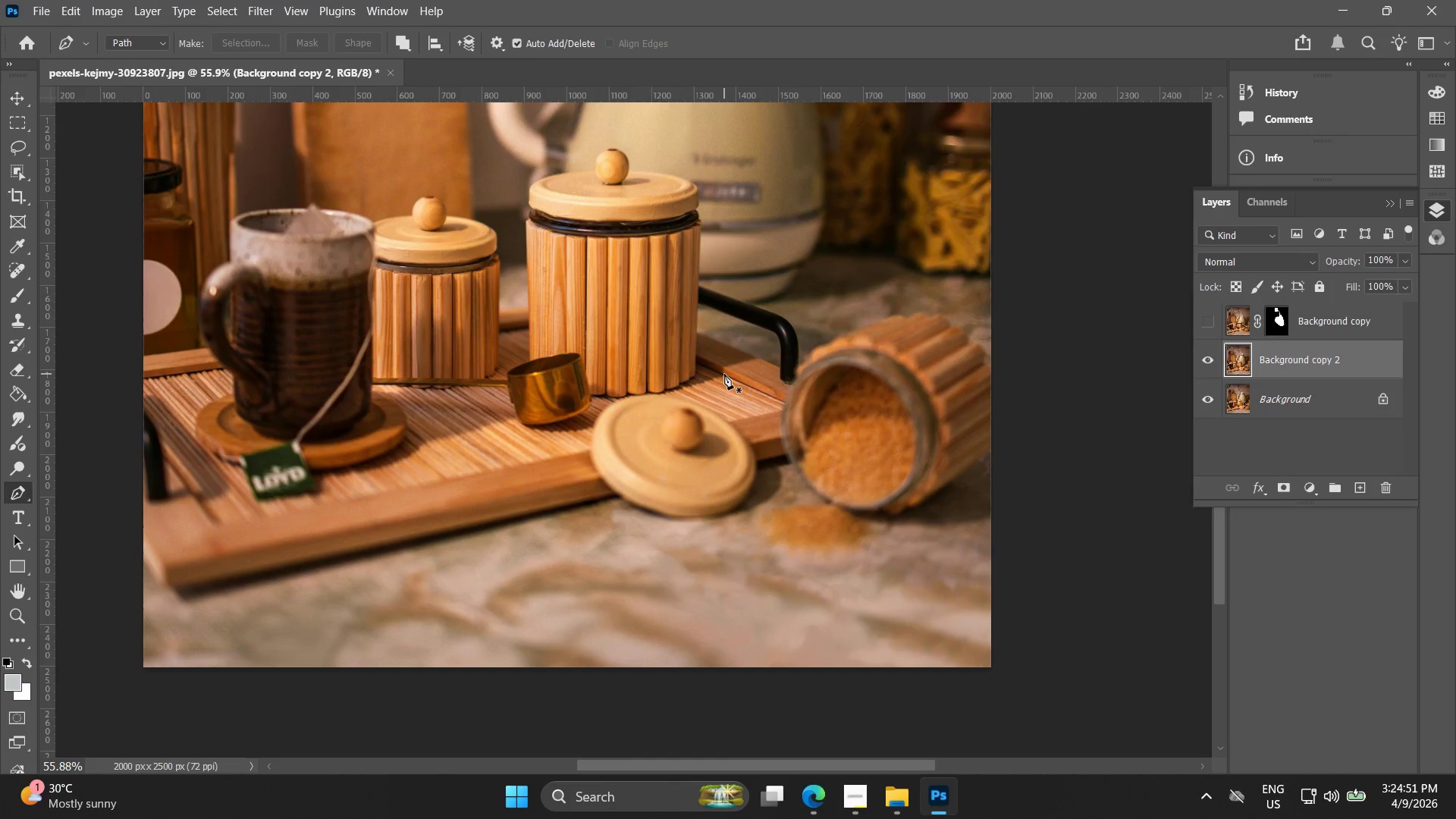 
left_click_drag(start_coordinate=[721, 365], to_coordinate=[651, 379])
 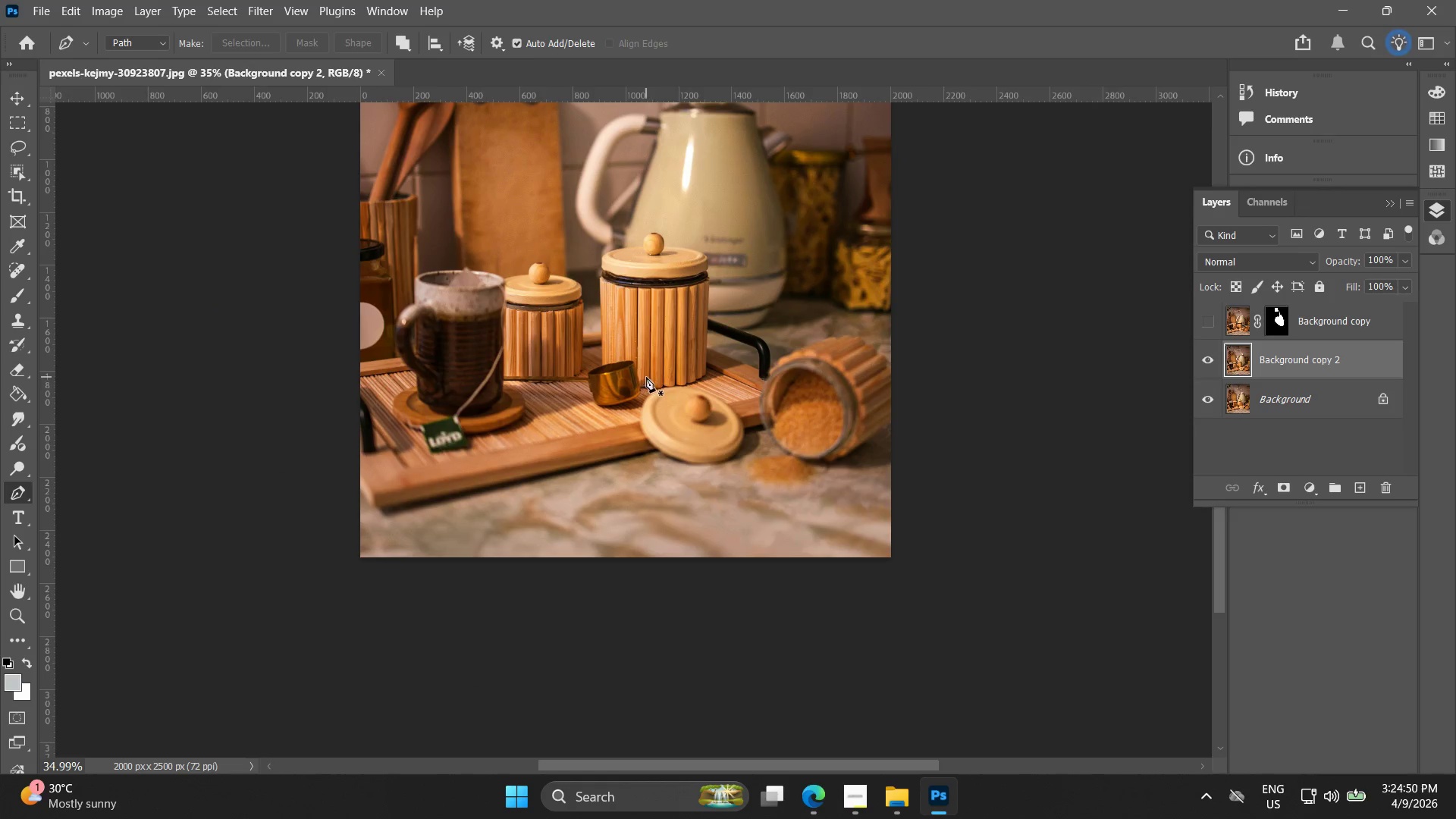 
scroll: coordinate [730, 364], scroll_direction: down, amount: 3.0
 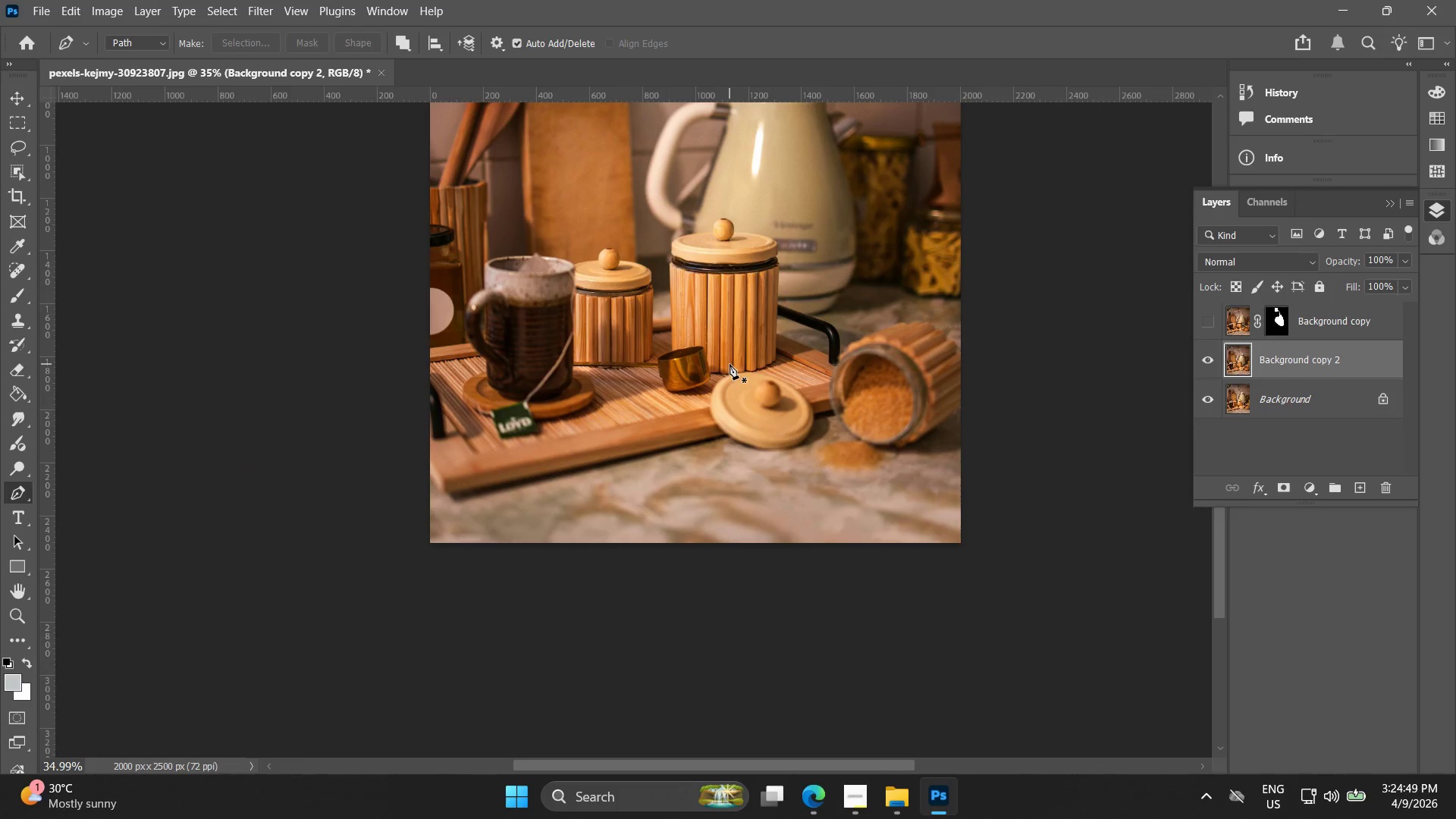 
hold_key(key=Space, duration=1.58)
 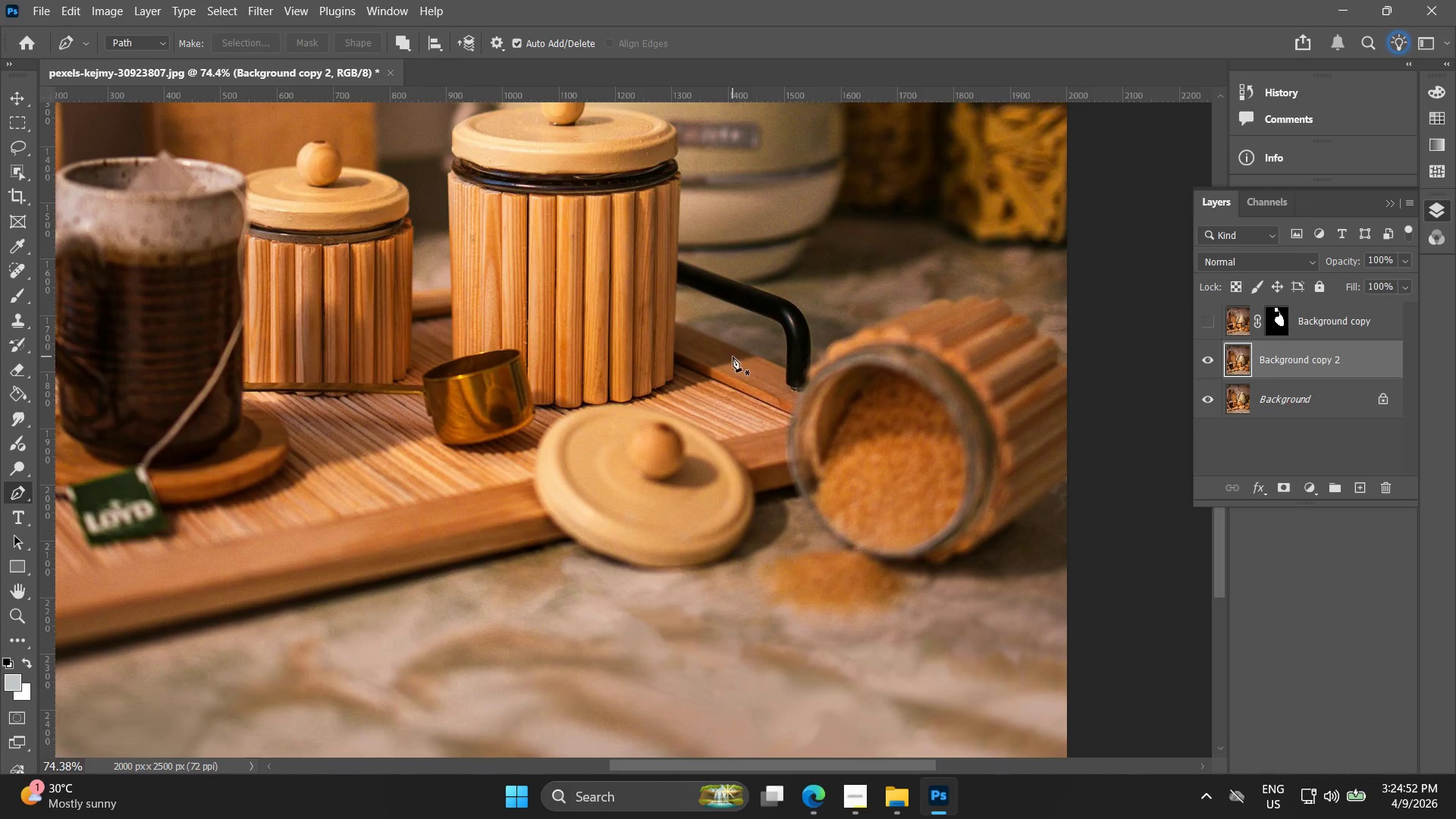 
hold_key(key=AltLeft, duration=1.09)
scroll: coordinate [724, 374], scroll_direction: up, amount: 5.0
 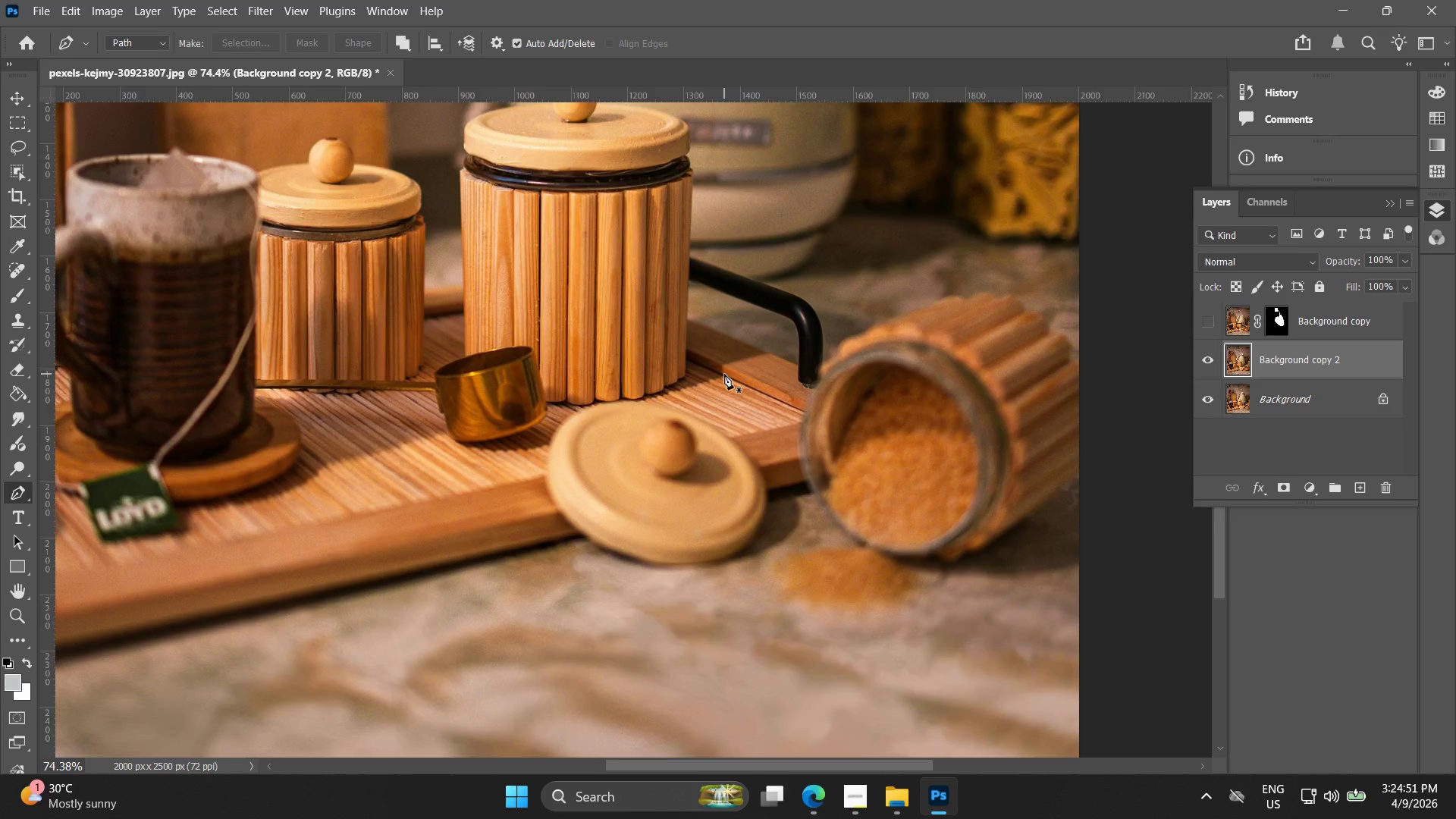 
hold_key(key=Space, duration=0.45)
 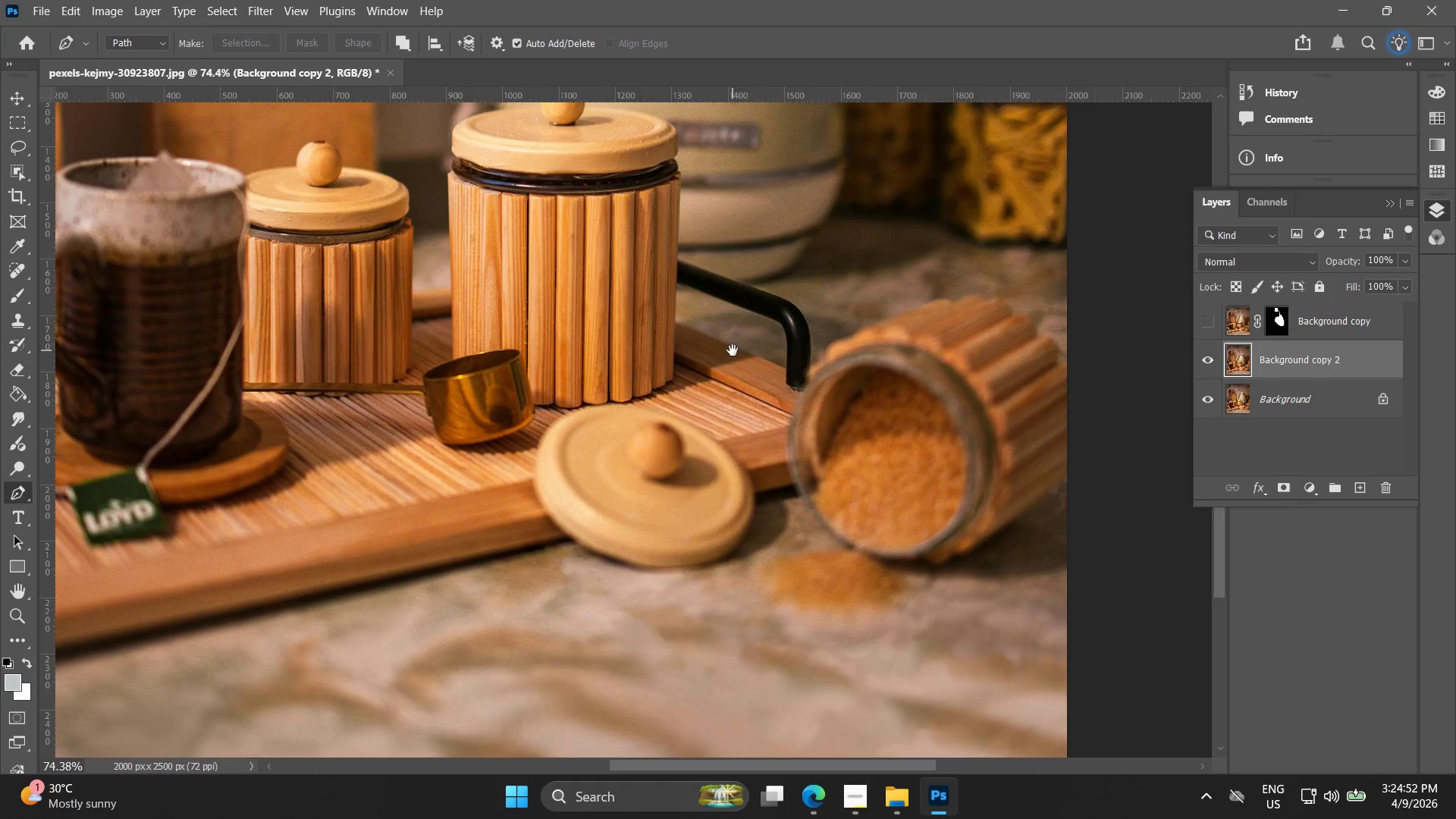 
left_click_drag(start_coordinate=[745, 353], to_coordinate=[733, 356])
 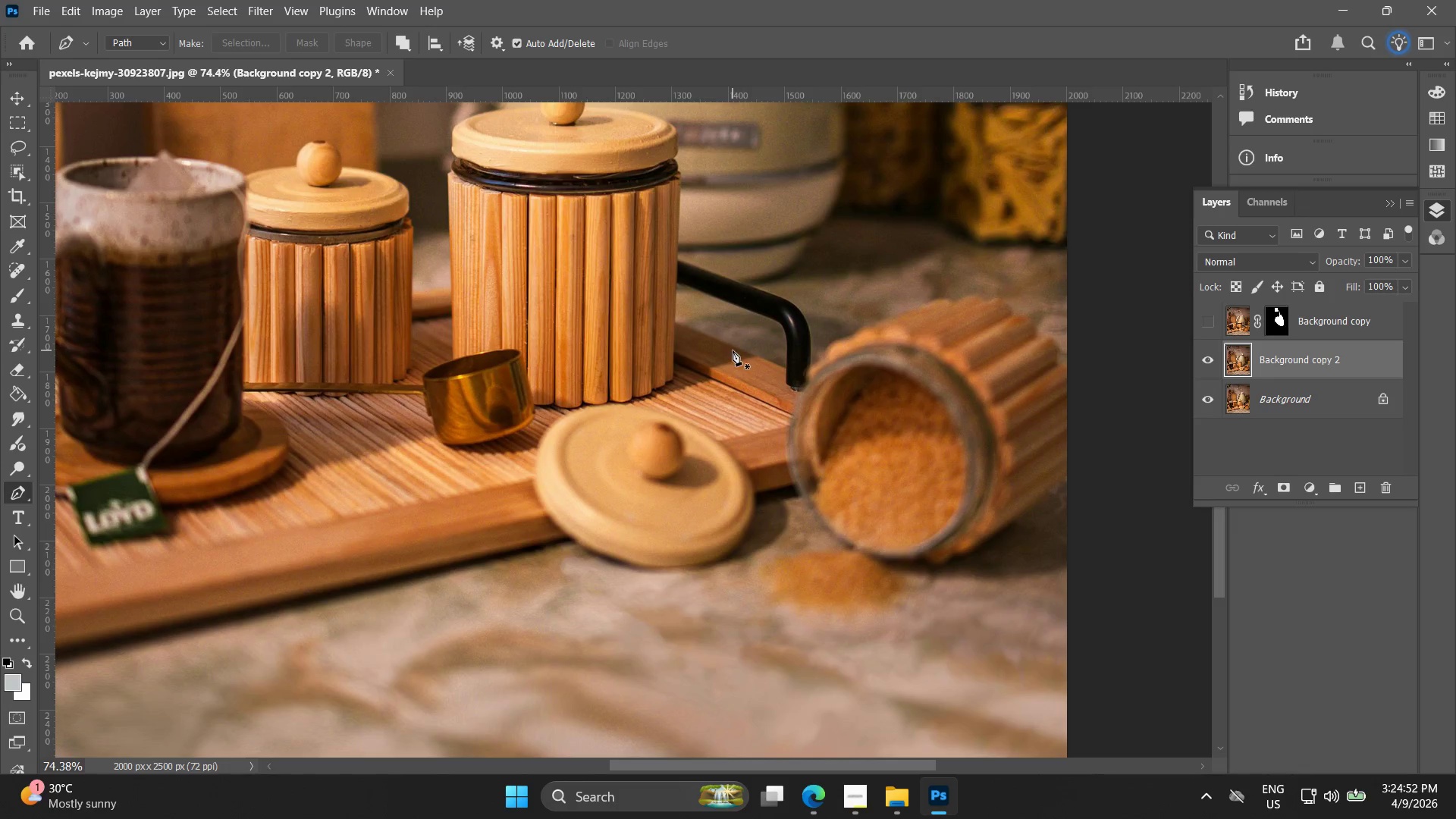 
hold_key(key=Space, duration=0.62)
 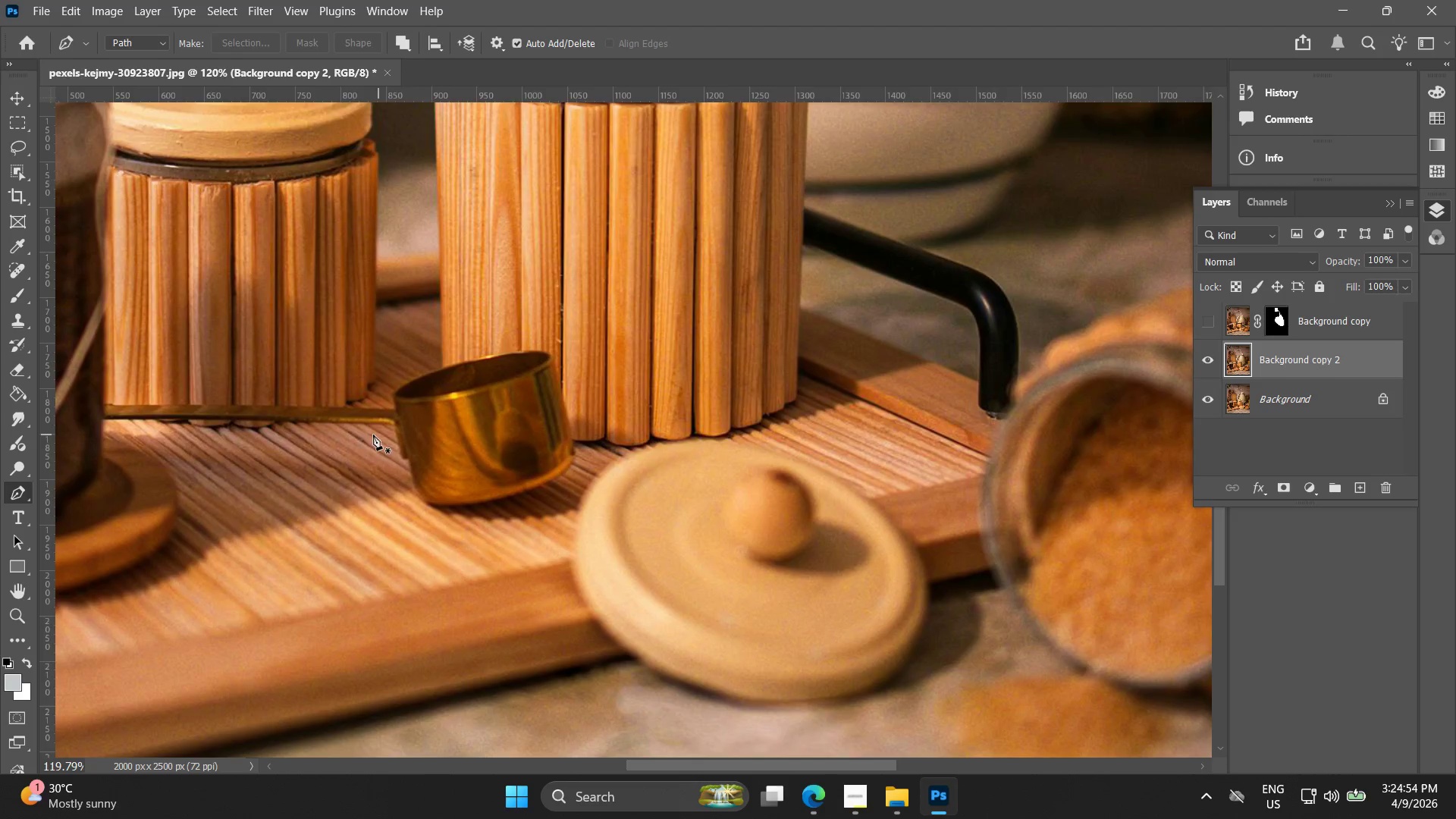 
left_click_drag(start_coordinate=[731, 351], to_coordinate=[701, 383])
 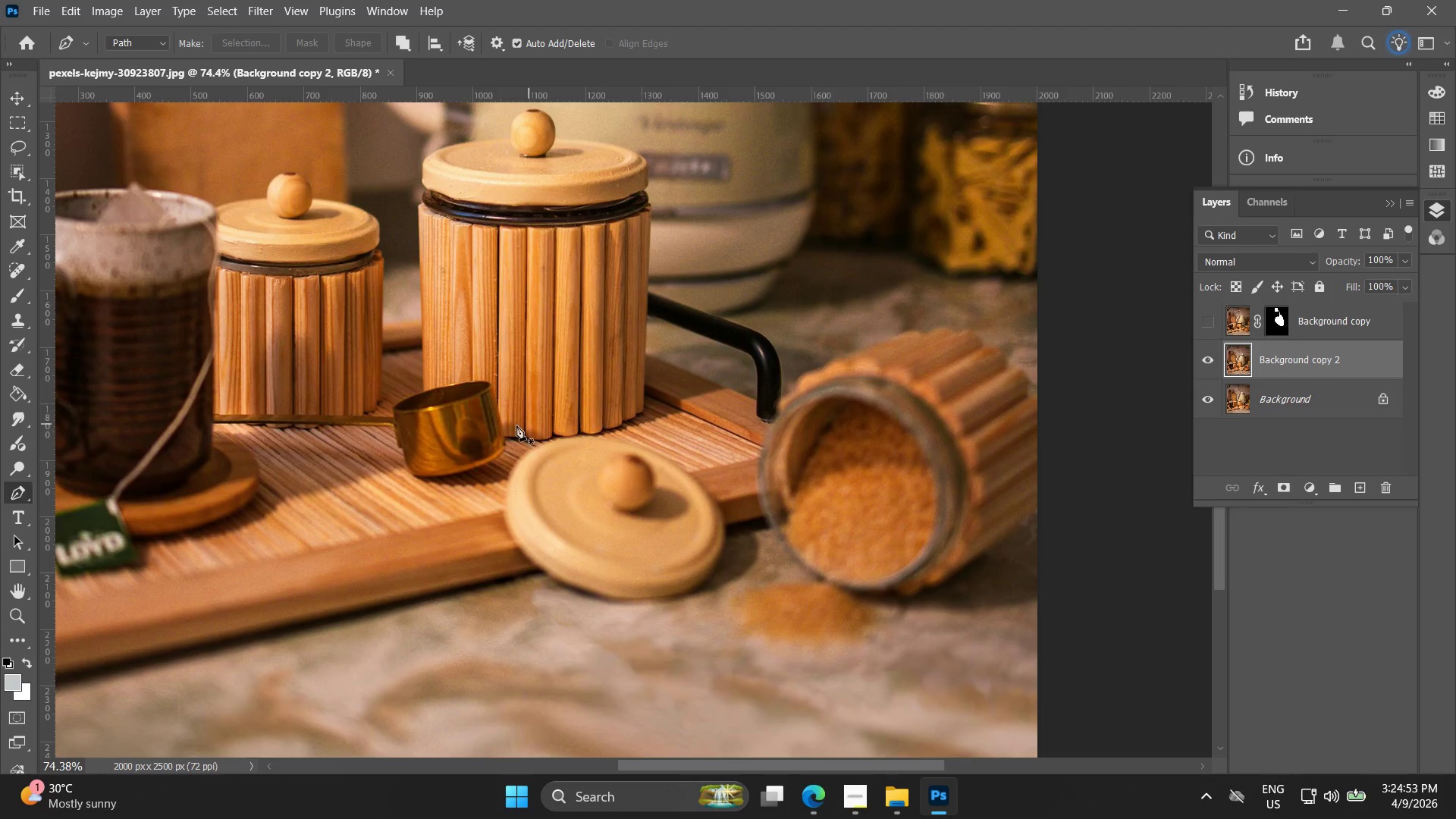 
hold_key(key=AltLeft, duration=0.58)
 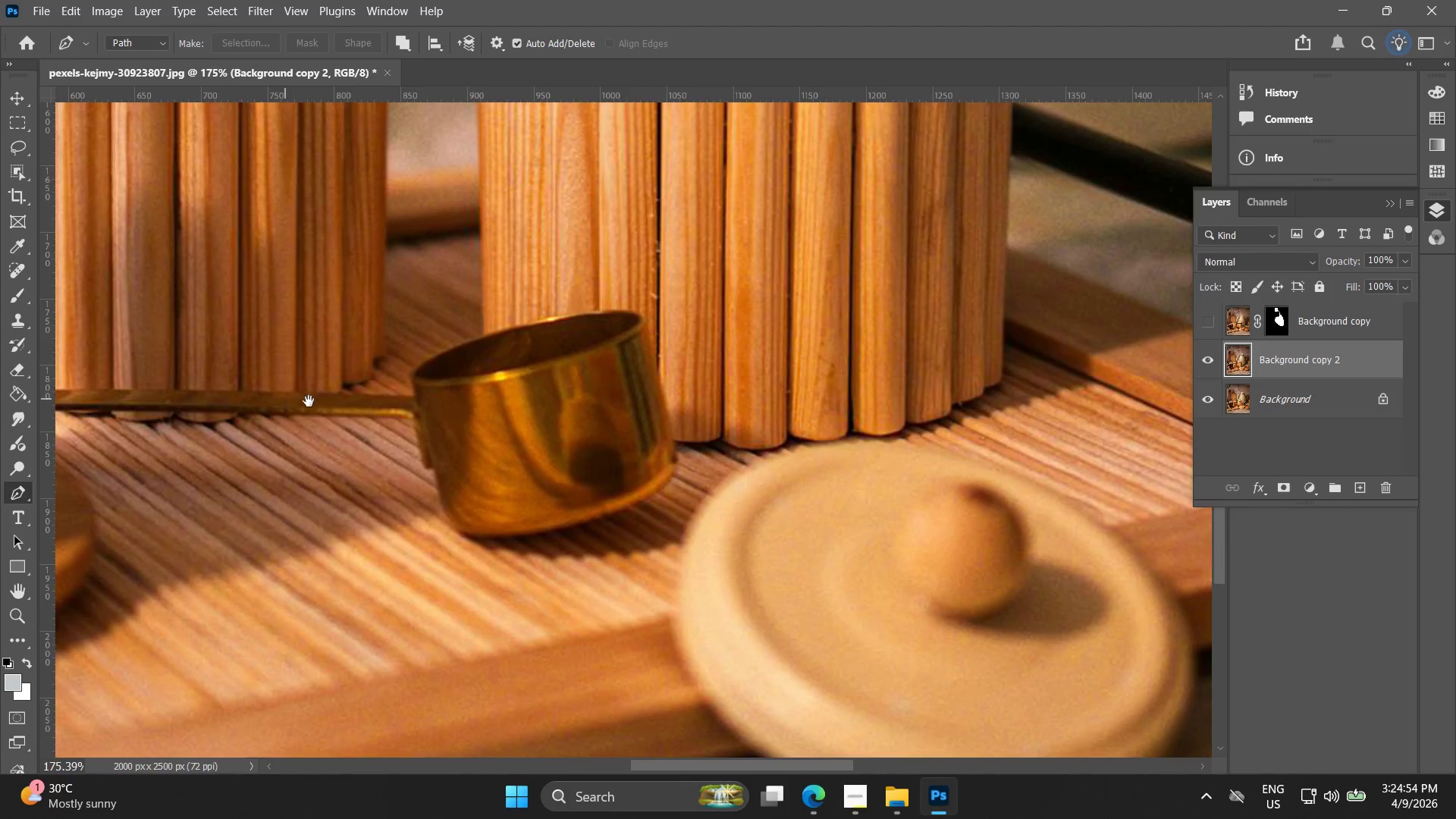 
hold_key(key=AltLeft, duration=1.69)
 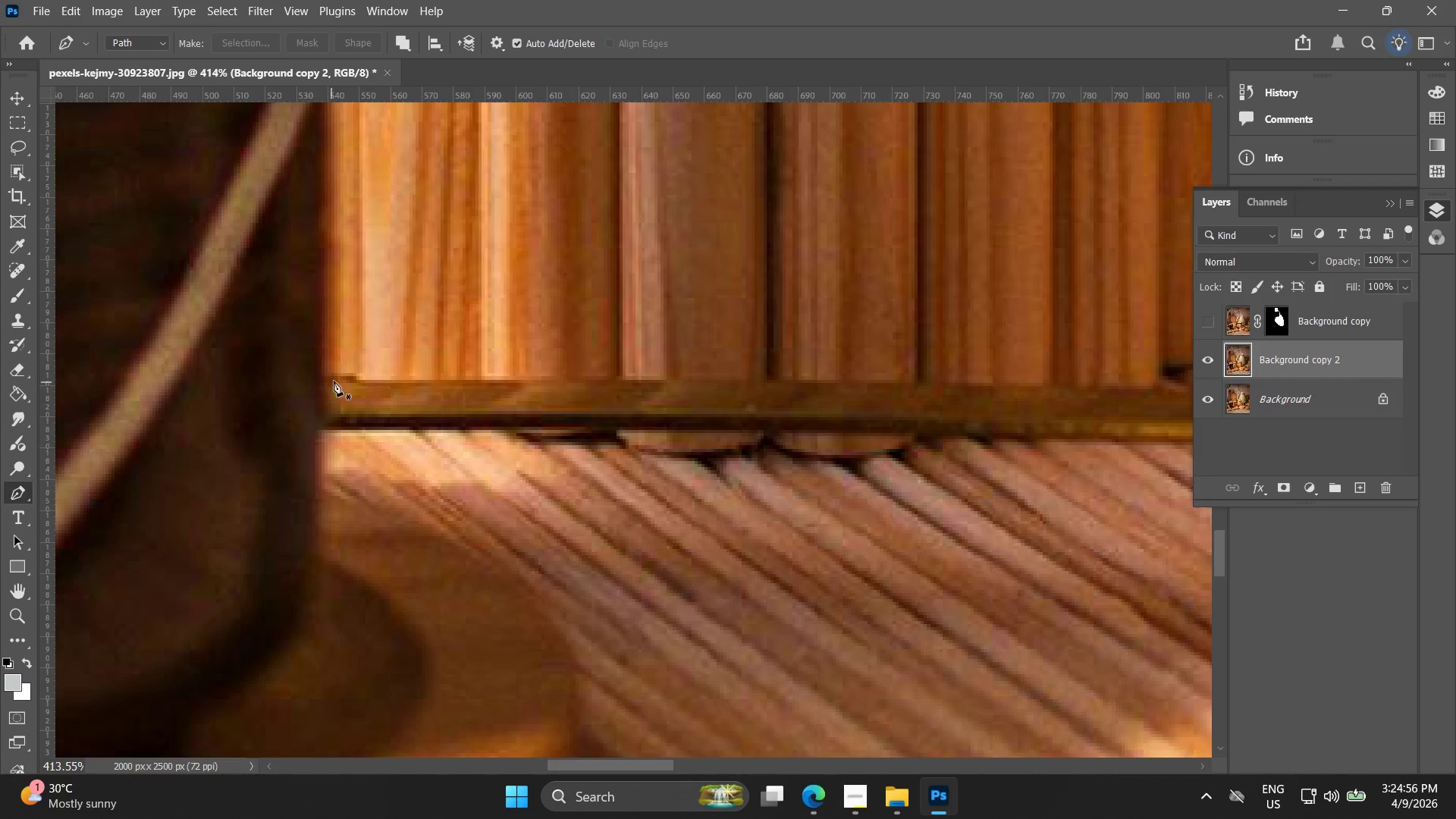 
scroll: coordinate [354, 439], scroll_direction: up, amount: 9.0
 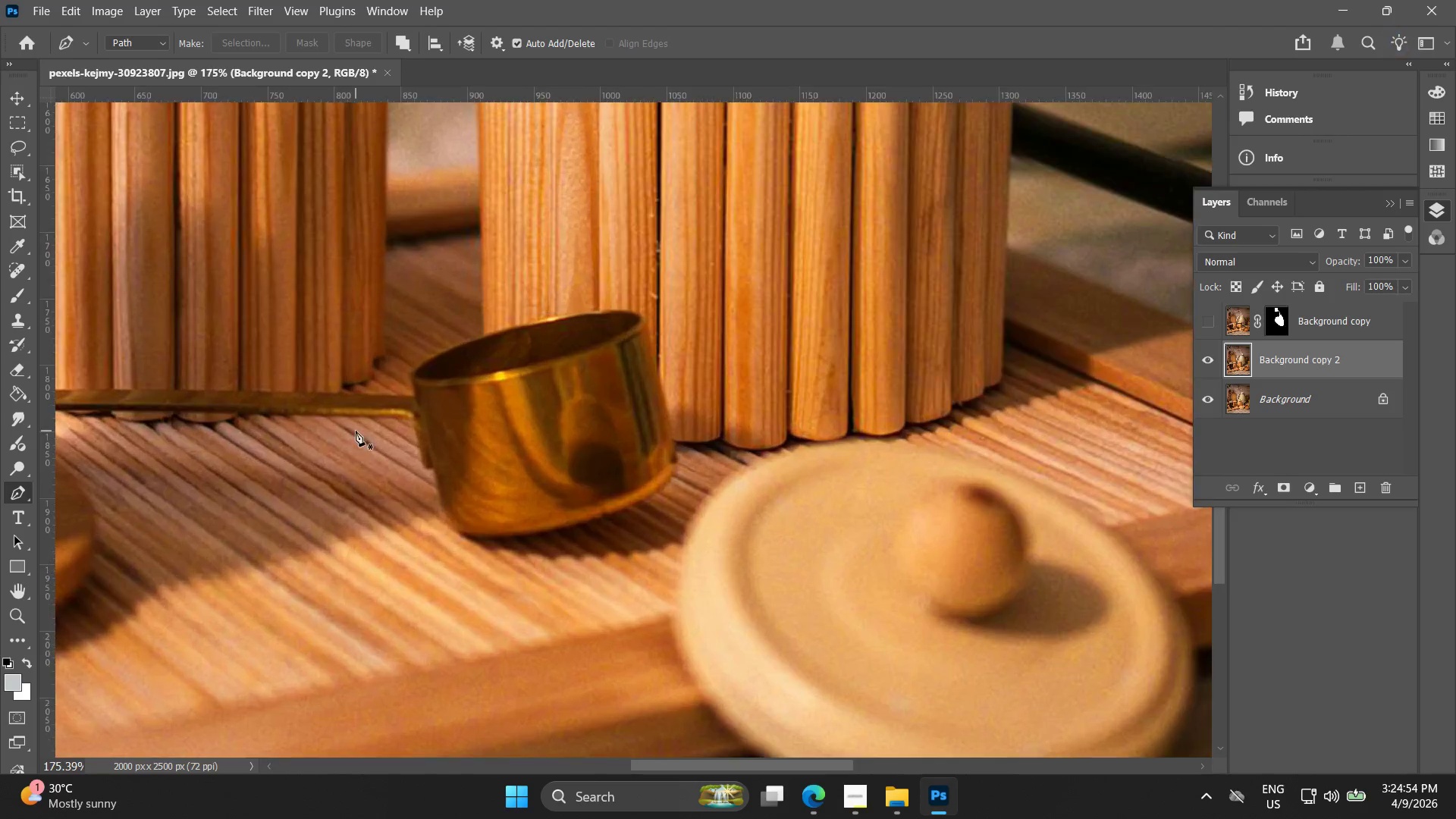 
hold_key(key=Space, duration=0.52)
 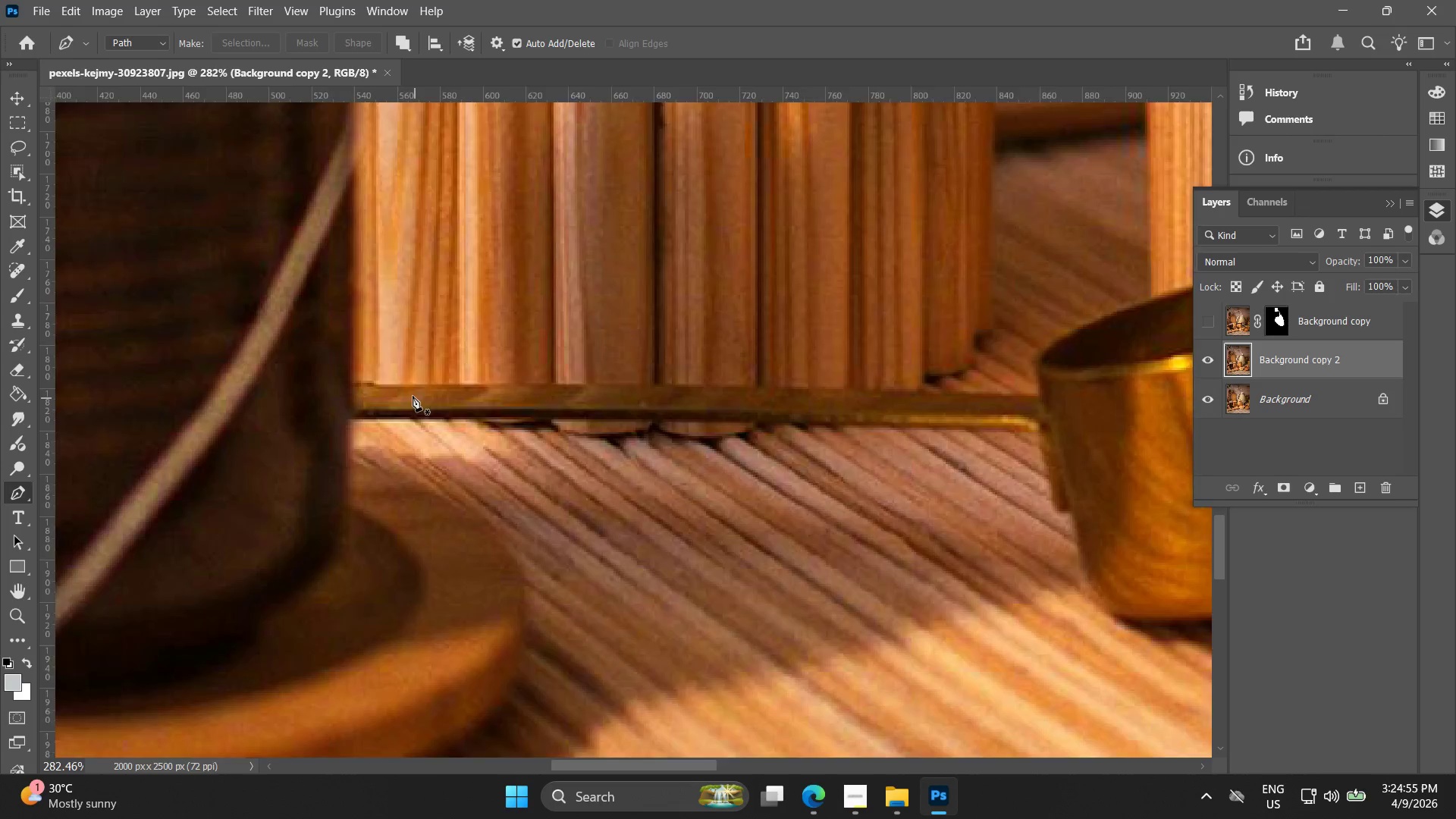 
left_click_drag(start_coordinate=[366, 401], to_coordinate=[790, 402])
 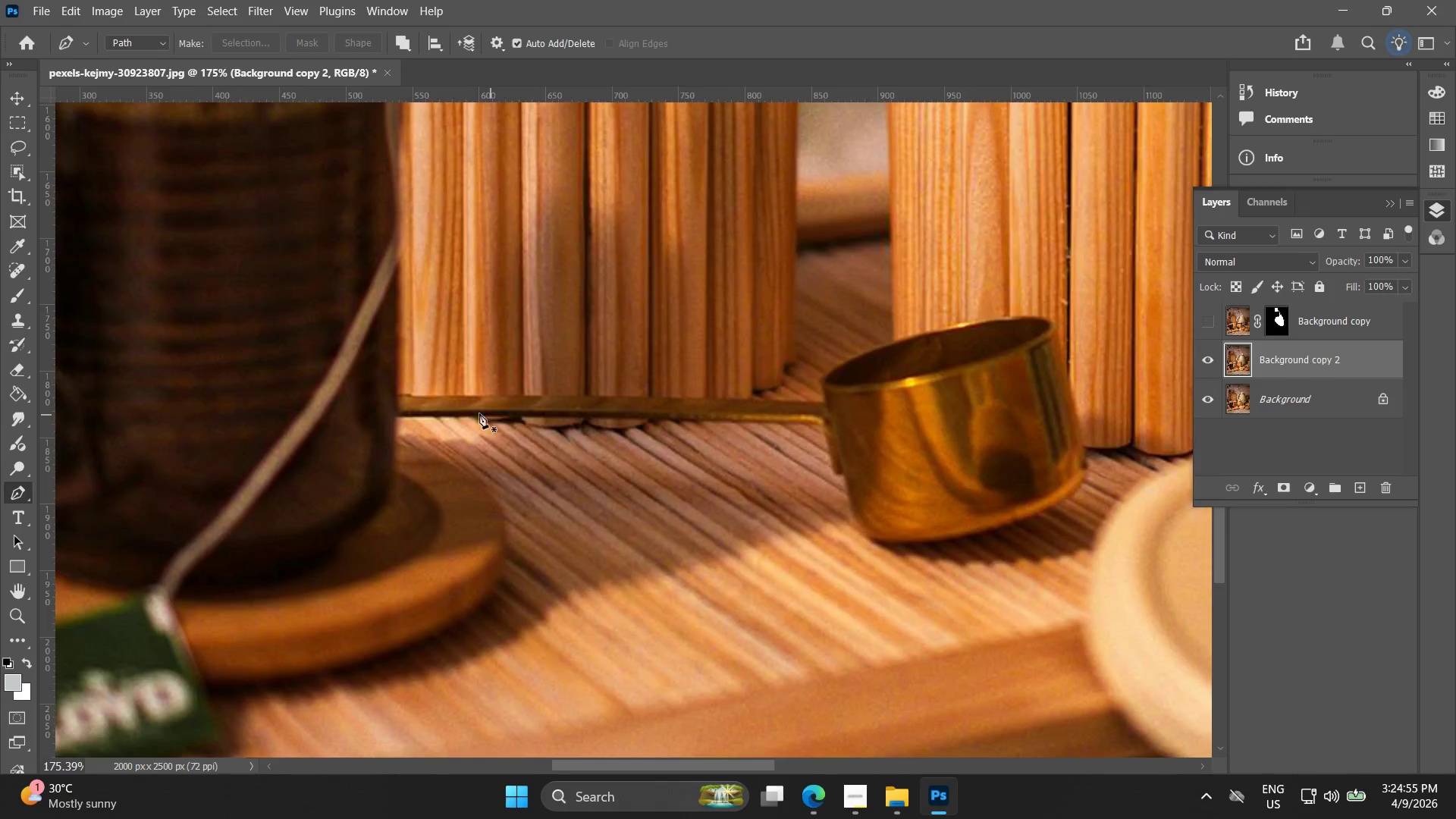 
hold_key(key=AltLeft, duration=1.91)
 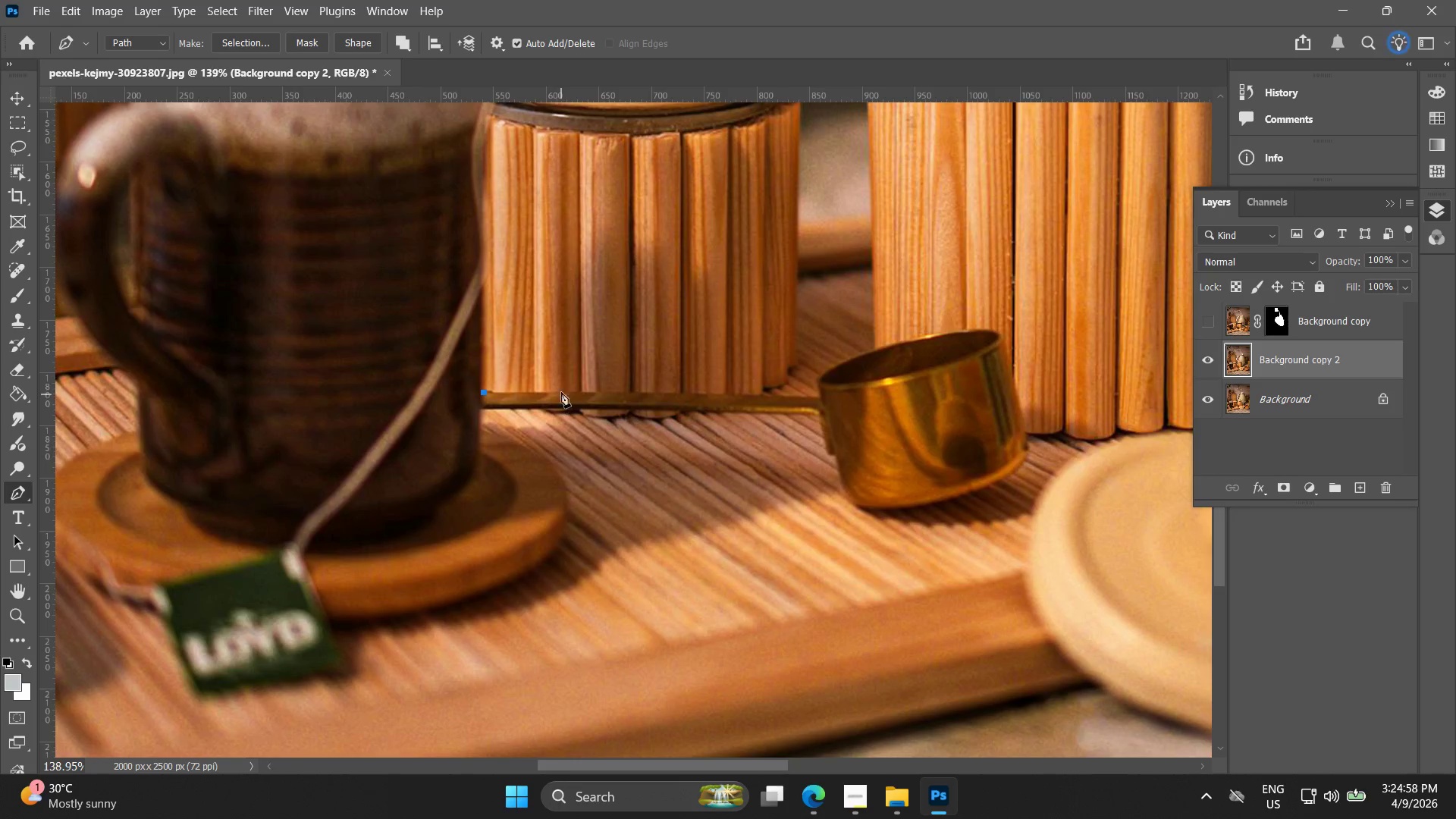 
scroll: coordinate [410, 395], scroll_direction: up, amount: 9.0
 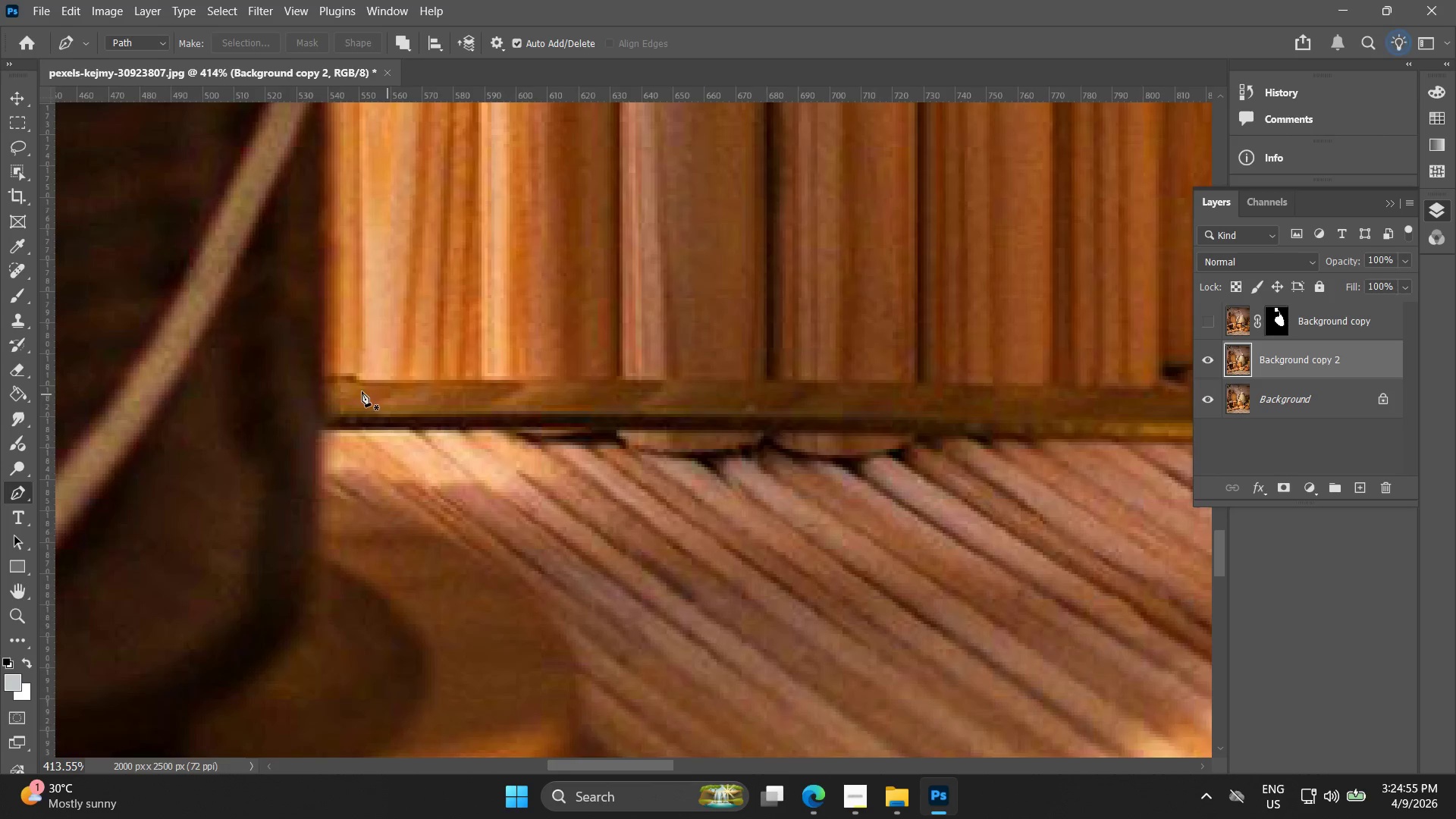 
hold_key(key=AltLeft, duration=1.5)
 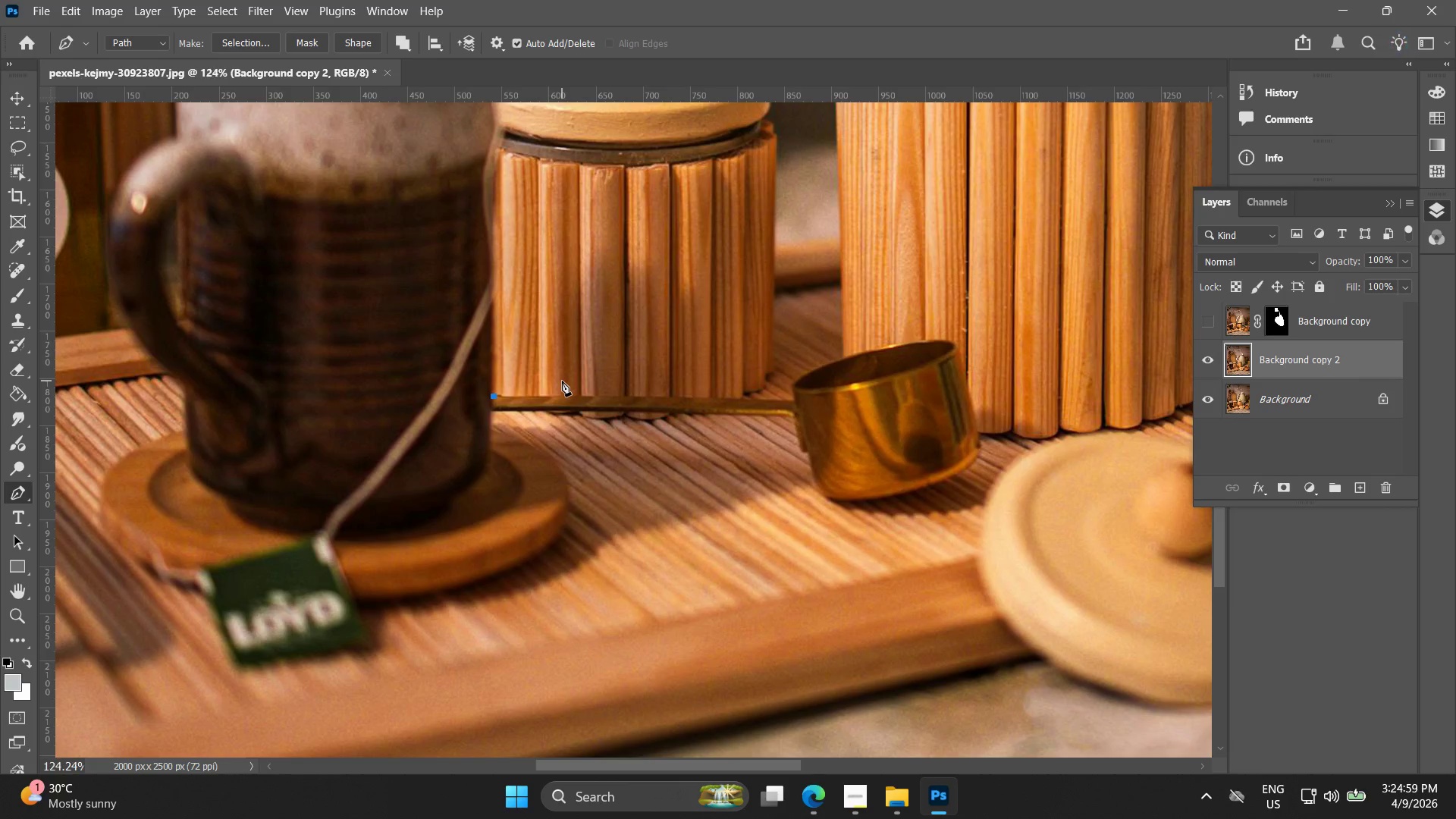 
hold_key(key=AltLeft, duration=1.27)
 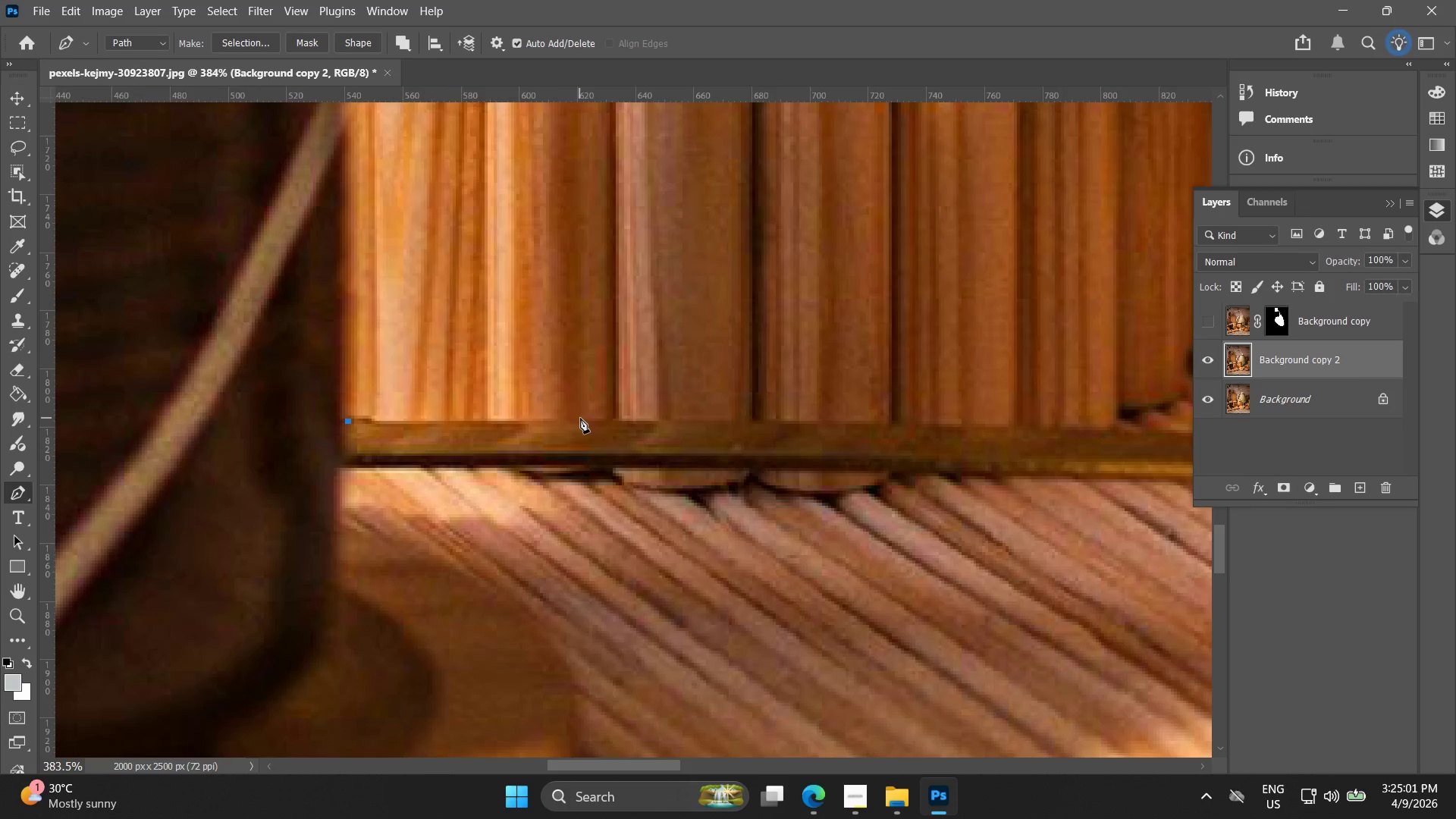 
scroll: coordinate [563, 387], scroll_direction: down, amount: 19.0
 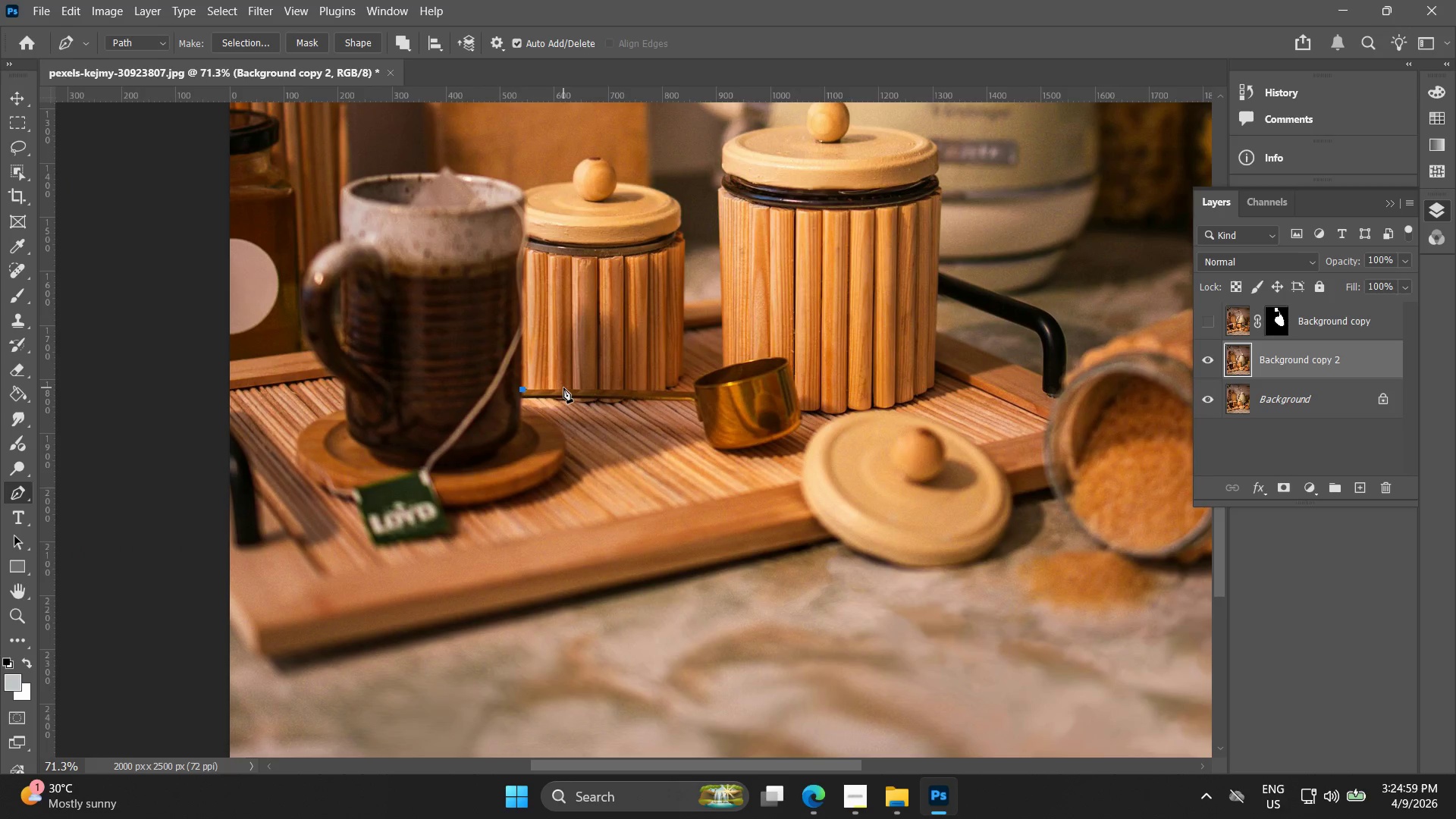 
scroll: coordinate [571, 410], scroll_direction: up, amount: 18.0
 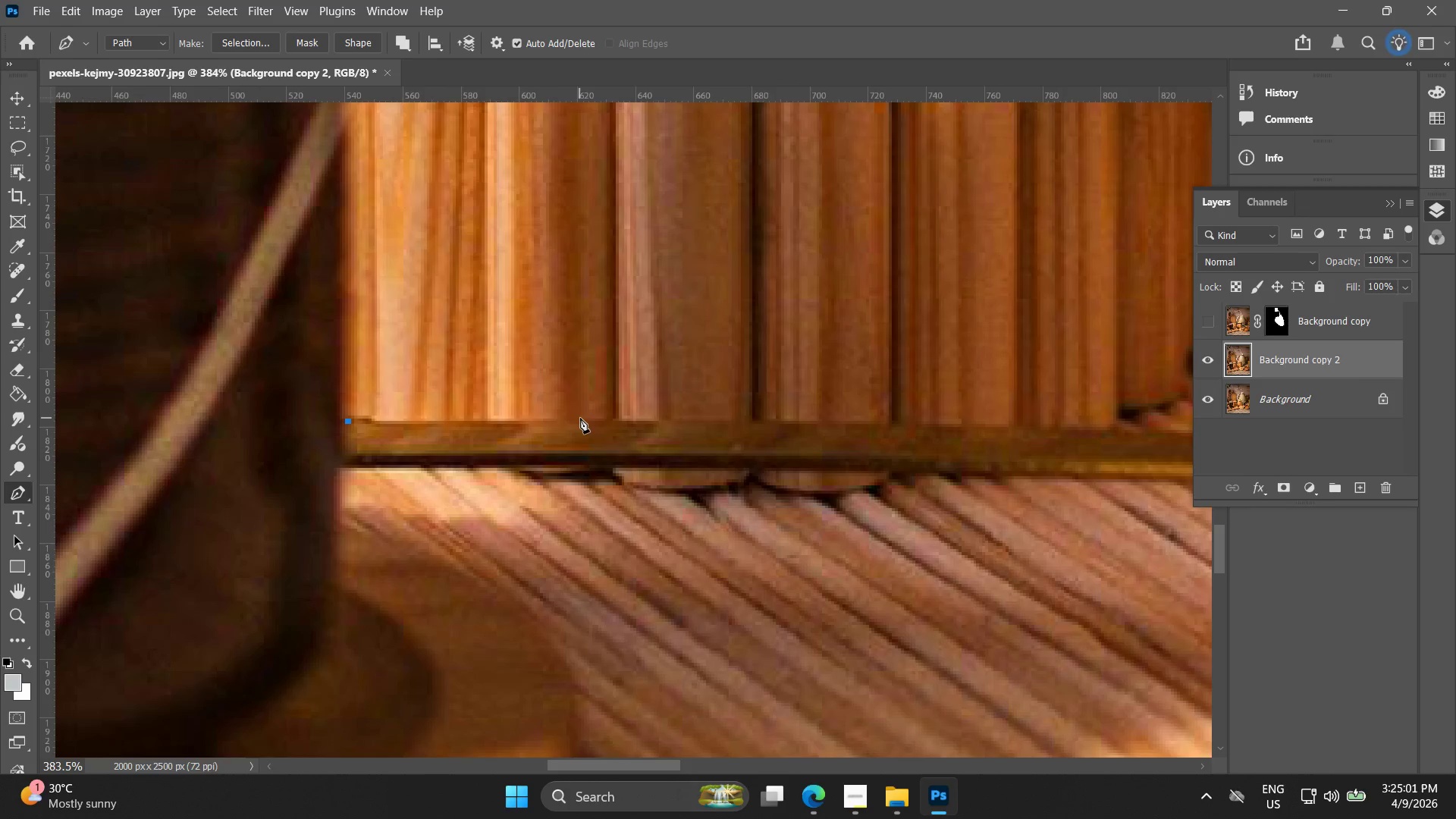 
left_click_drag(start_coordinate=[586, 417], to_coordinate=[639, 413])
 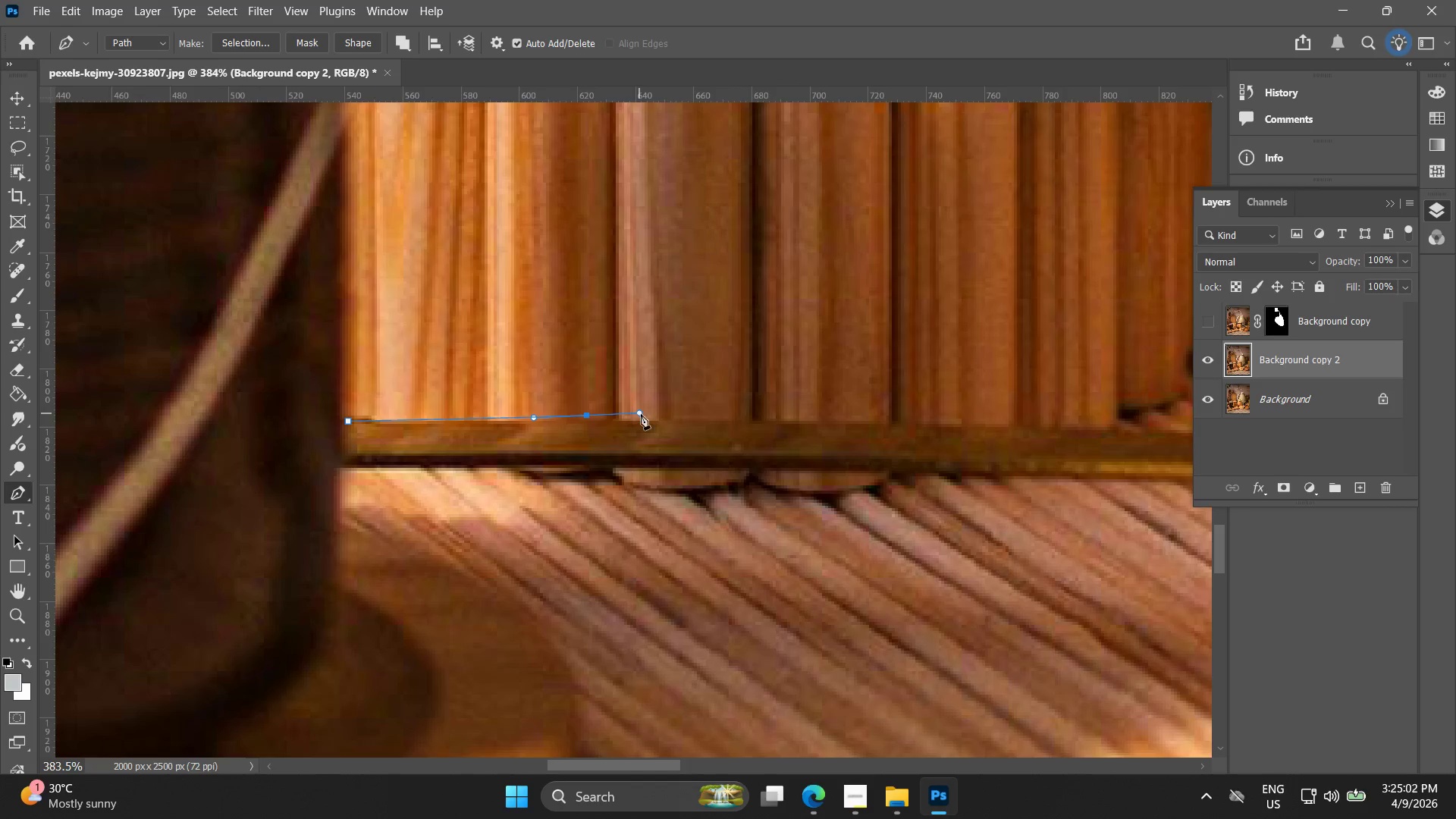 
key(Control+ControlLeft)
 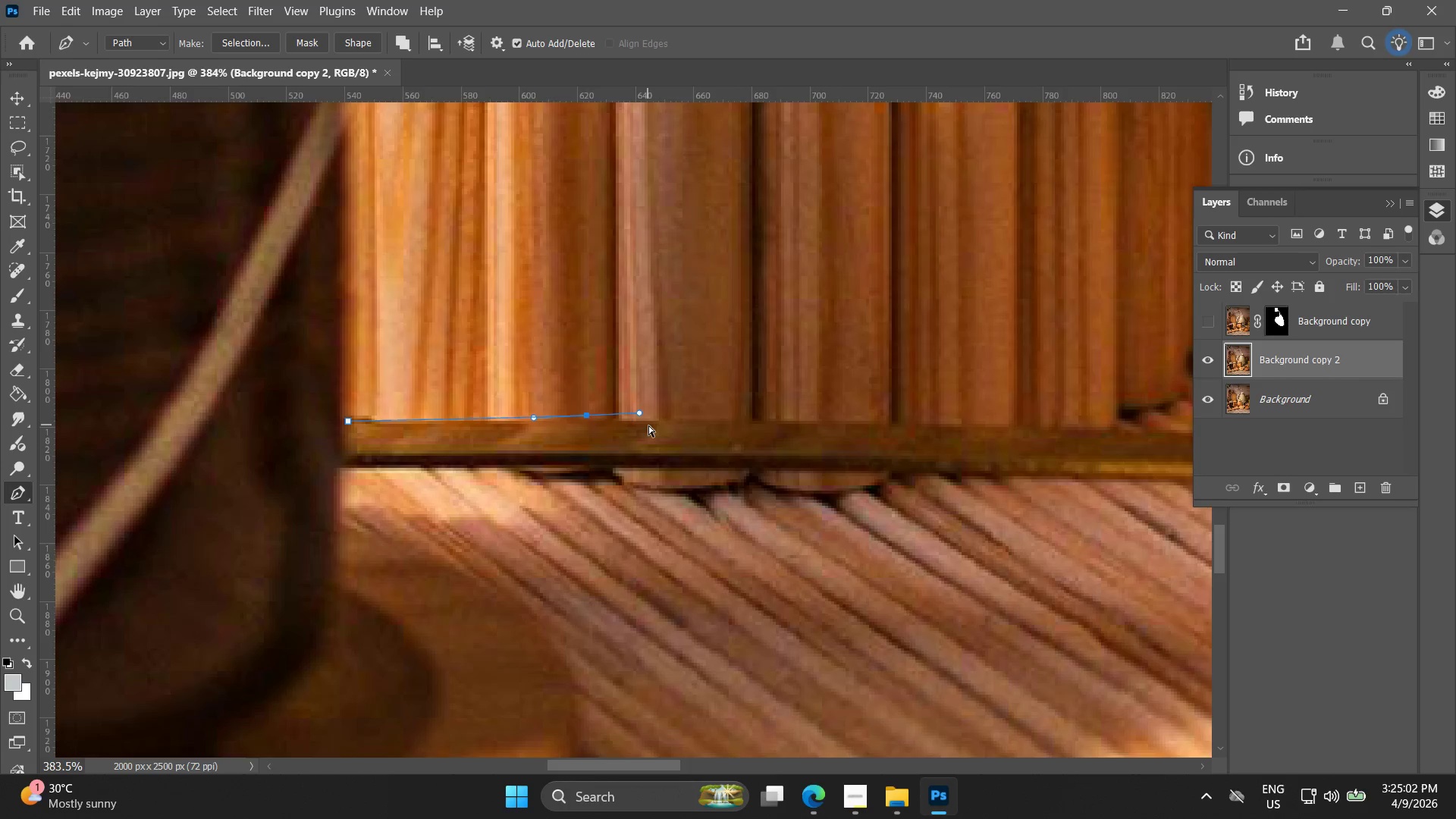 
key(Control+Z)
 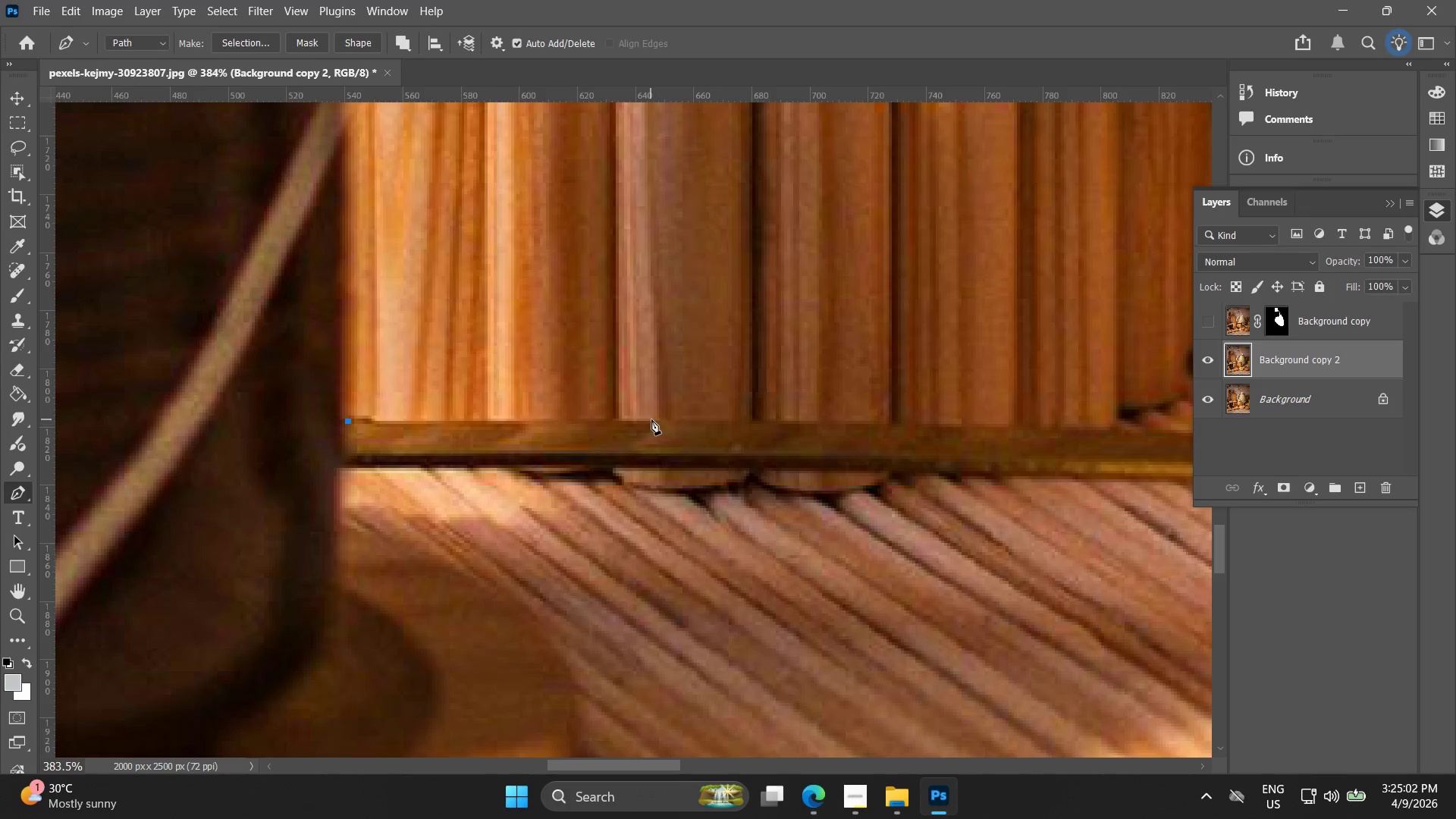 
left_click_drag(start_coordinate=[658, 419], to_coordinate=[707, 419])
 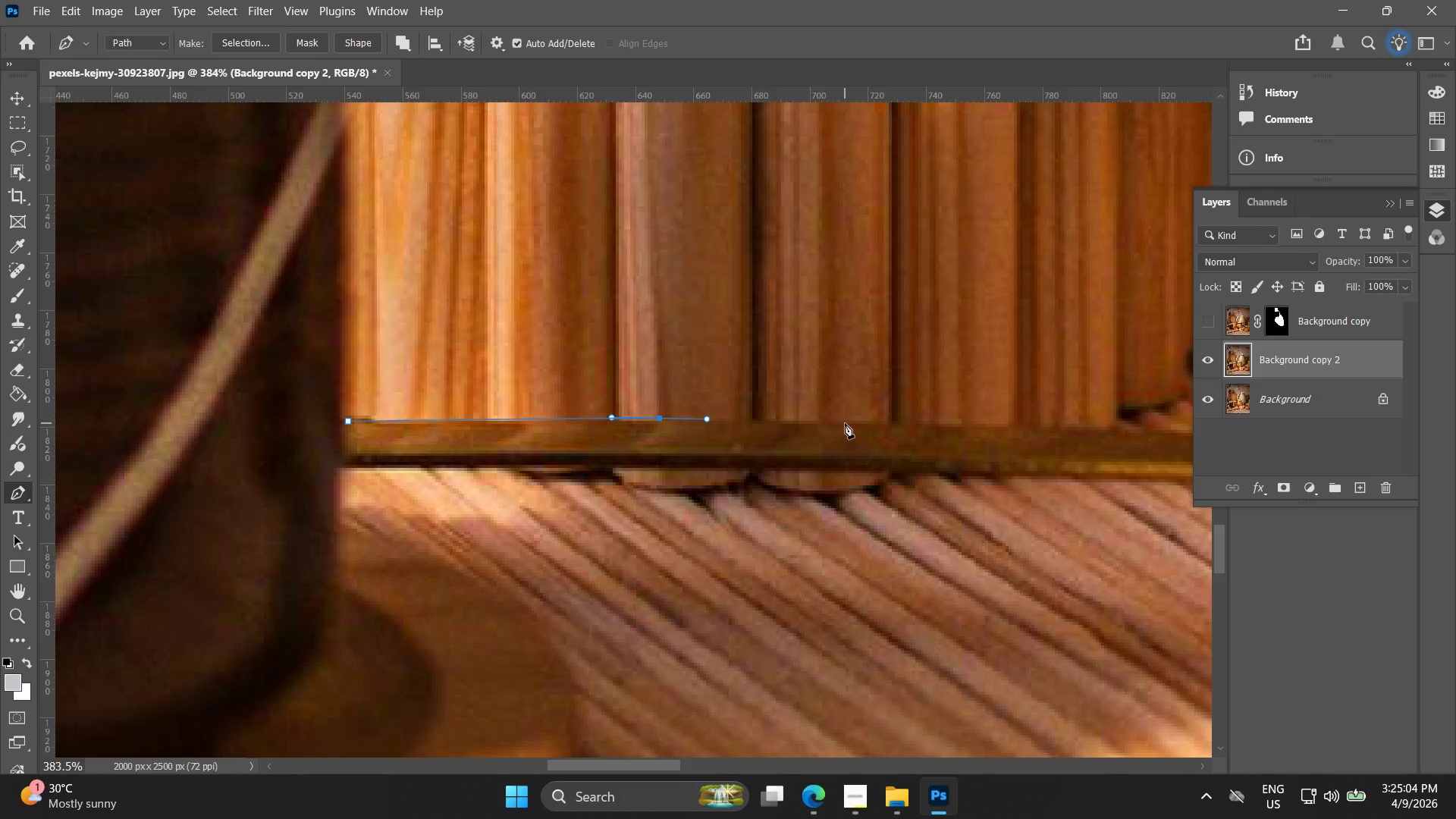 
left_click([846, 423])
 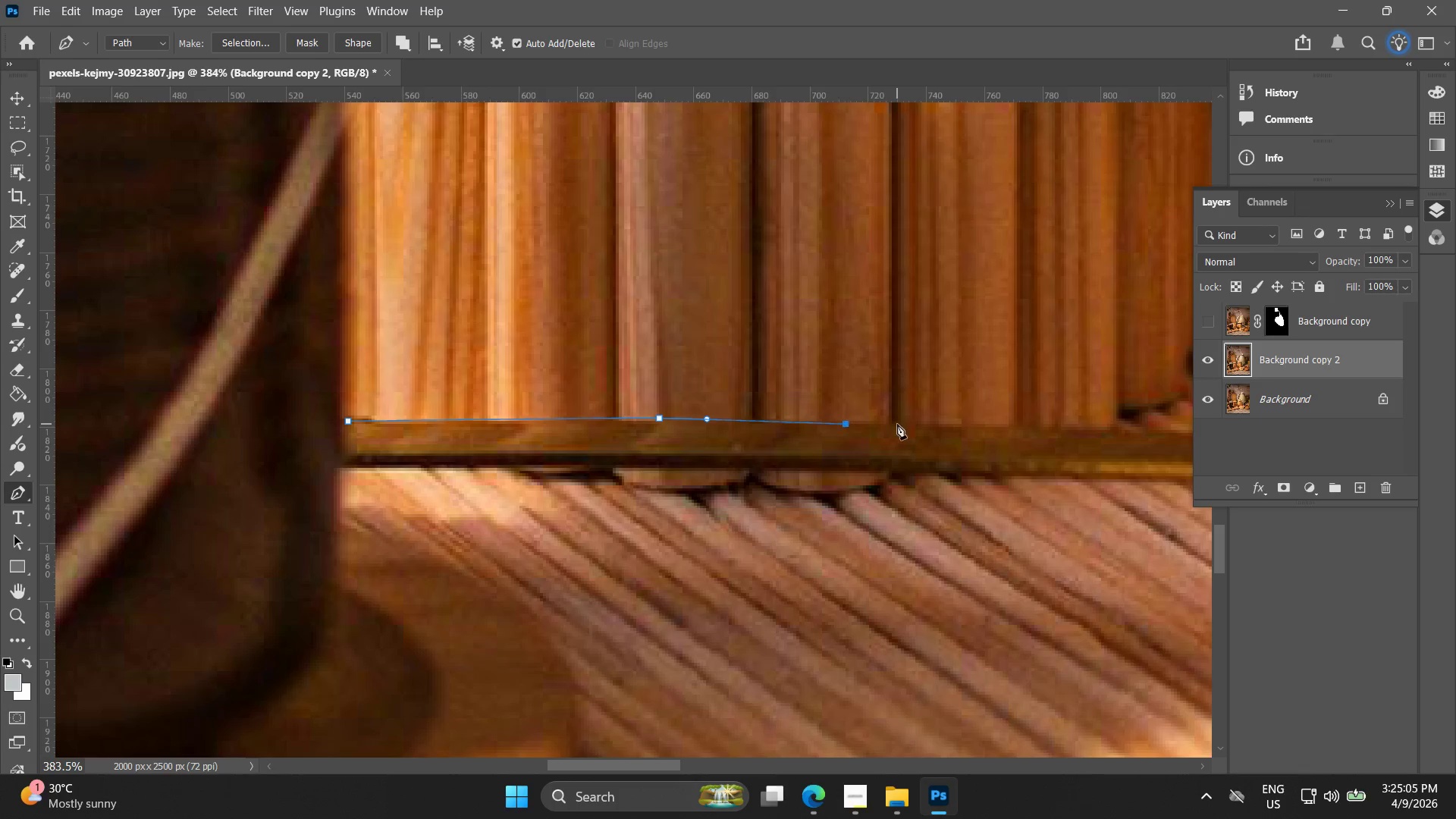 
key(Control+ControlLeft)
 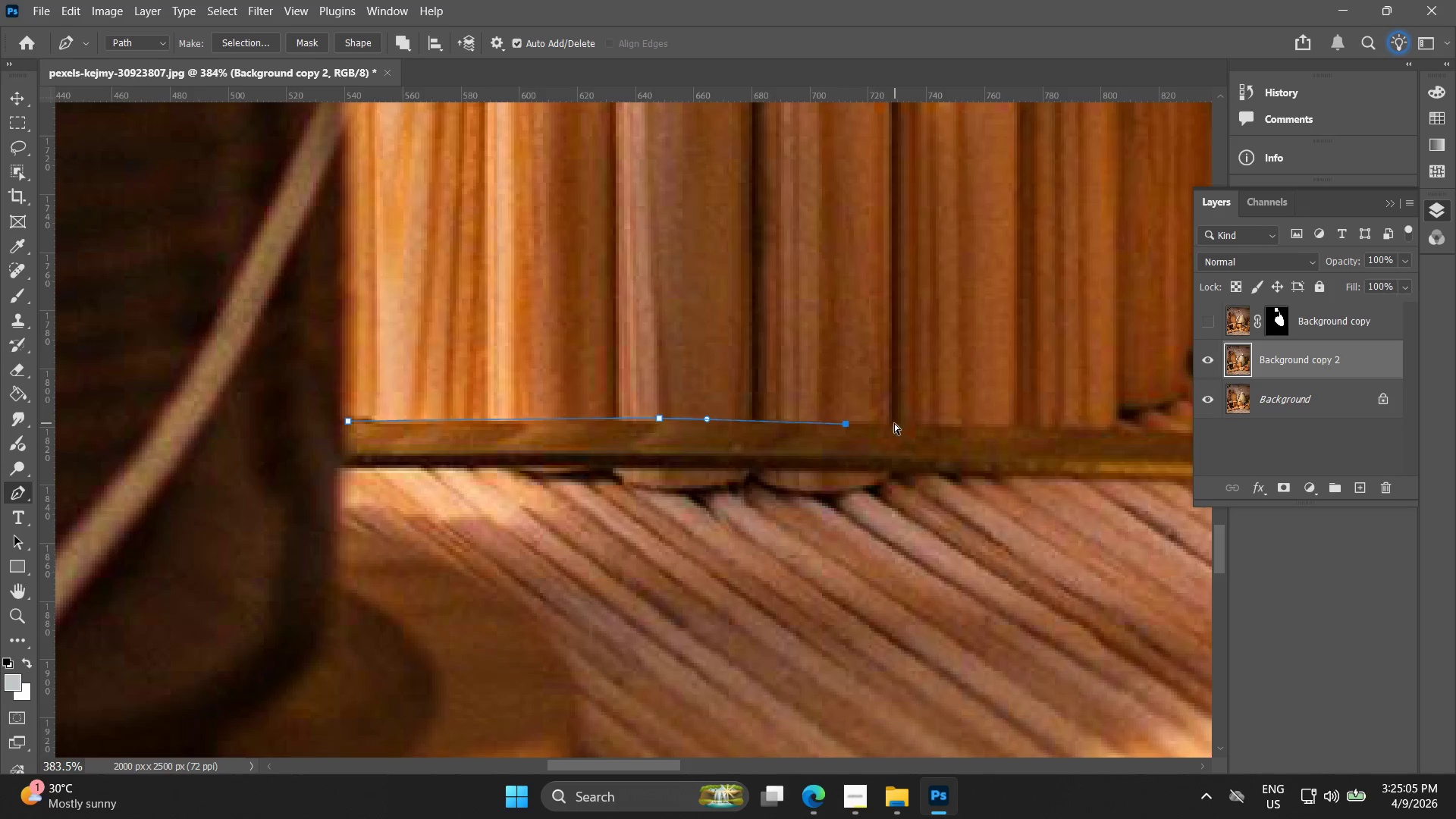 
key(Control+Z)
 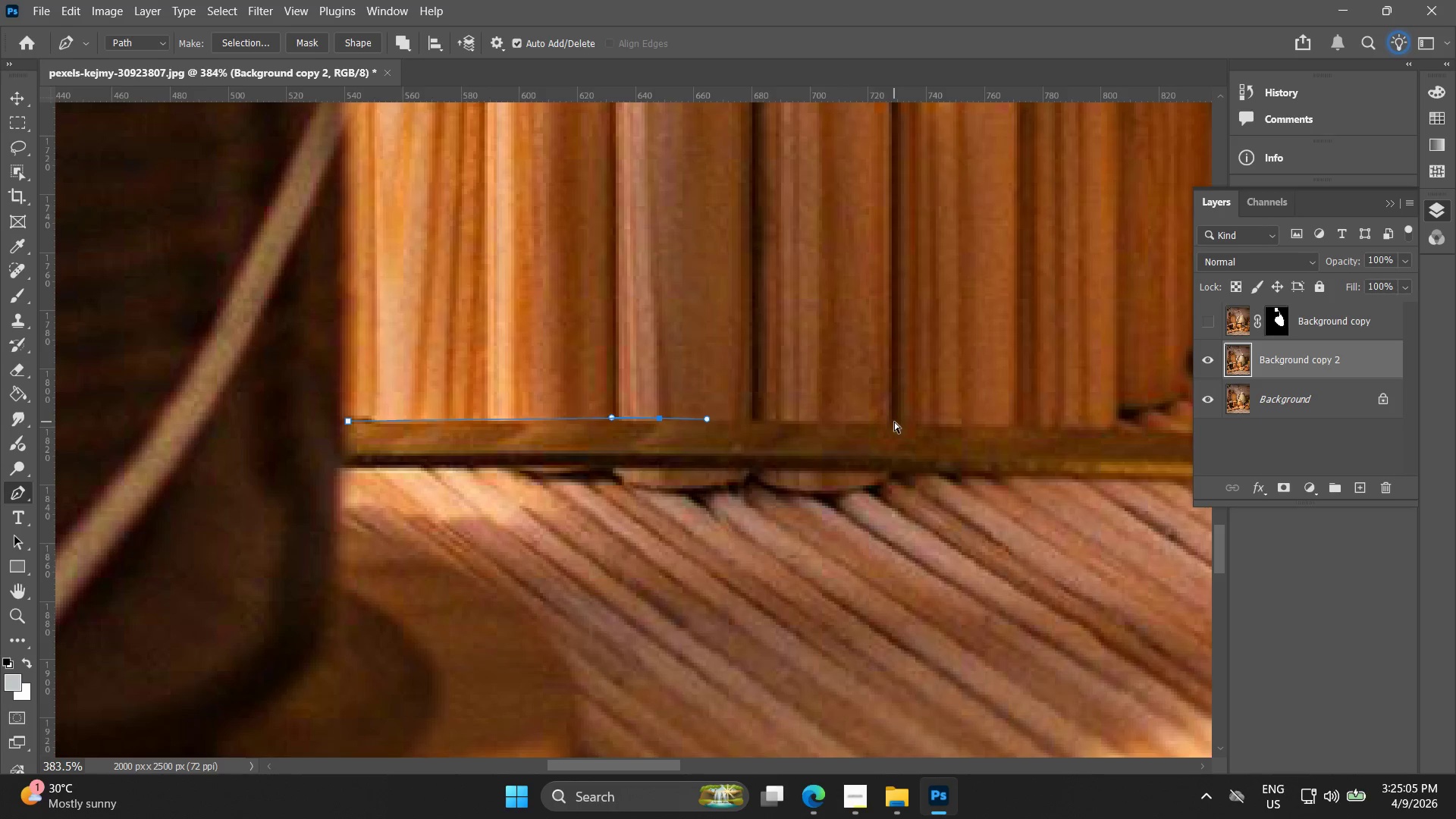 
left_click([897, 419])
 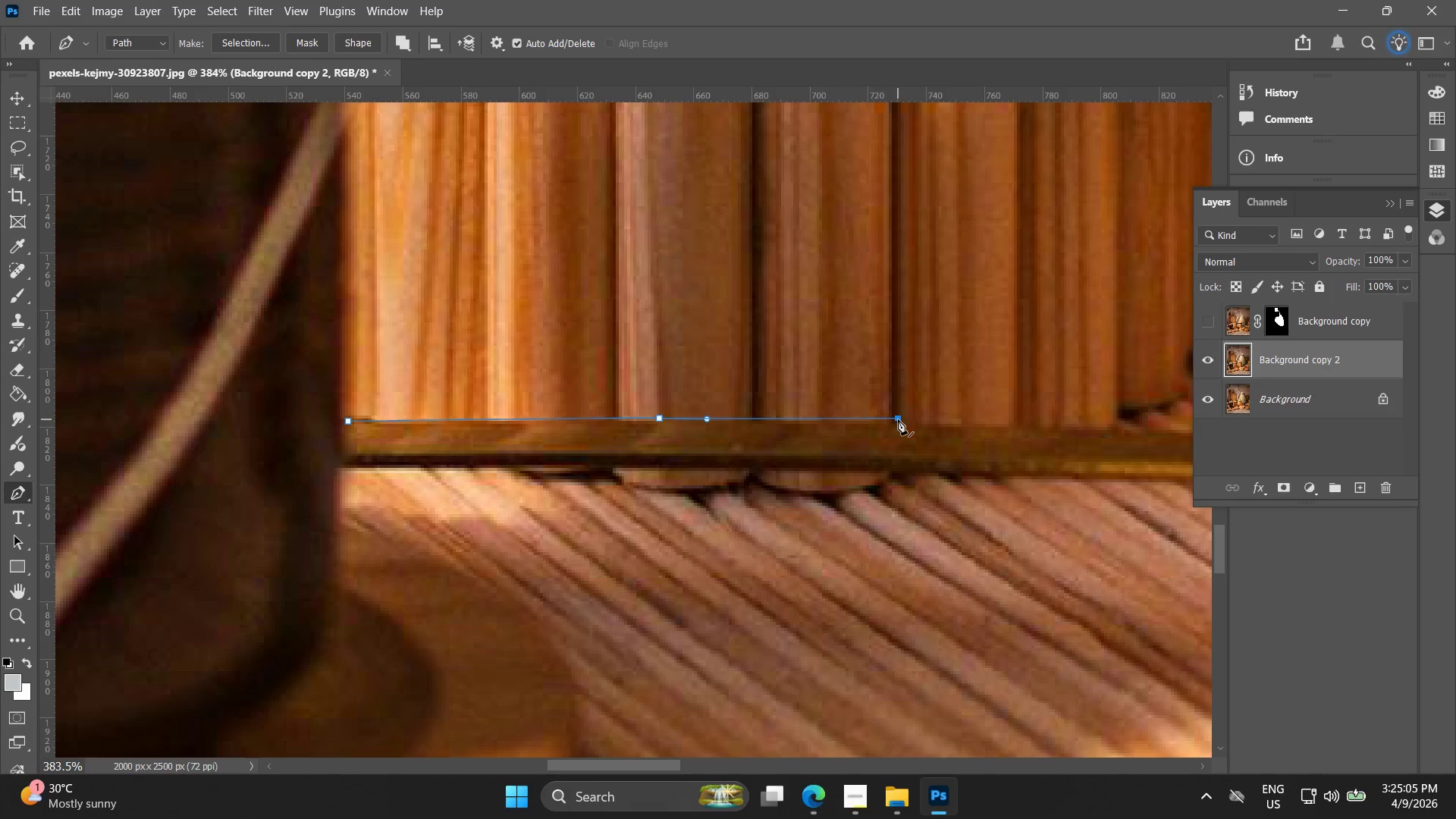 
key(Control+ControlLeft)
 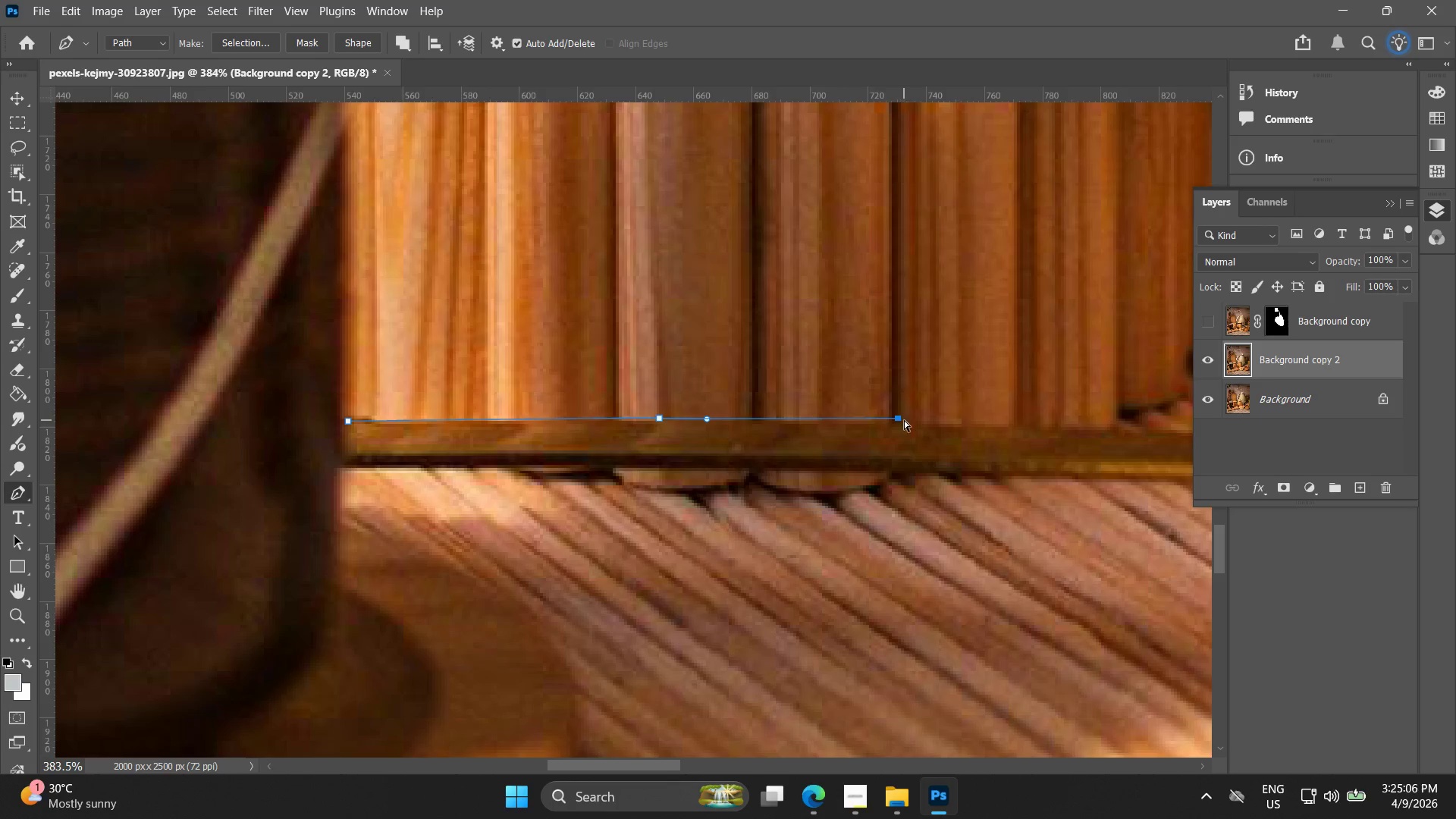 
key(Control+Z)
 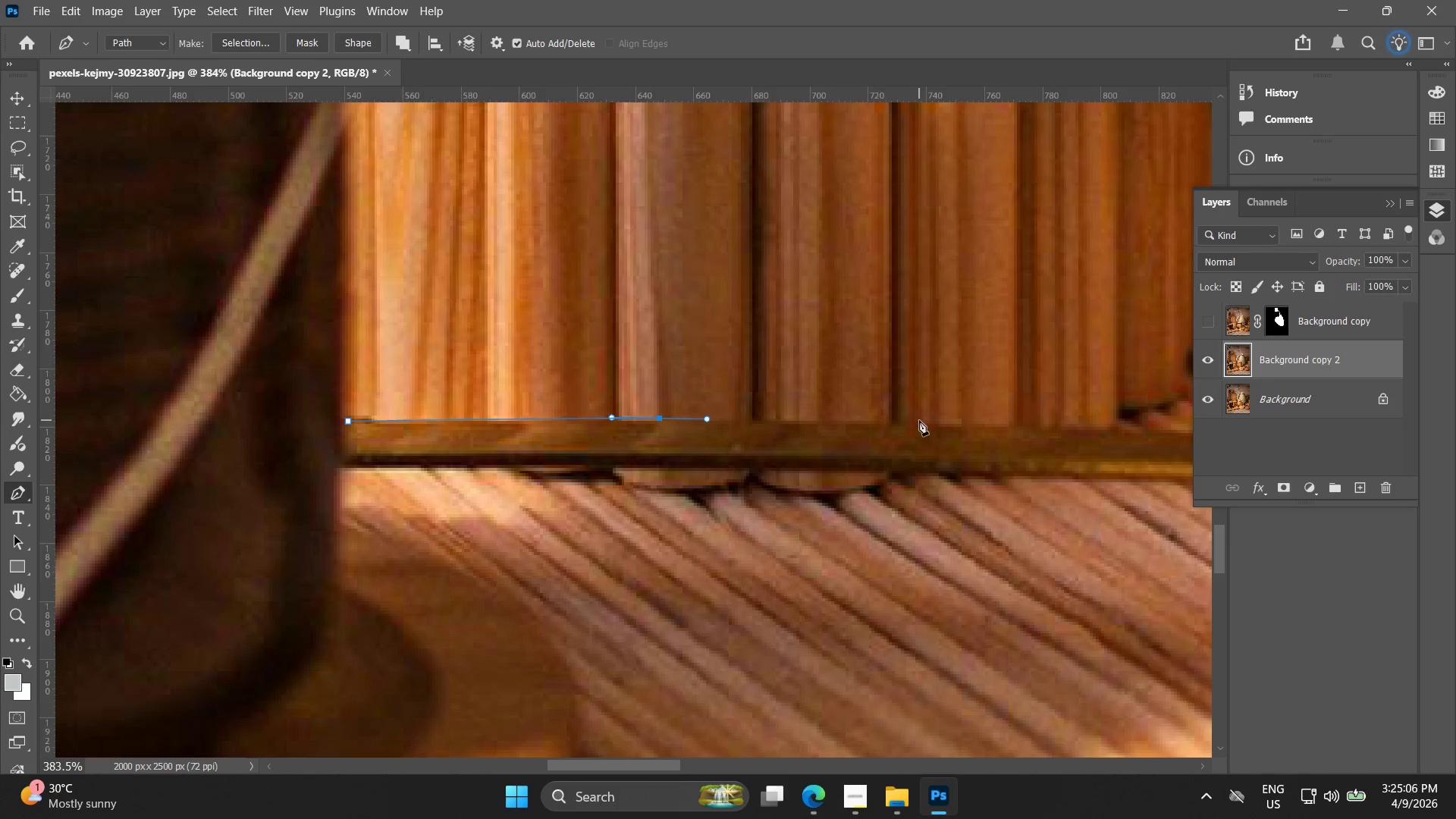 
left_click([919, 420])
 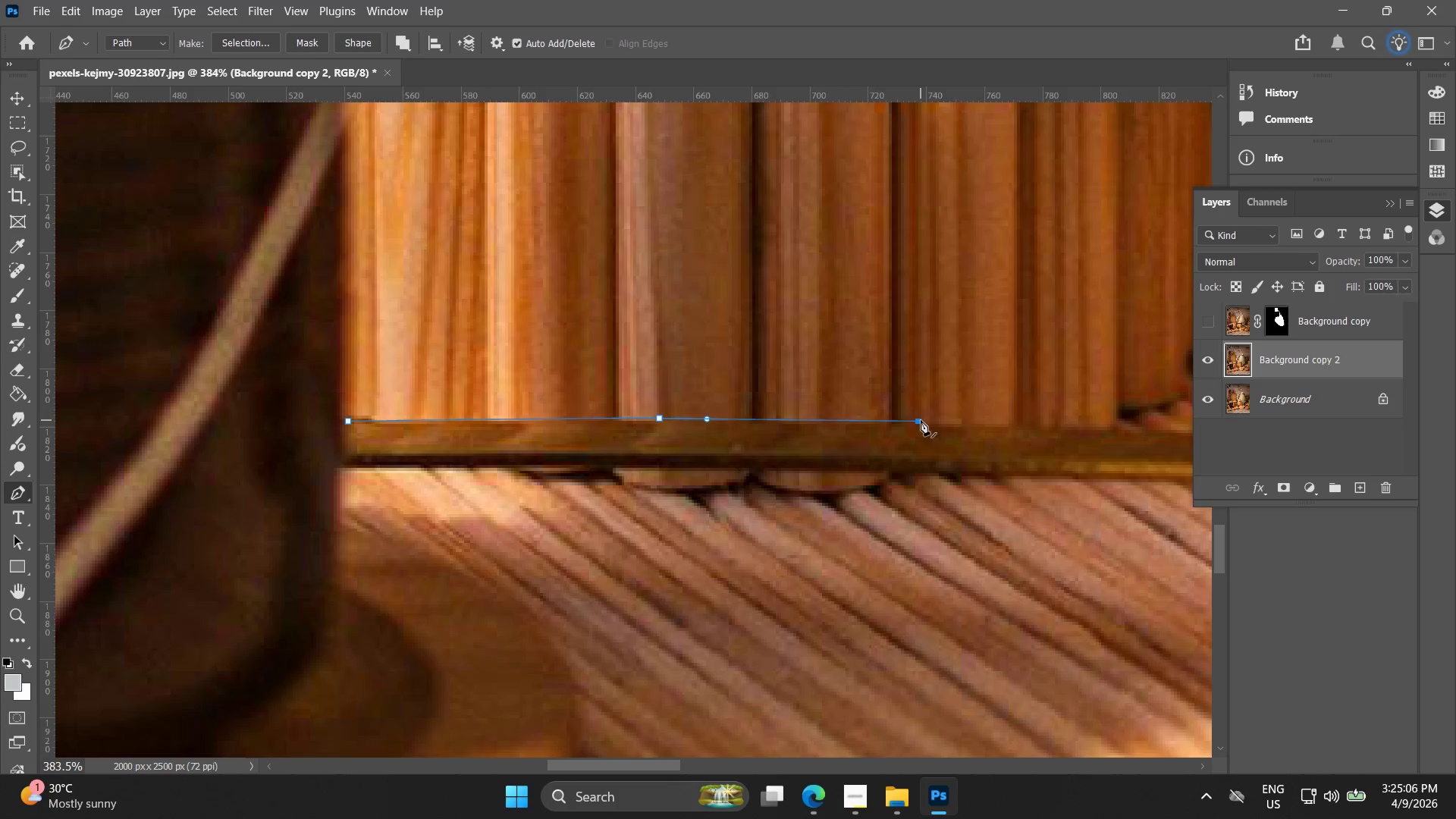 
hold_key(key=Space, duration=0.52)
 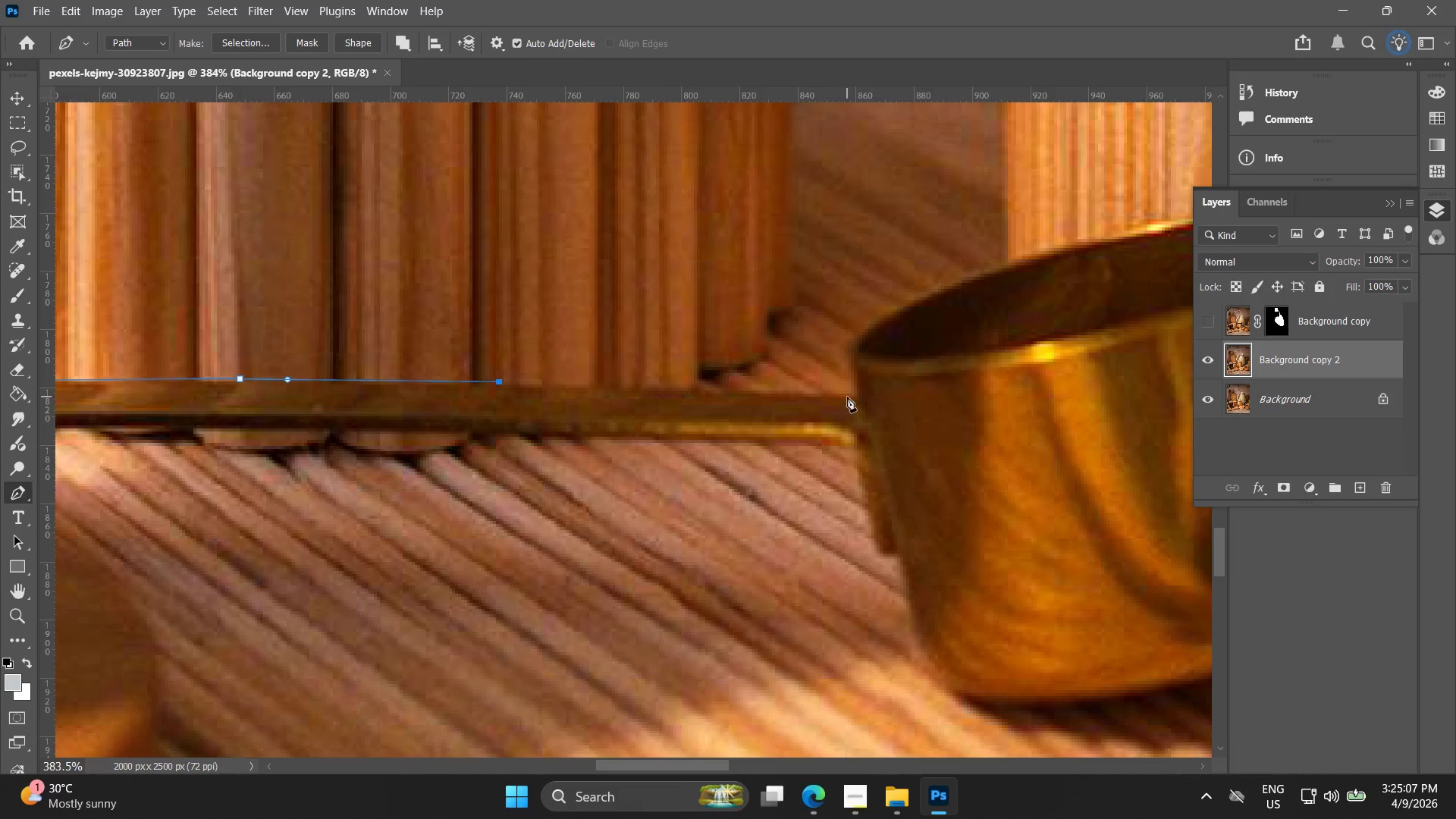 
left_click_drag(start_coordinate=[965, 428], to_coordinate=[545, 389])
 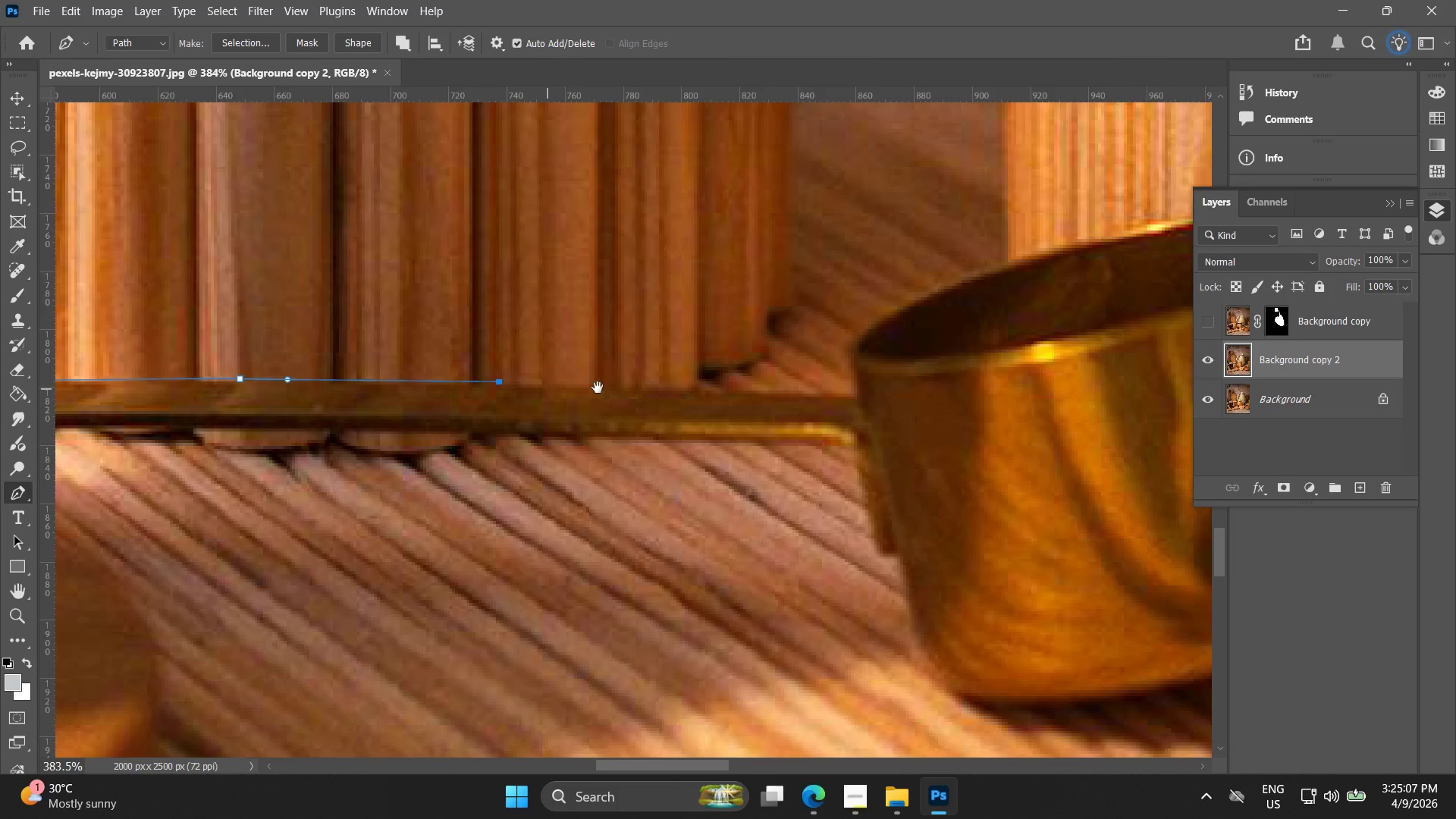 
hold_key(key=Space, duration=14.62)
 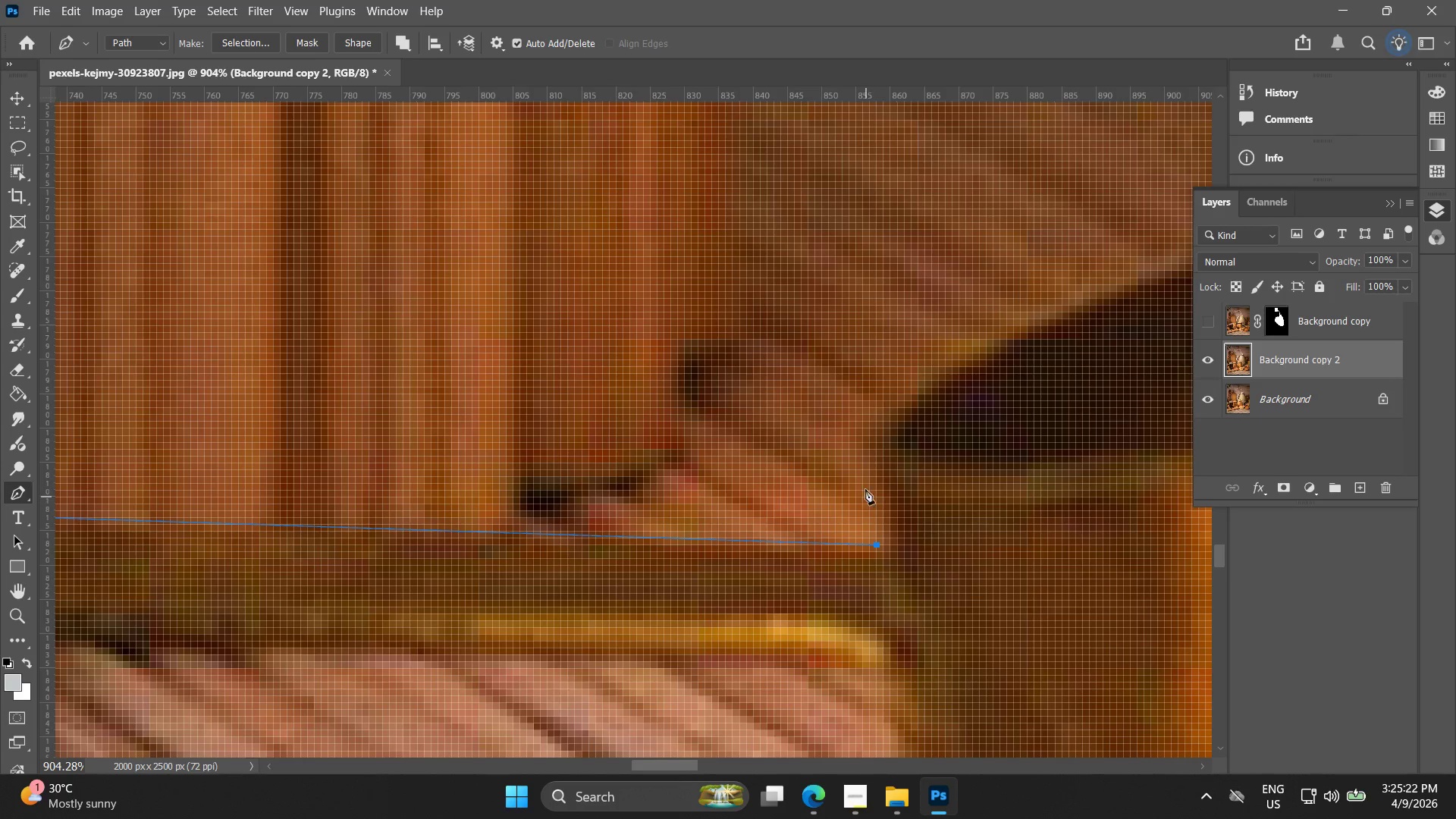 
left_click([848, 397])
 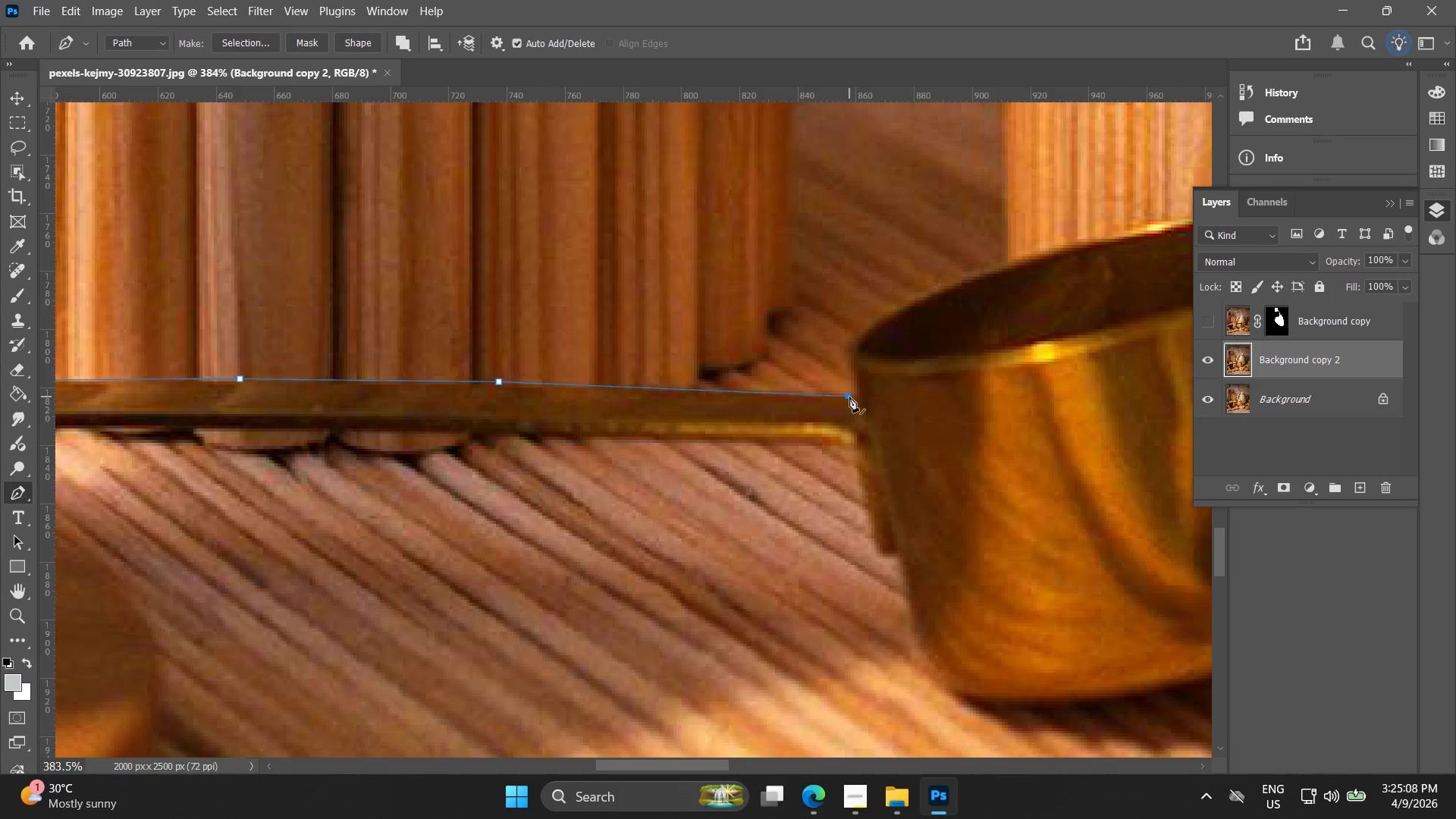 
key(Control+ControlLeft)
 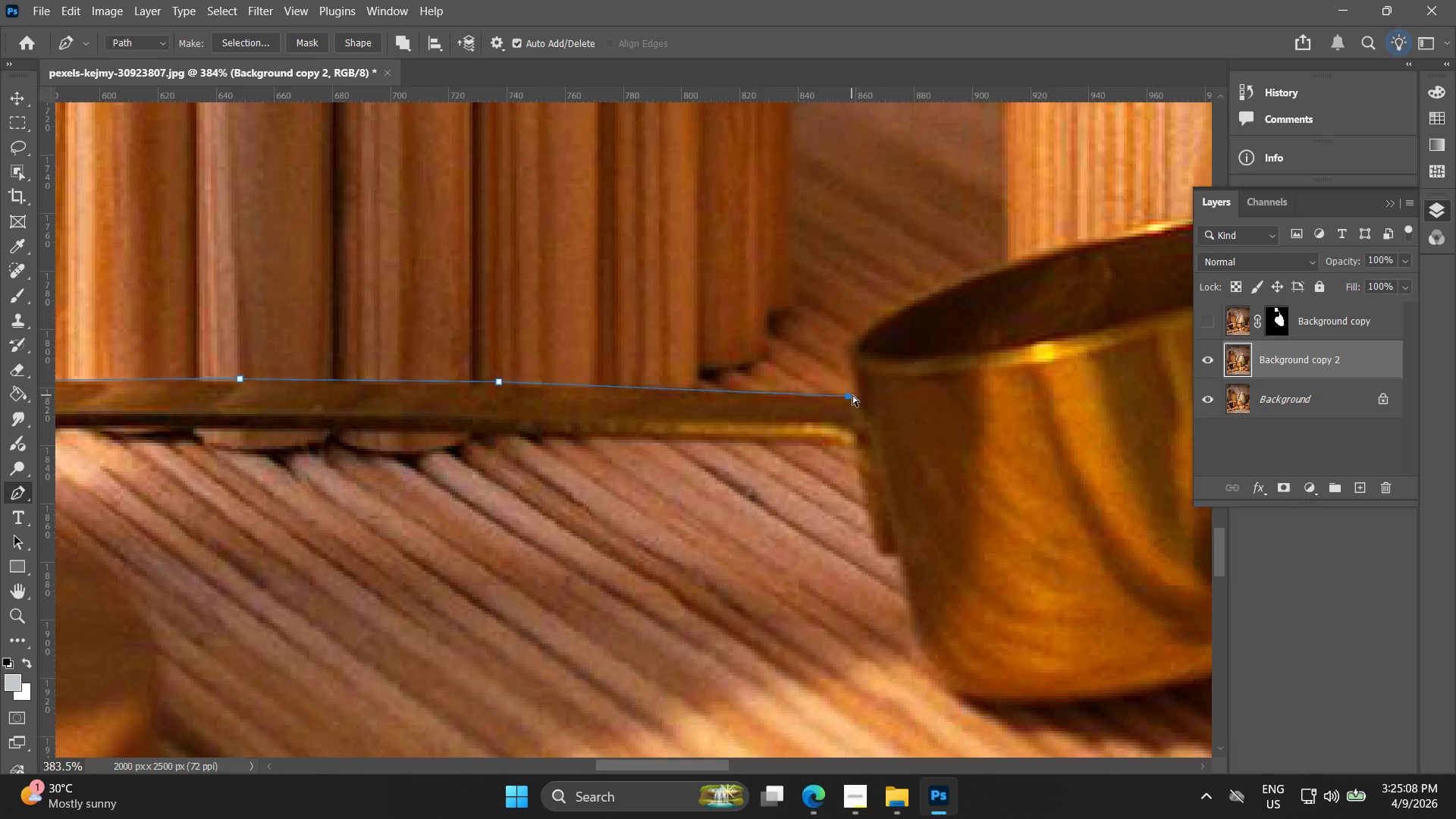 
key(Control+Z)
 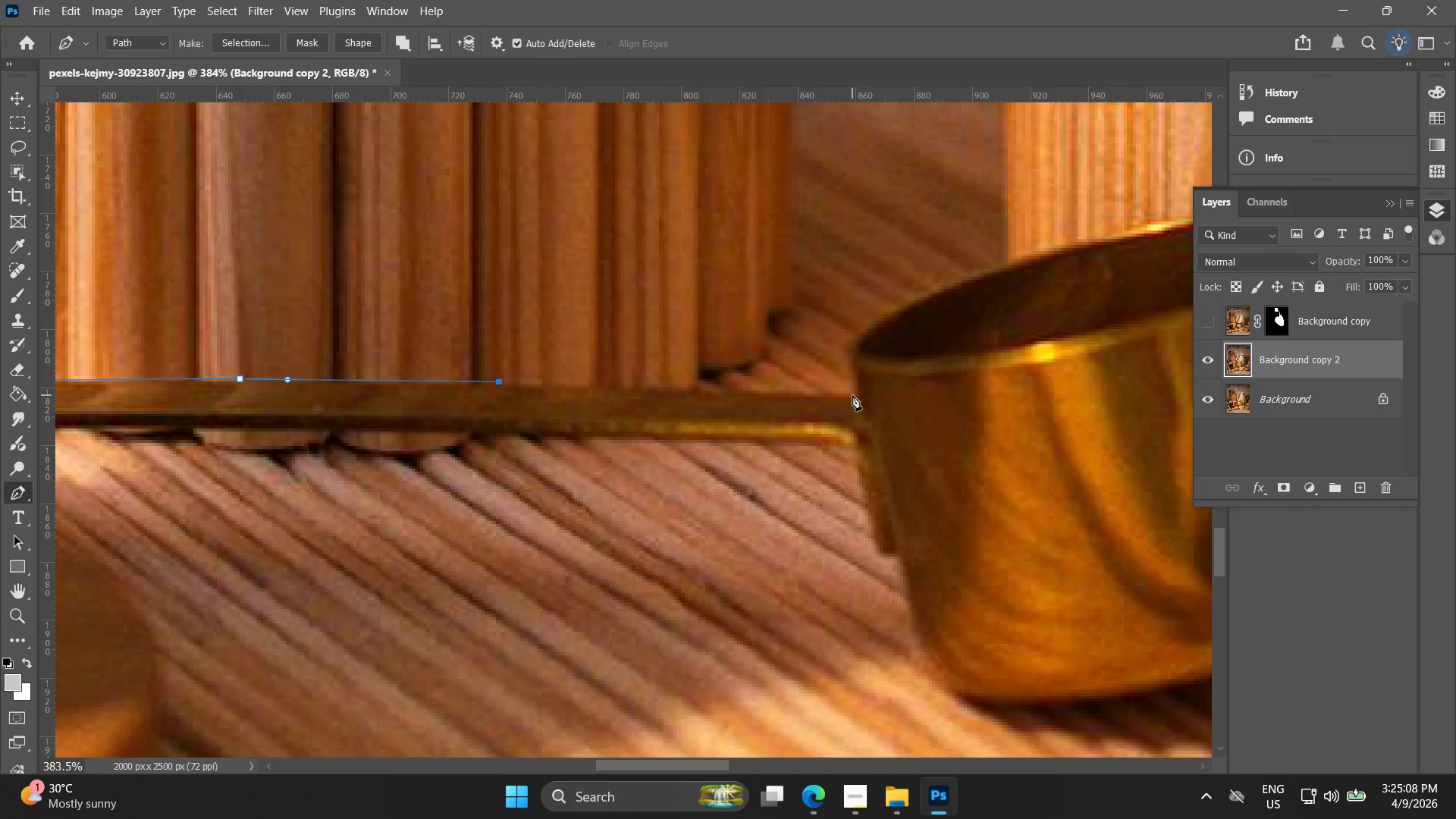 
left_click_drag(start_coordinate=[852, 395], to_coordinate=[860, 397])
 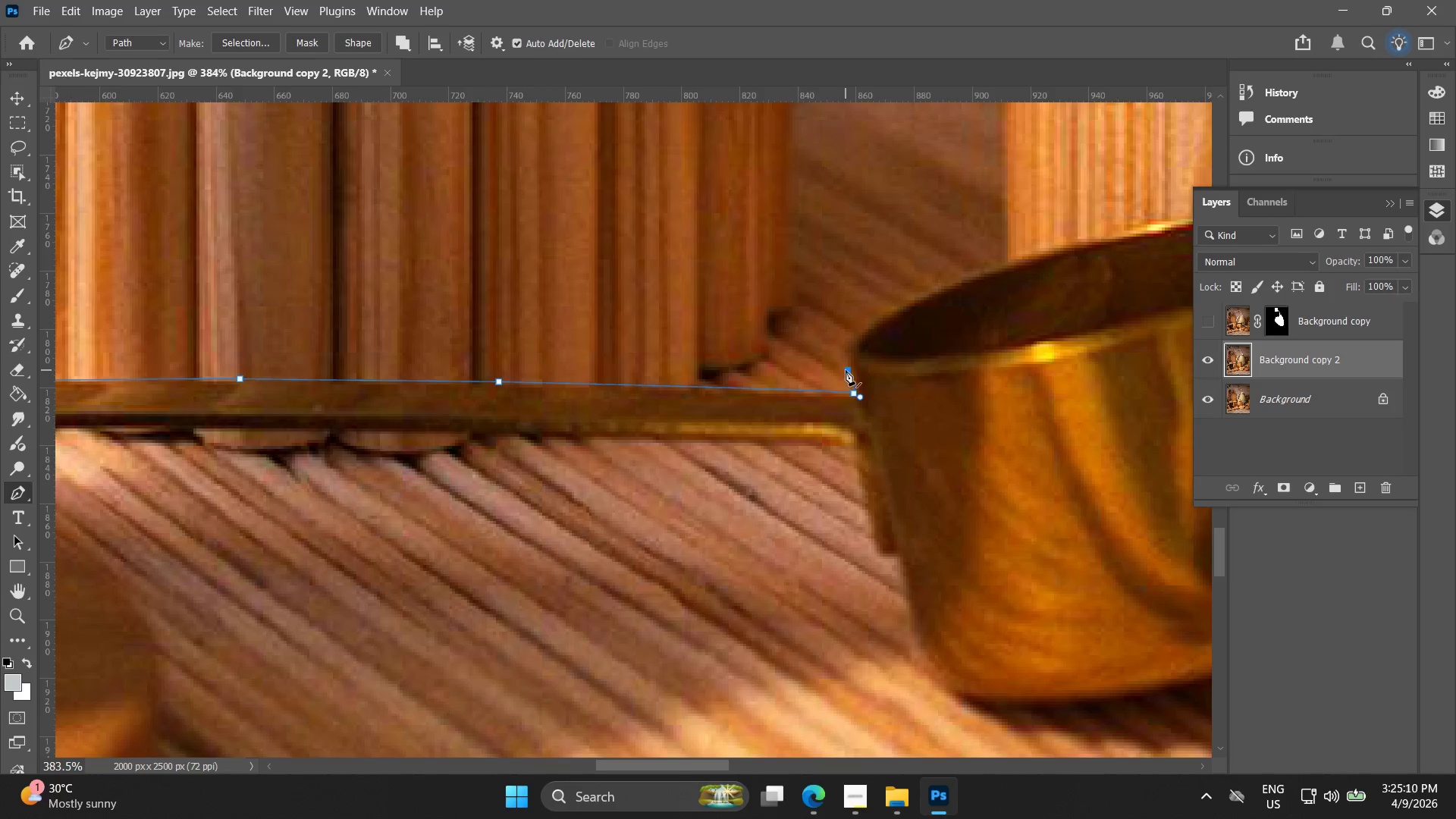 
hold_key(key=AltLeft, duration=0.61)
 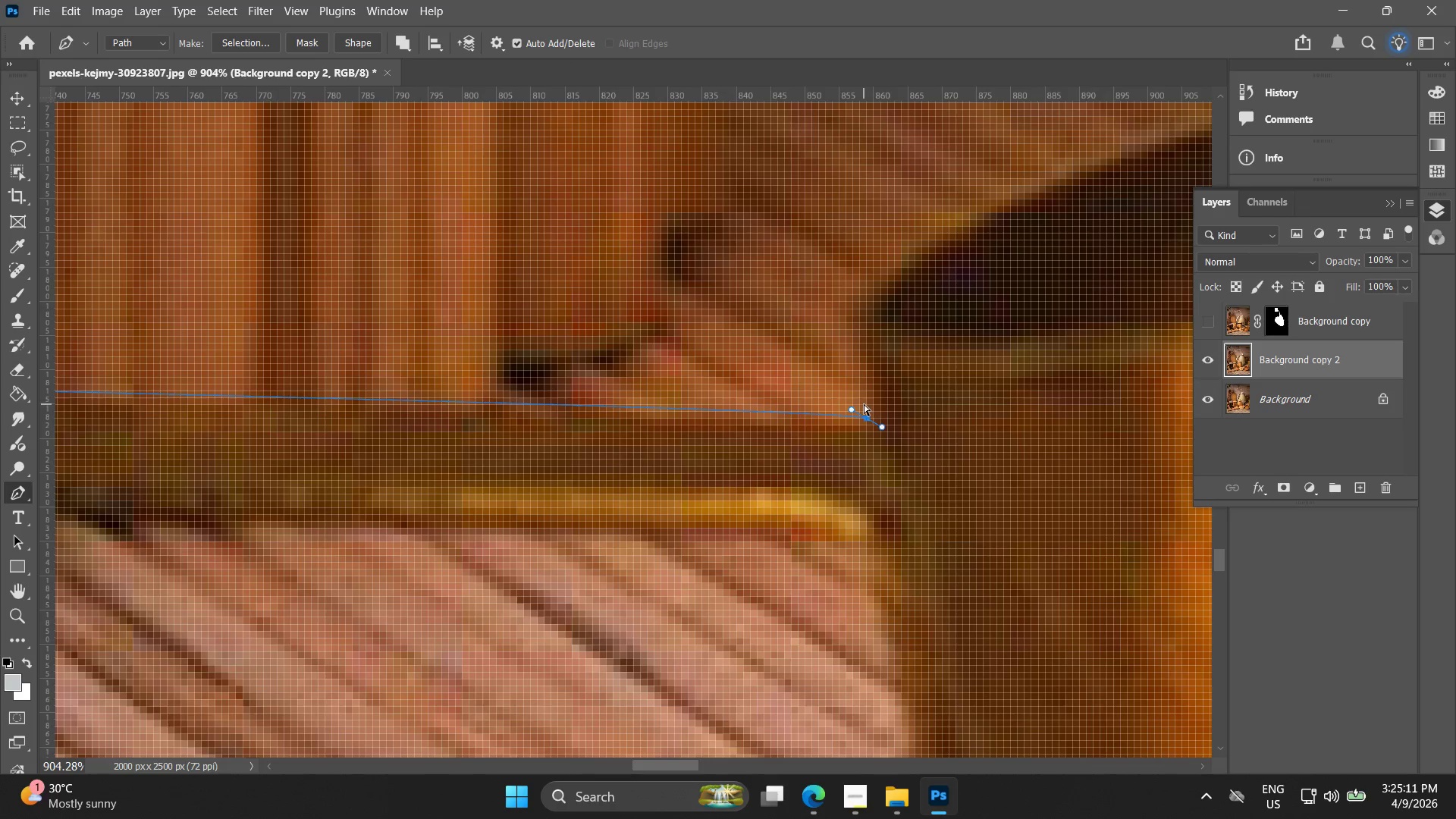 
key(Control+ControlLeft)
 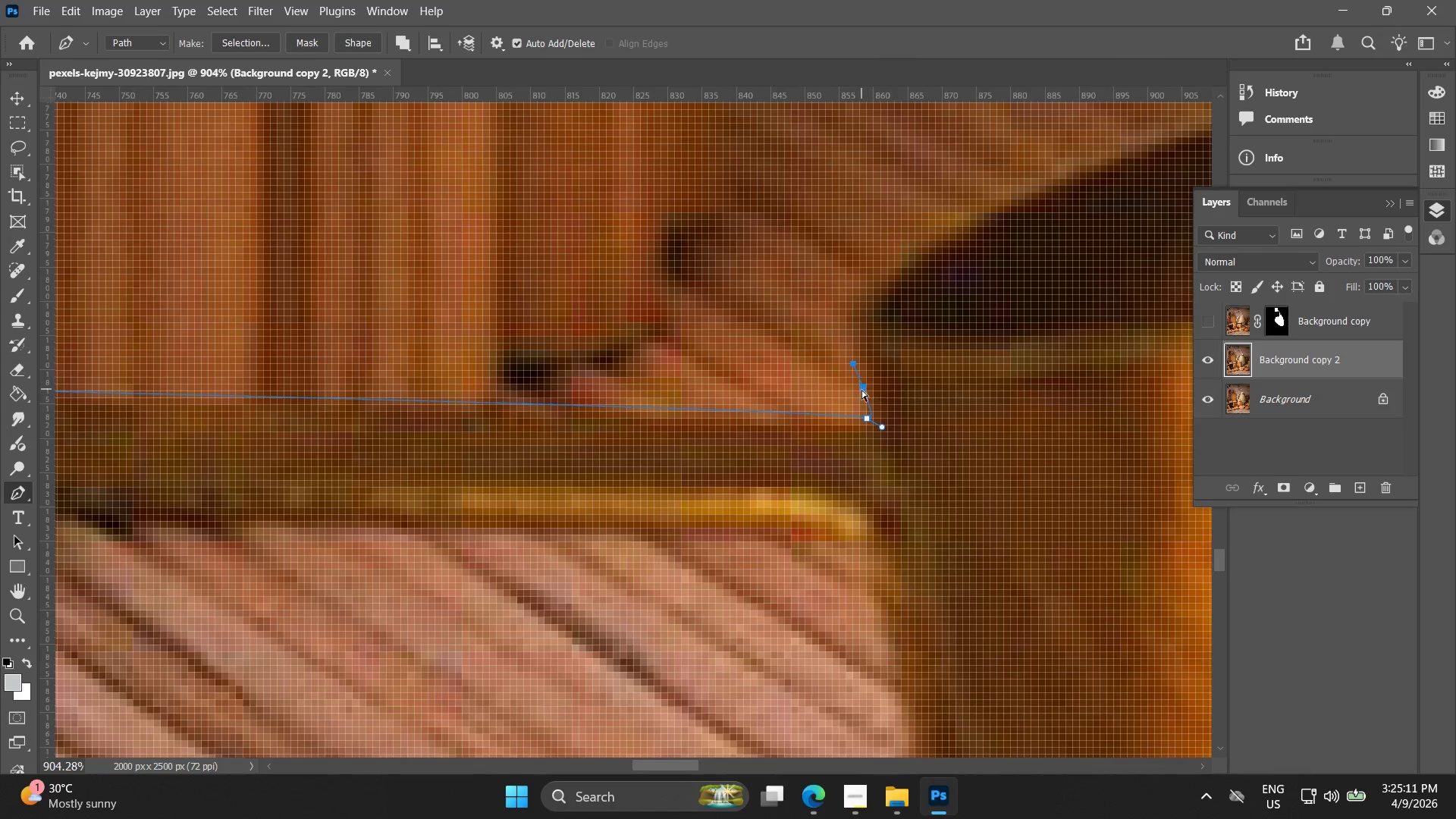 
key(Control+Z)
 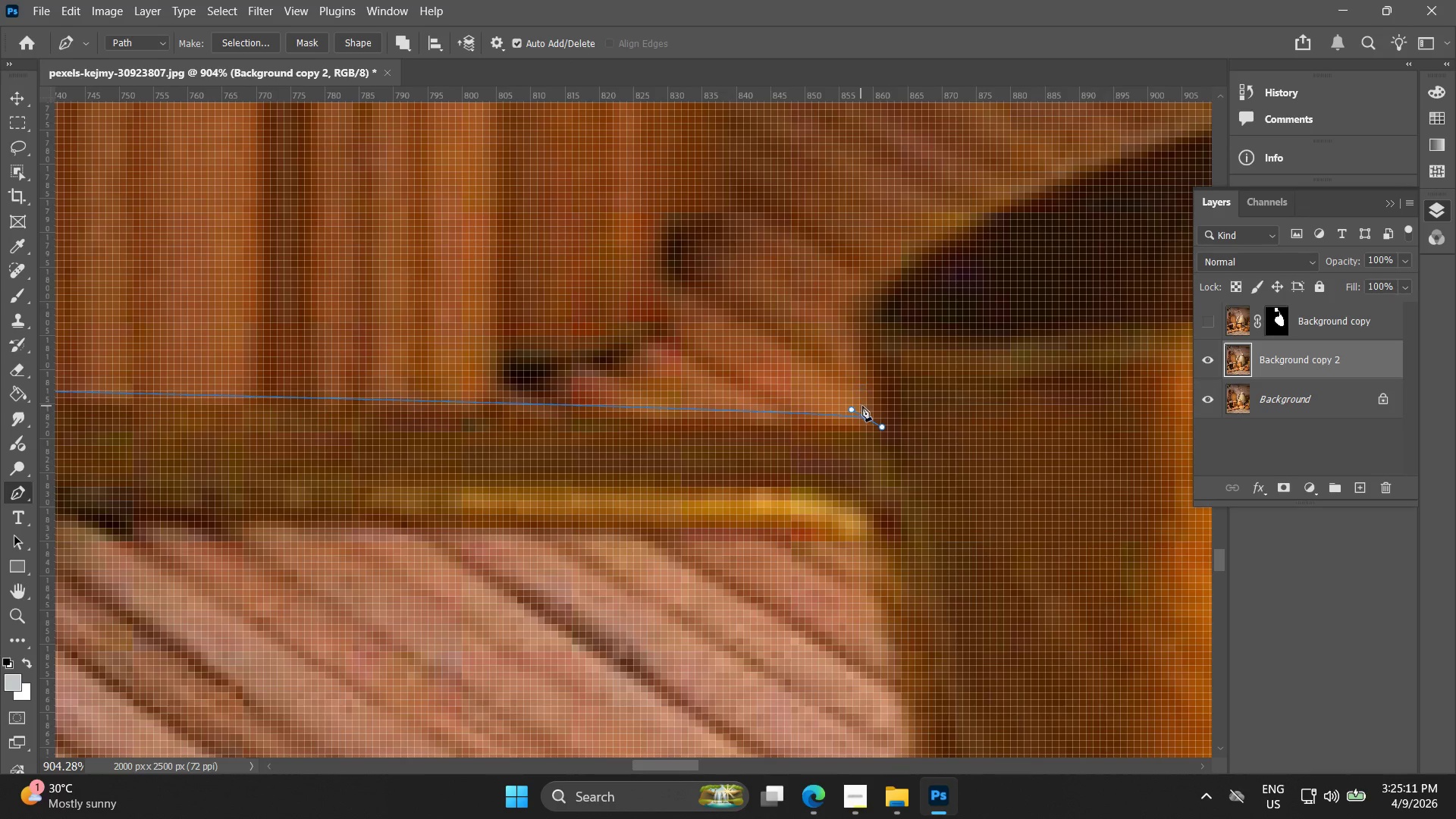 
scroll: coordinate [859, 382], scroll_direction: up, amount: 9.0
 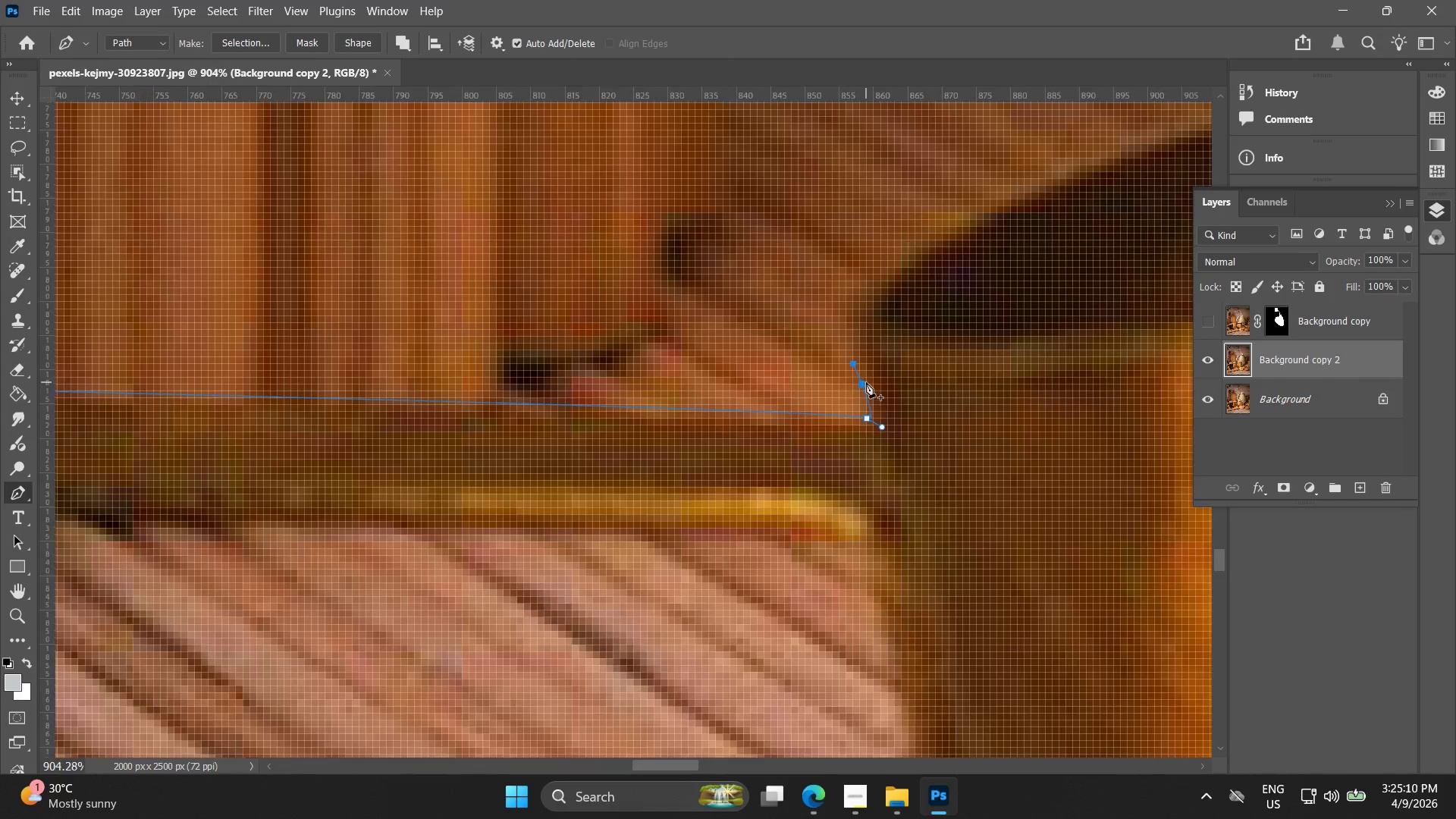 
key(Control+ControlLeft)
 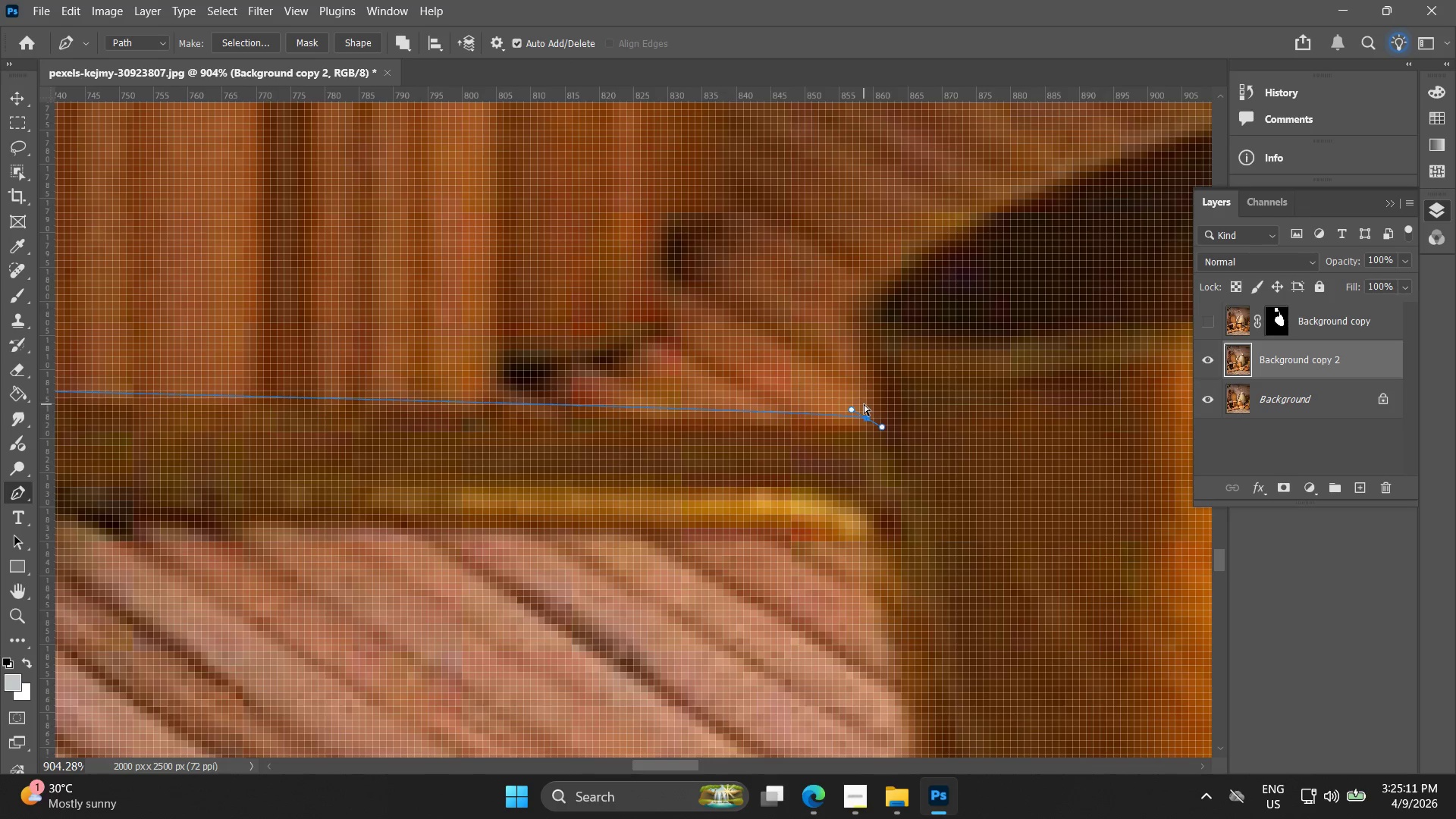 
key(Control+Z)
 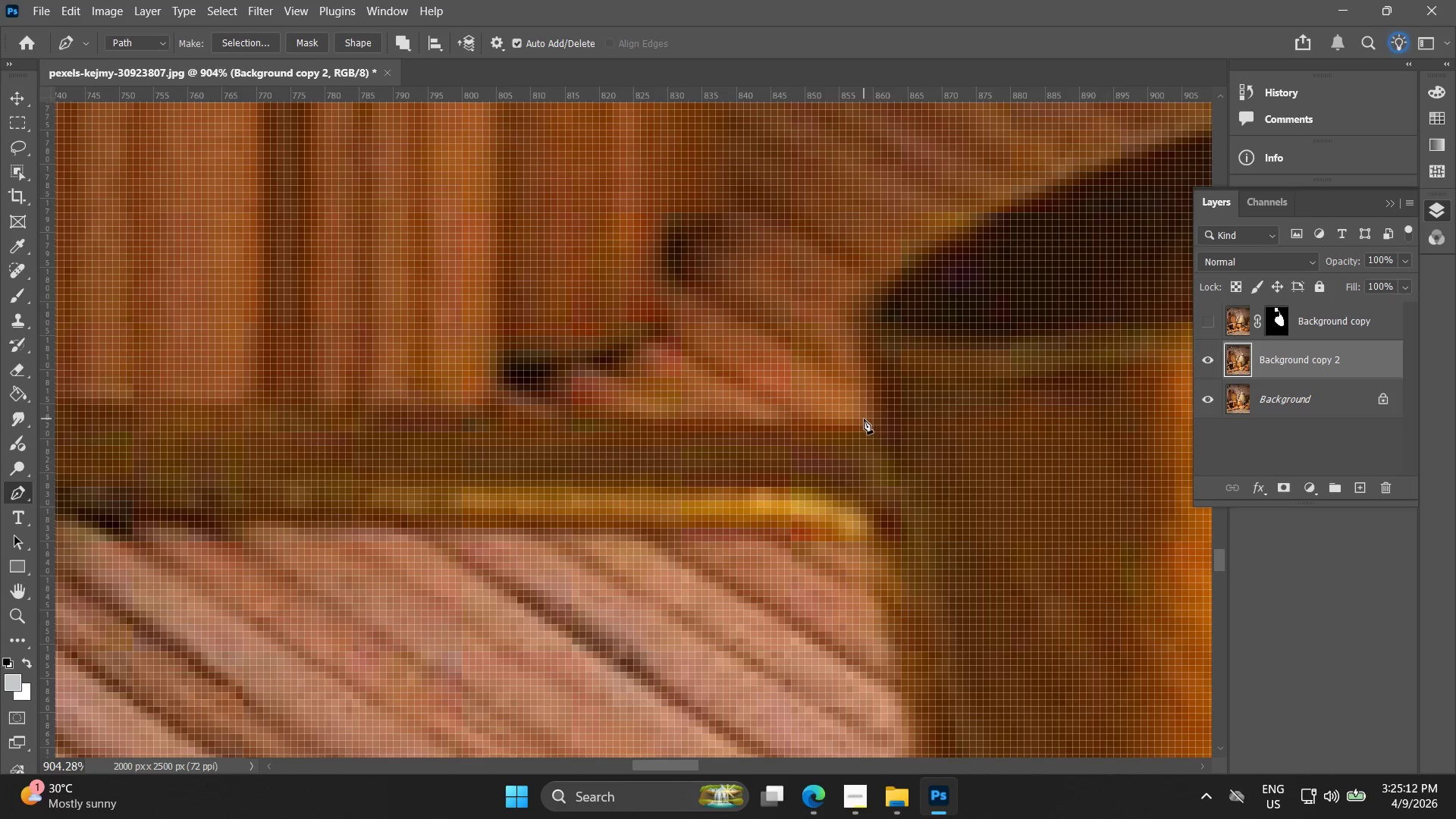 
left_click([864, 418])
 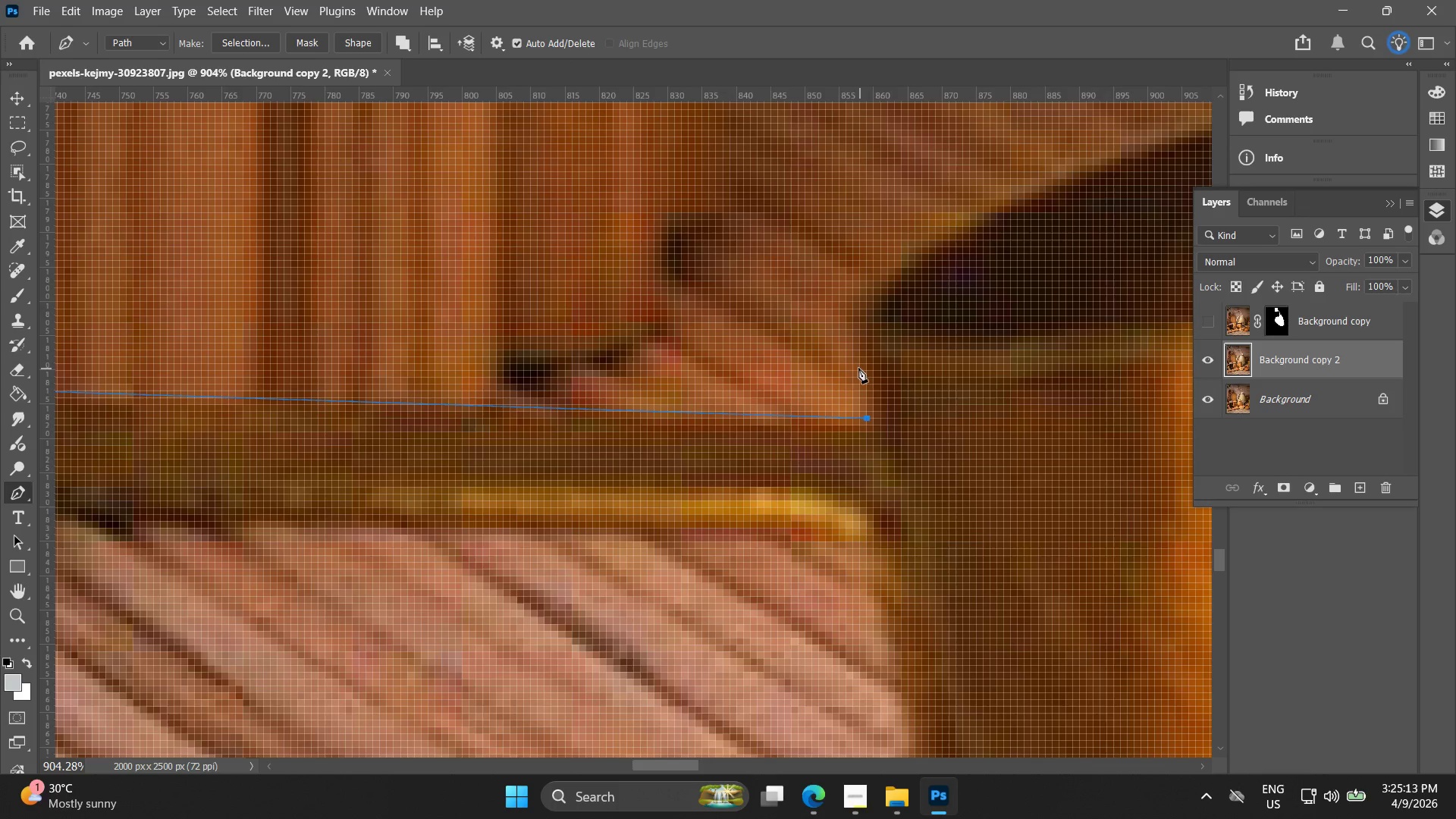 
left_click_drag(start_coordinate=[857, 356], to_coordinate=[852, 340])
 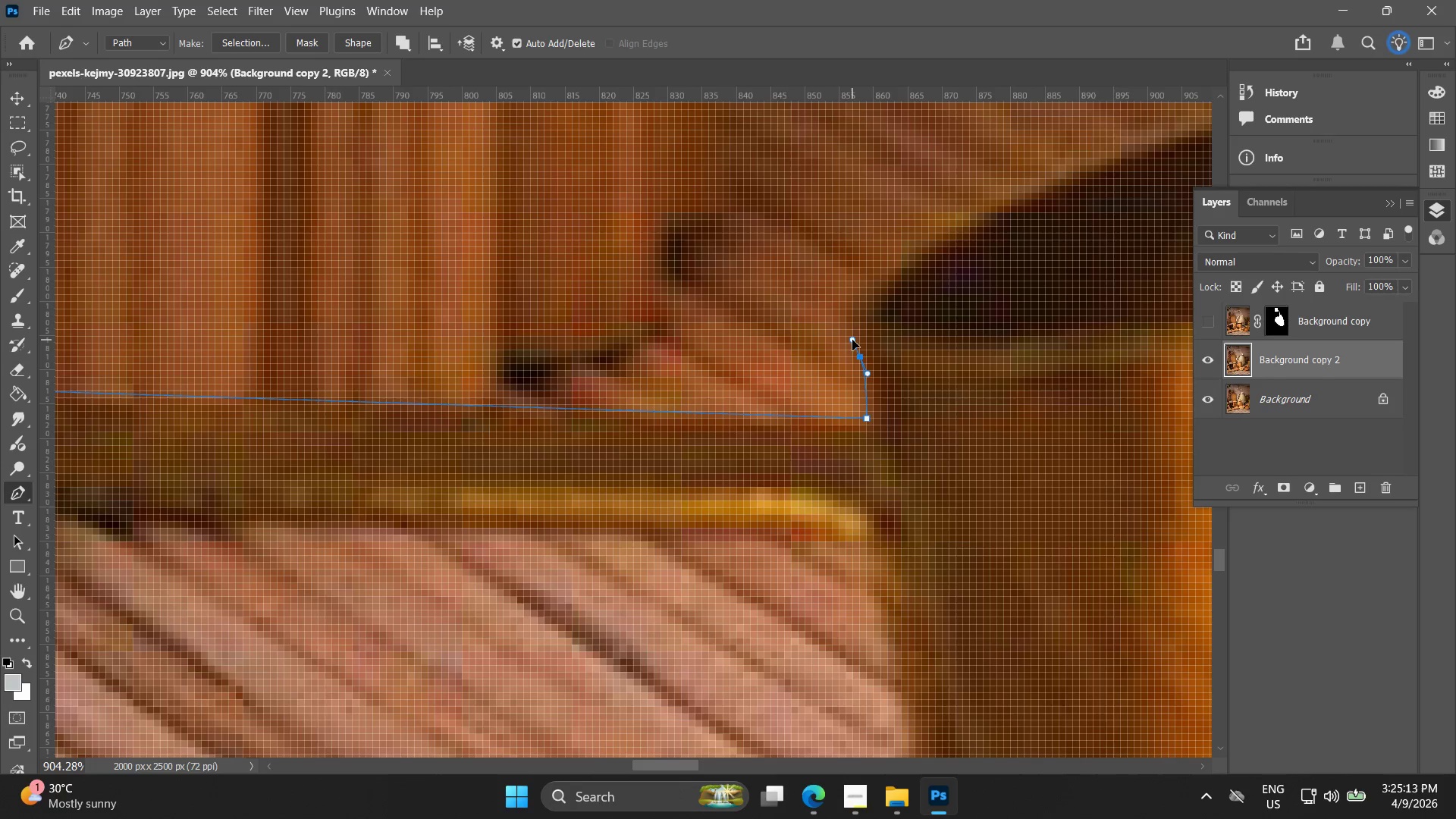 
key(Control+ControlLeft)
 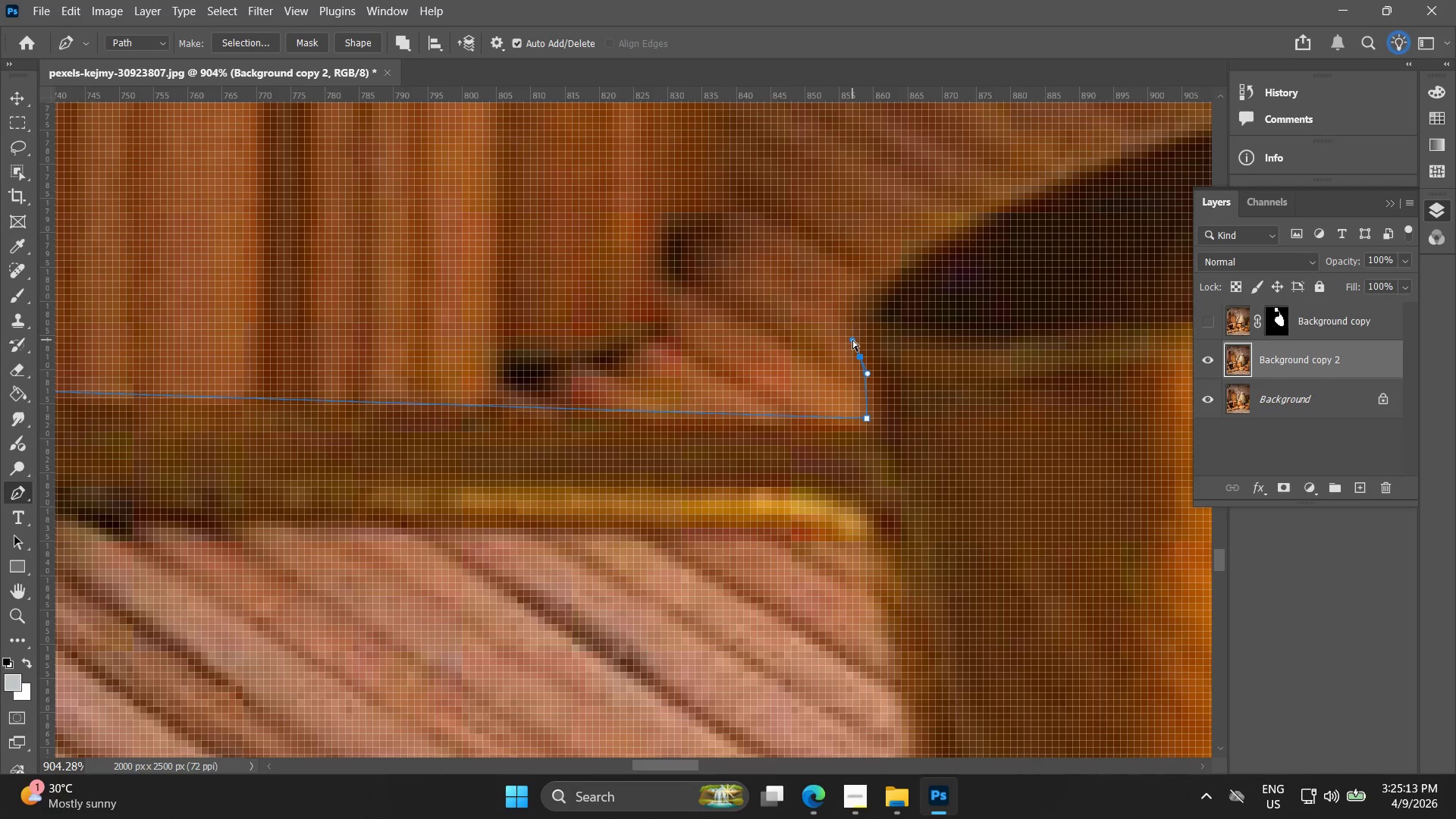 
key(Control+Z)
 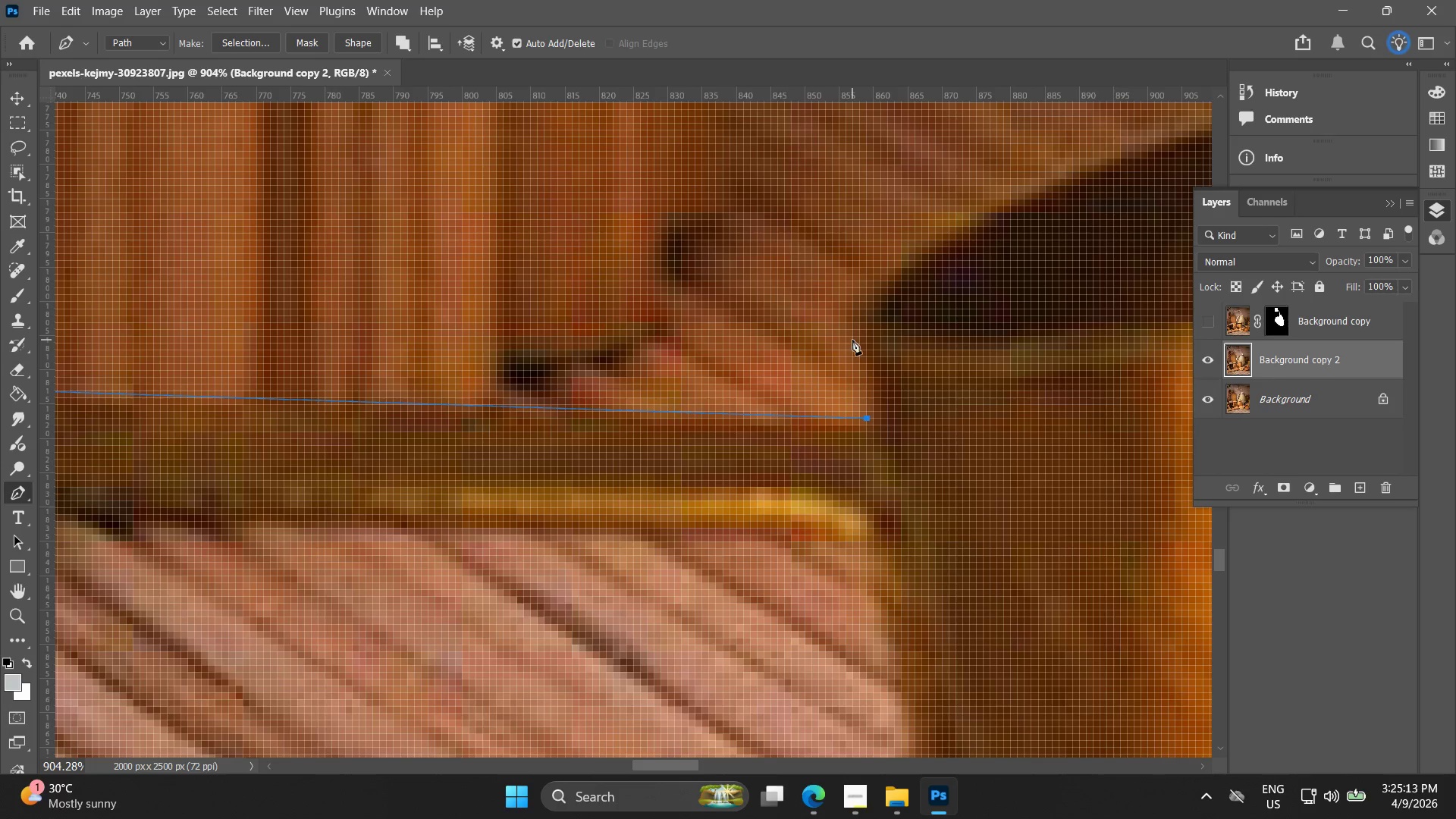 
left_click_drag(start_coordinate=[852, 340], to_coordinate=[847, 323])
 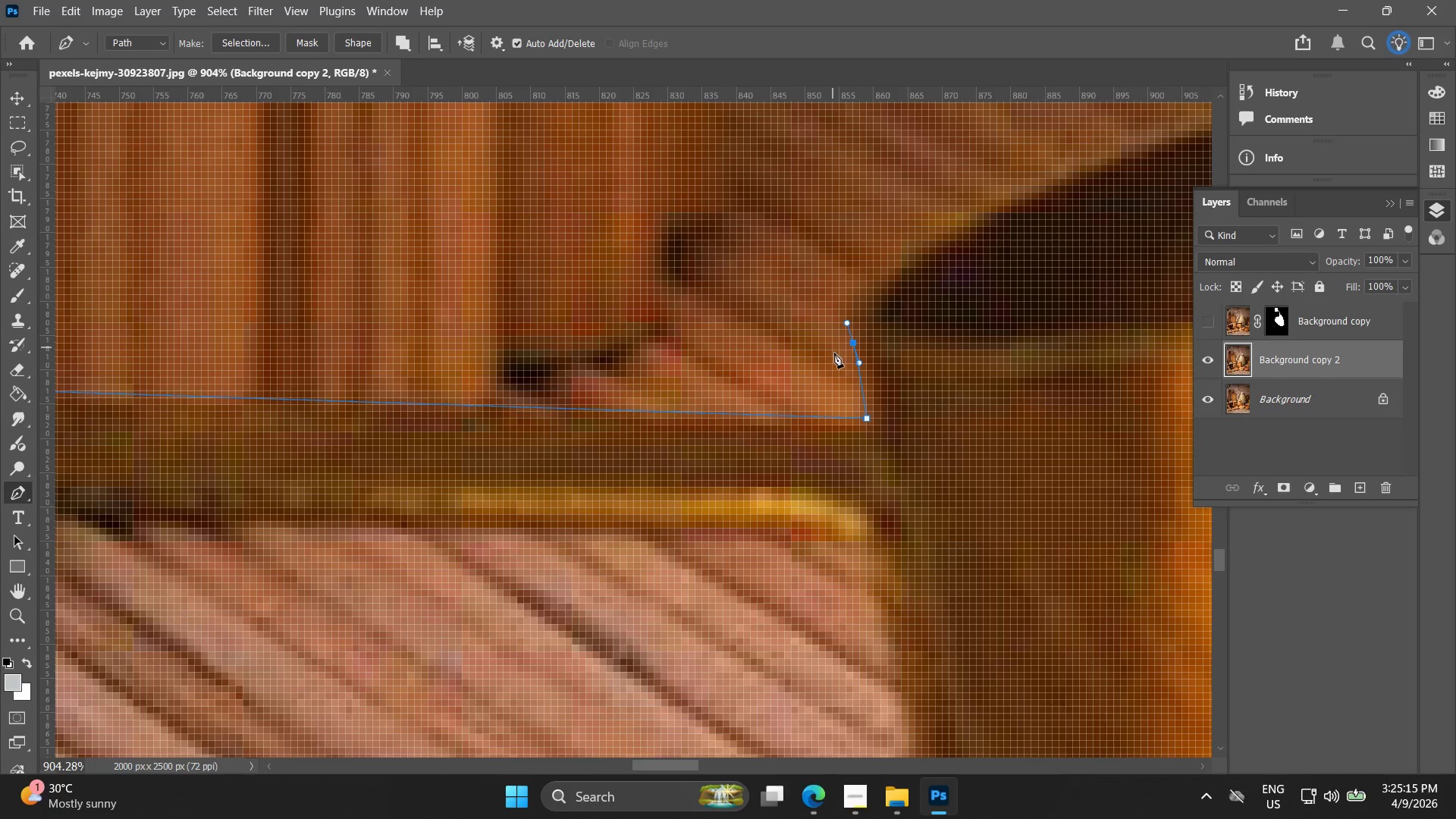 
key(Control+ControlLeft)
 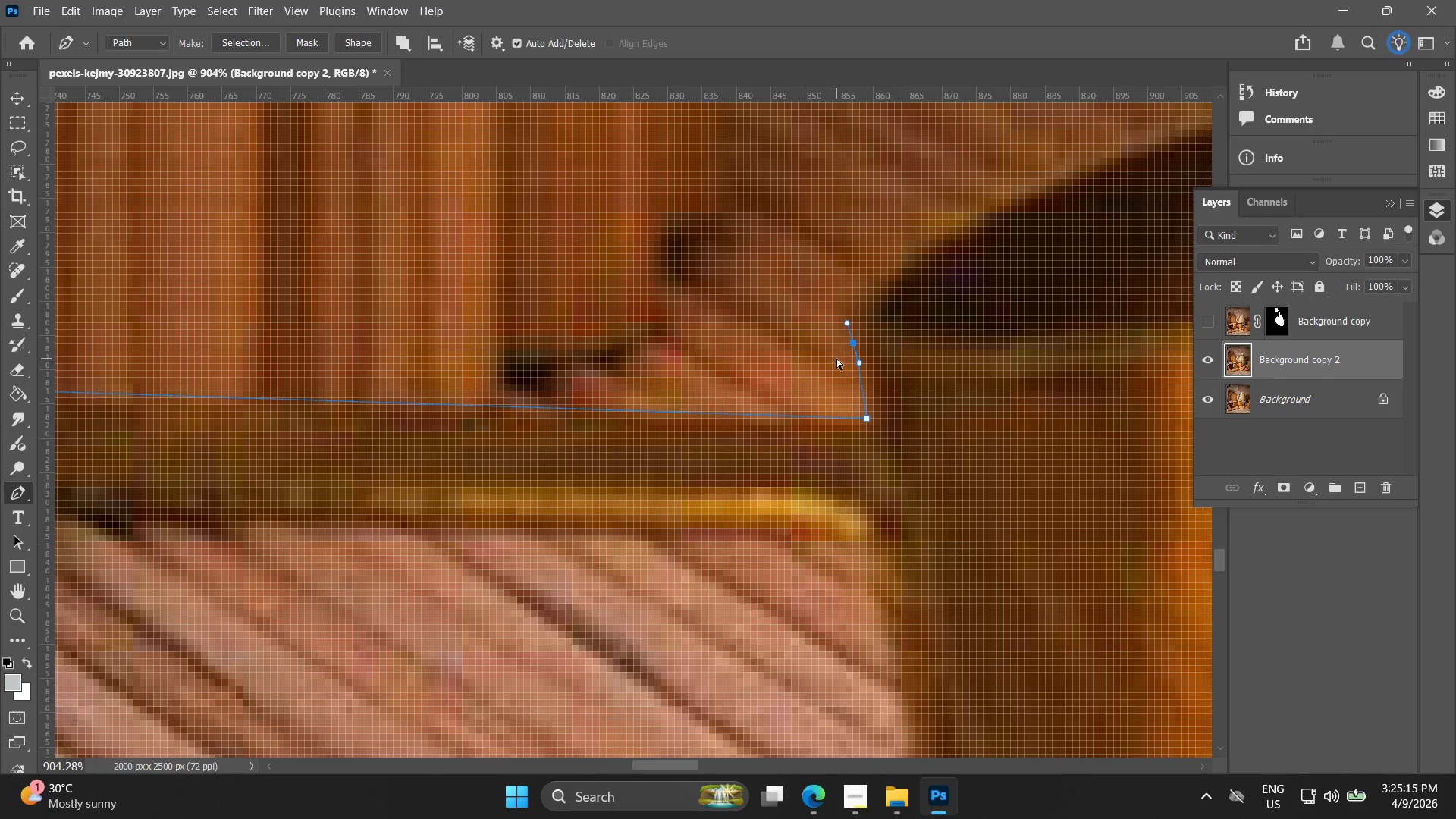 
key(Control+Z)
 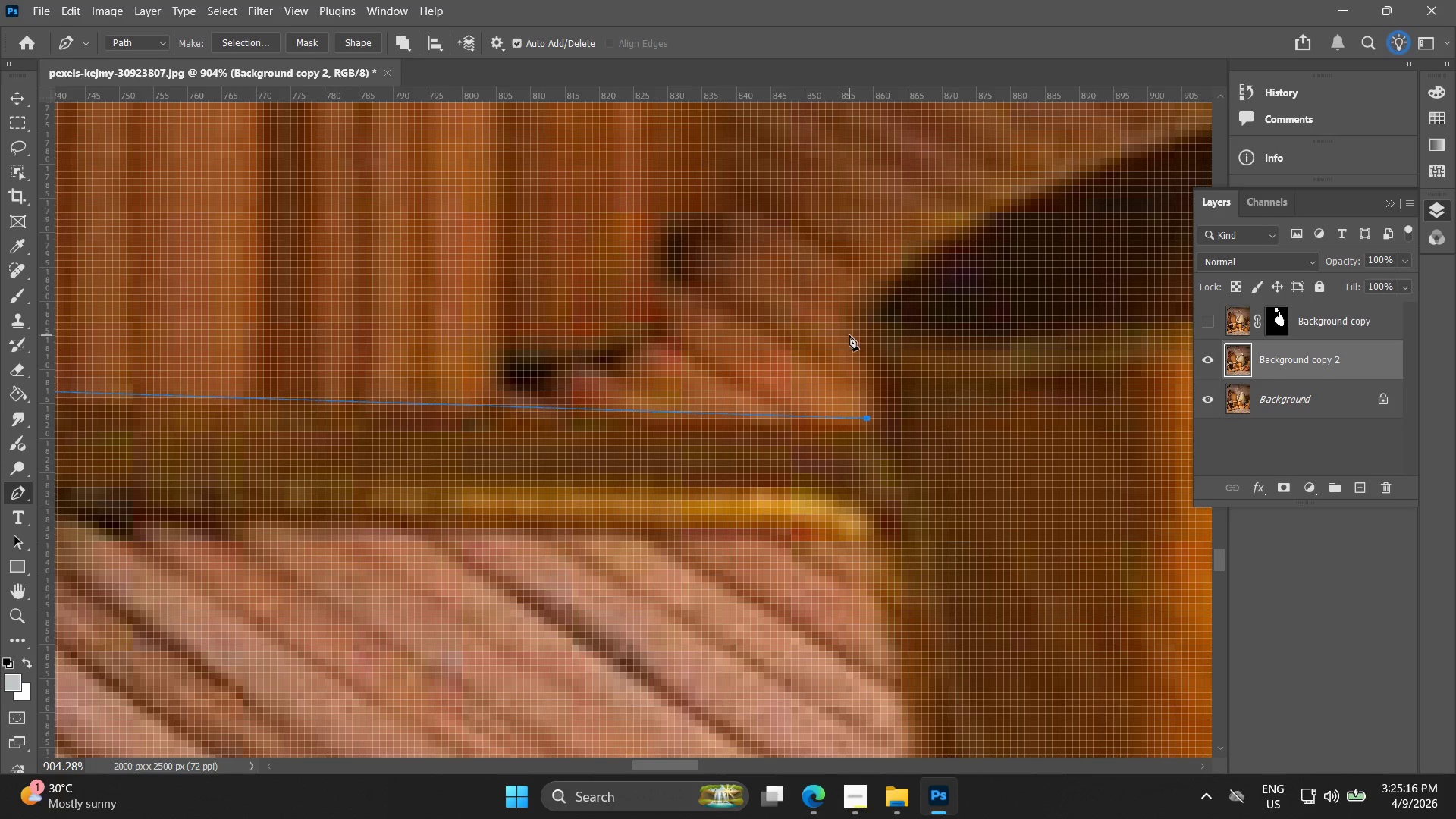 
left_click_drag(start_coordinate=[849, 331], to_coordinate=[846, 320])
 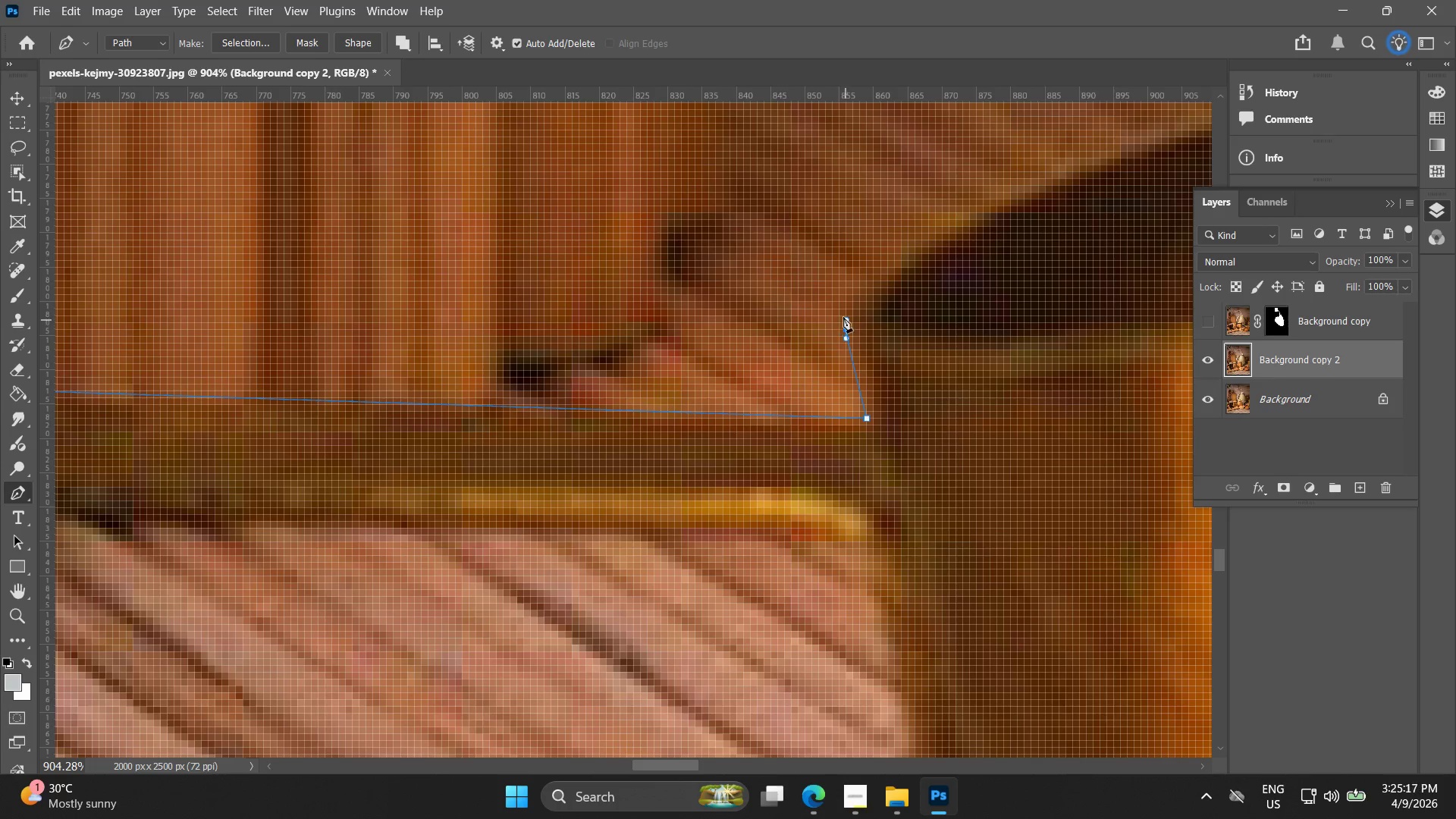 
key(Control+ControlLeft)
 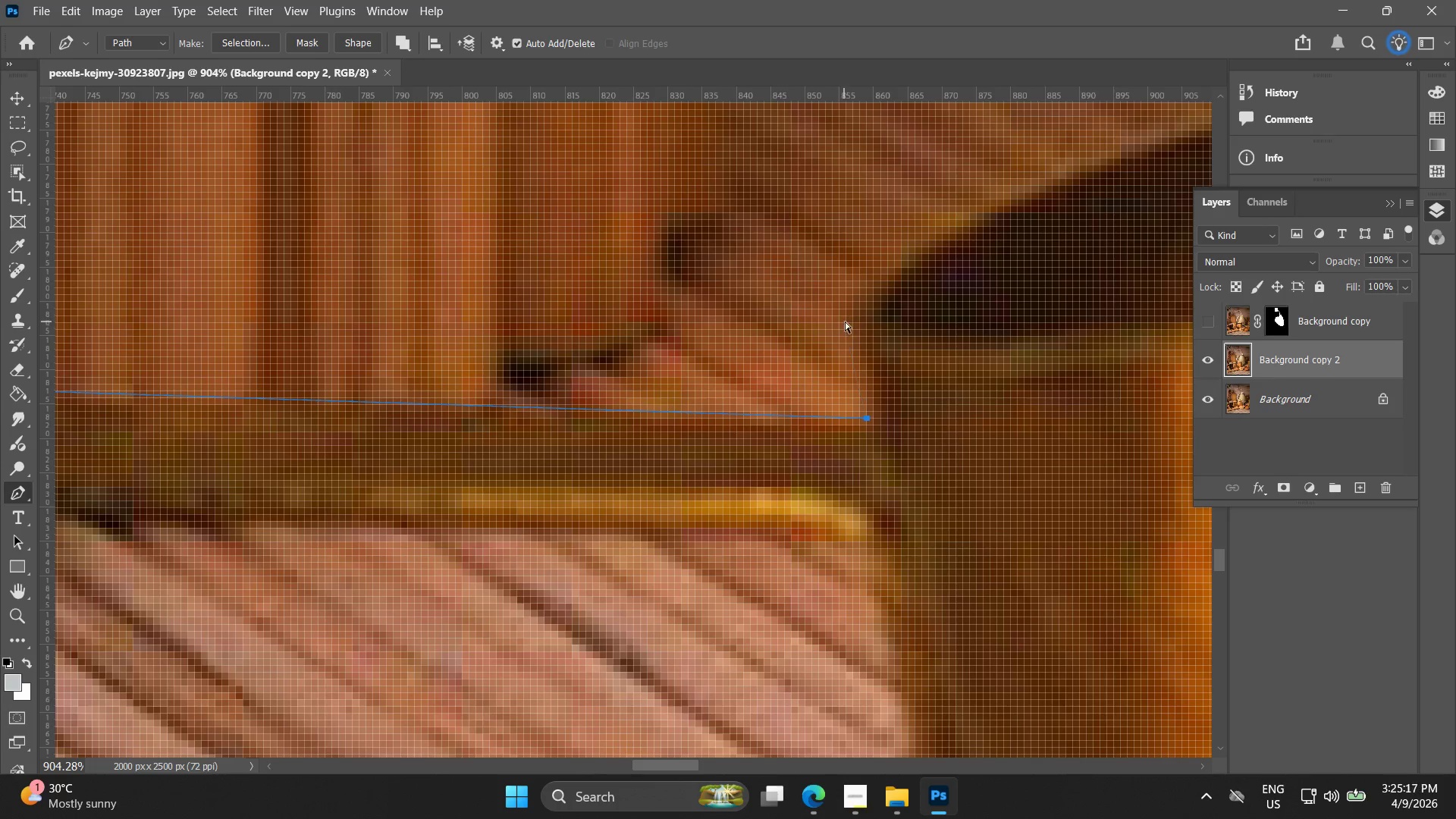 
key(Control+Z)
 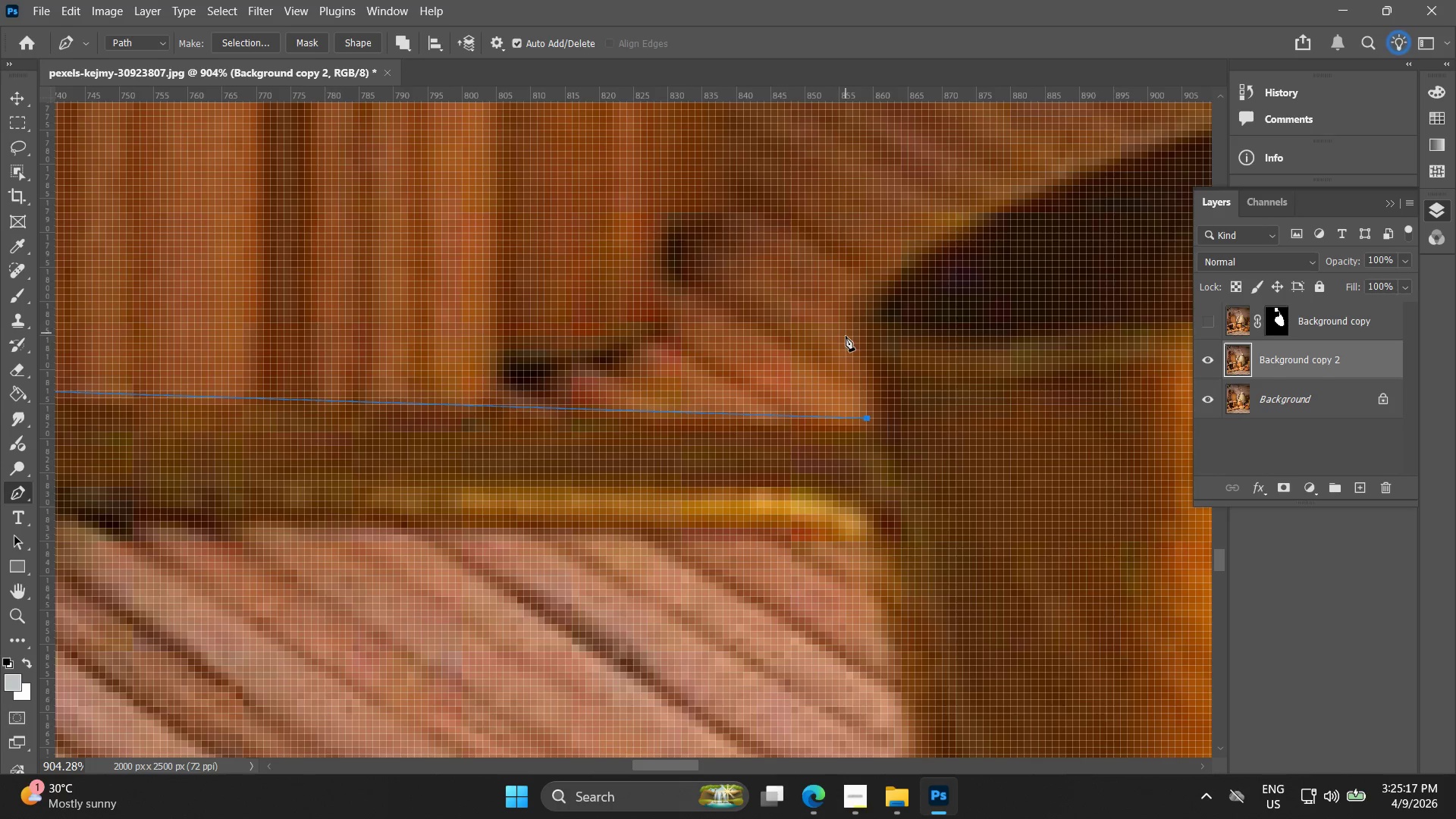 
key(Control+ControlLeft)
 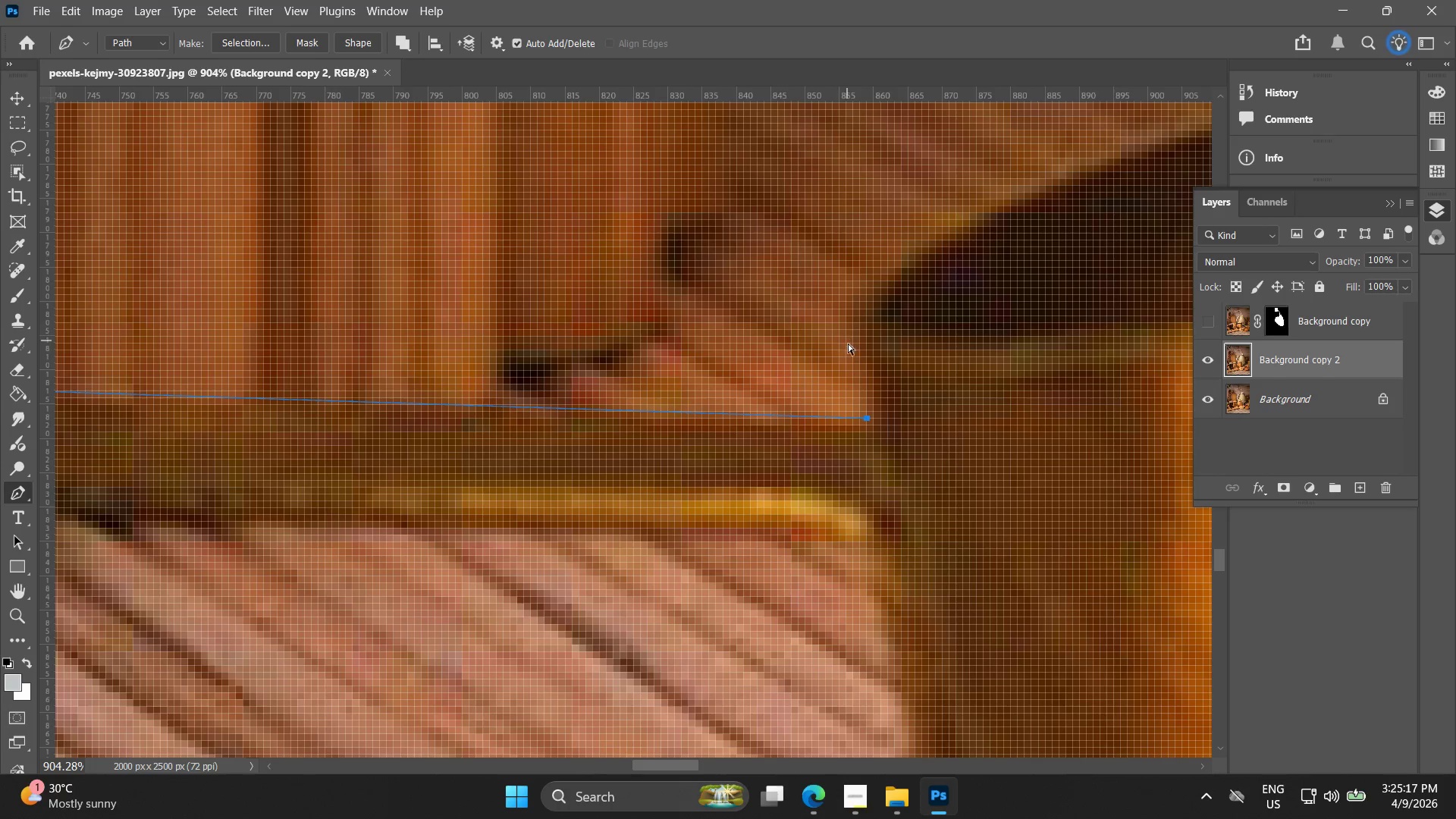 
key(Control+Z)
 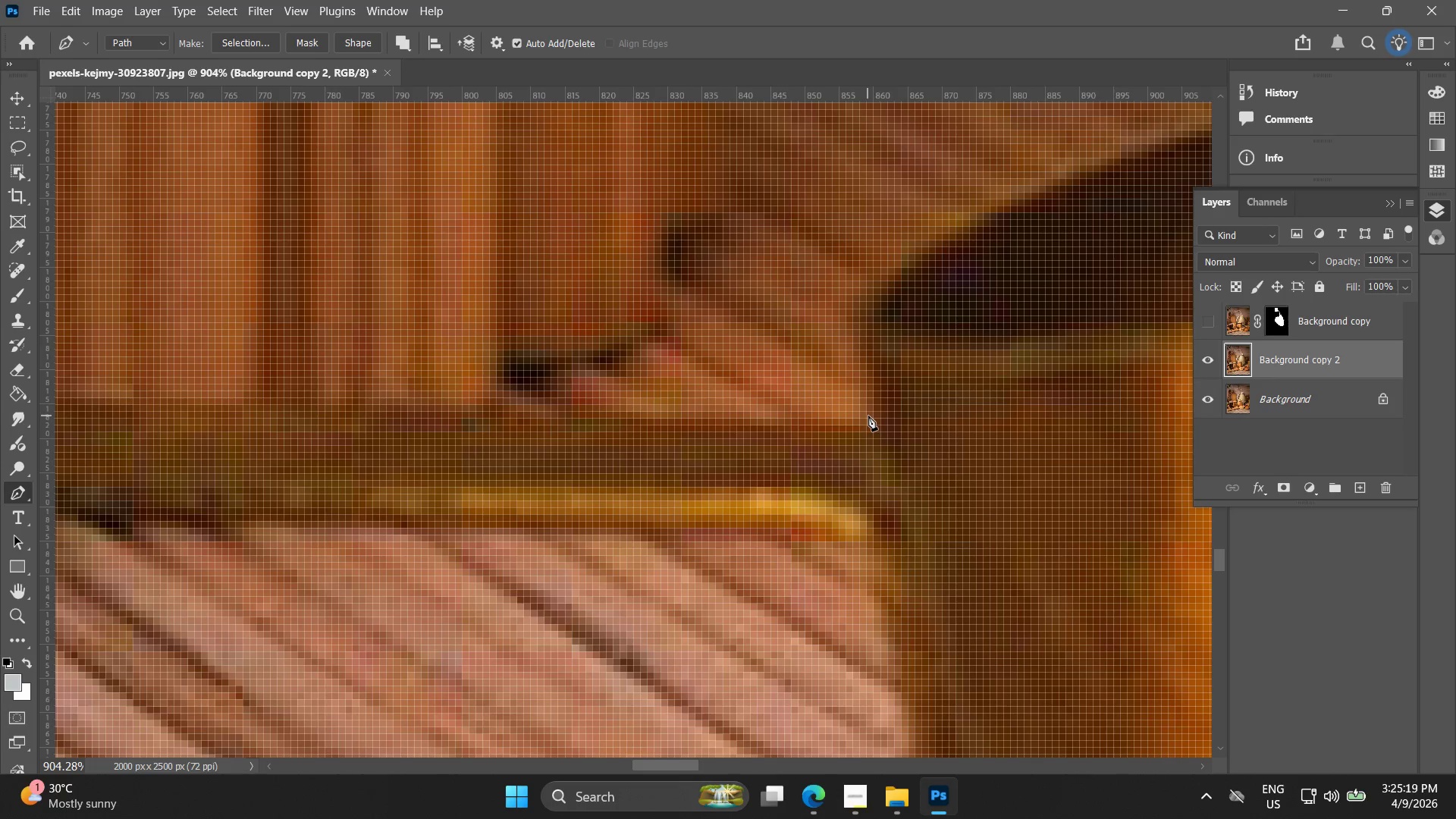 
left_click([860, 416])
 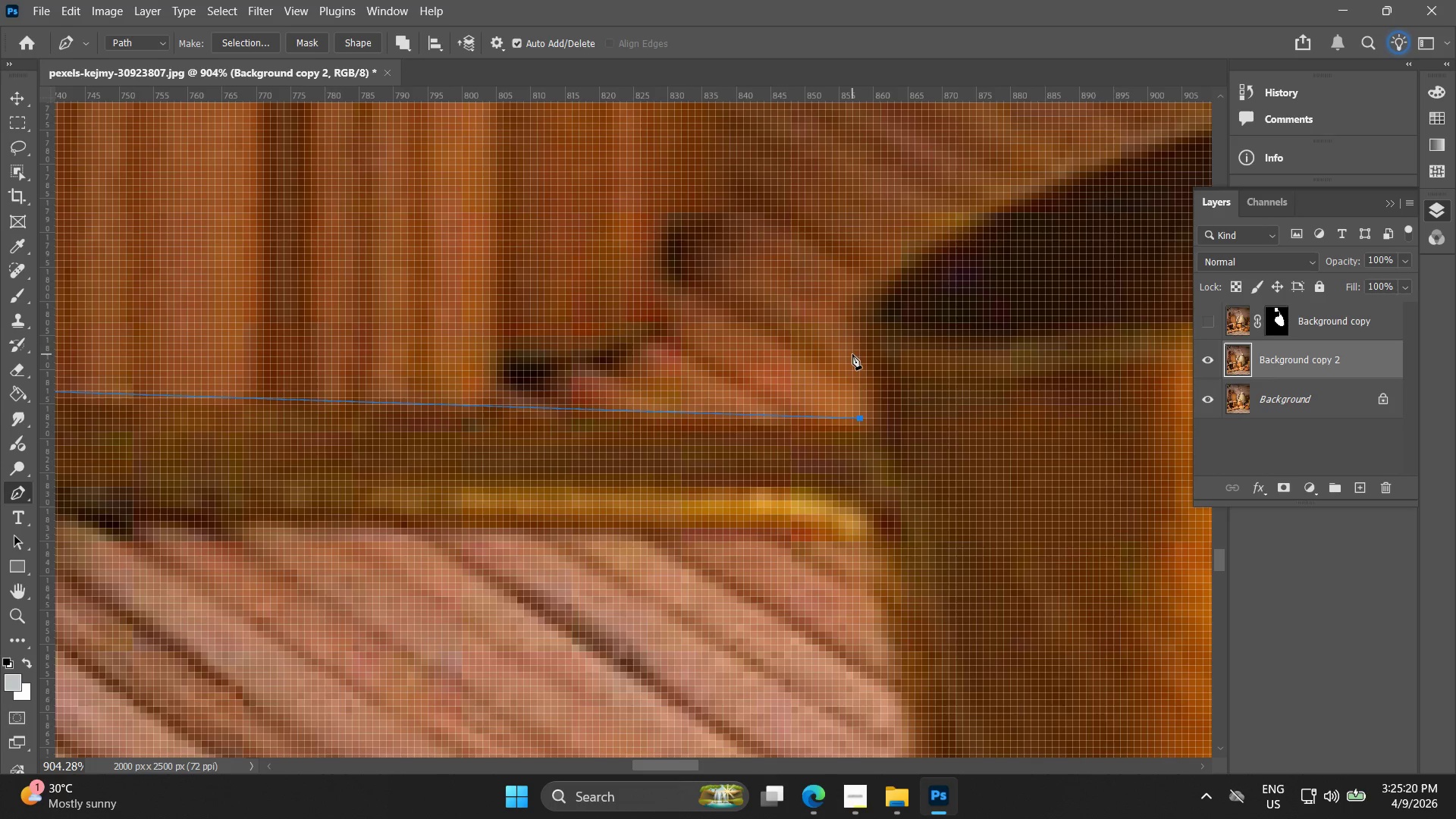 
key(Control+ControlLeft)
 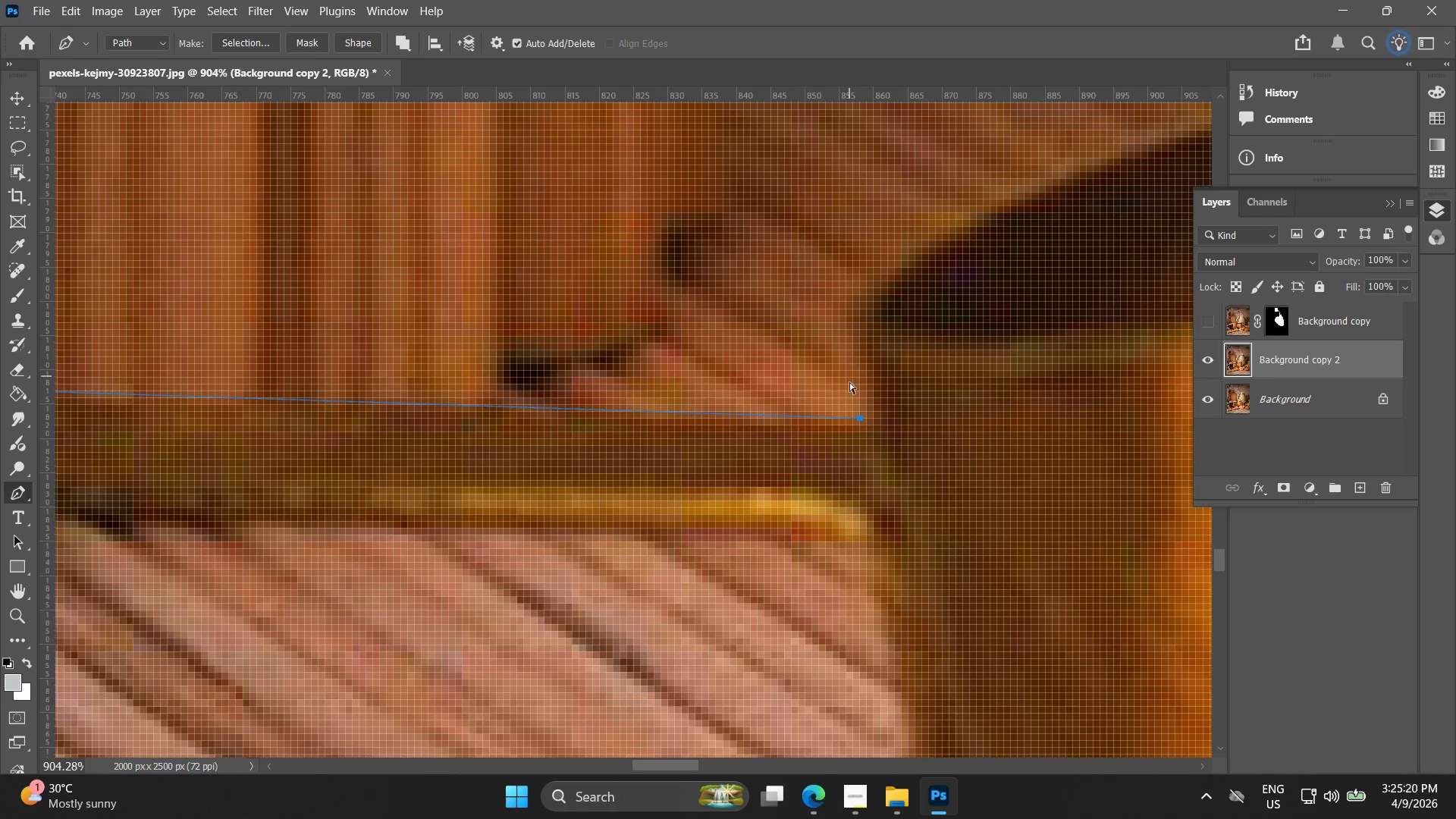 
key(Control+Z)
 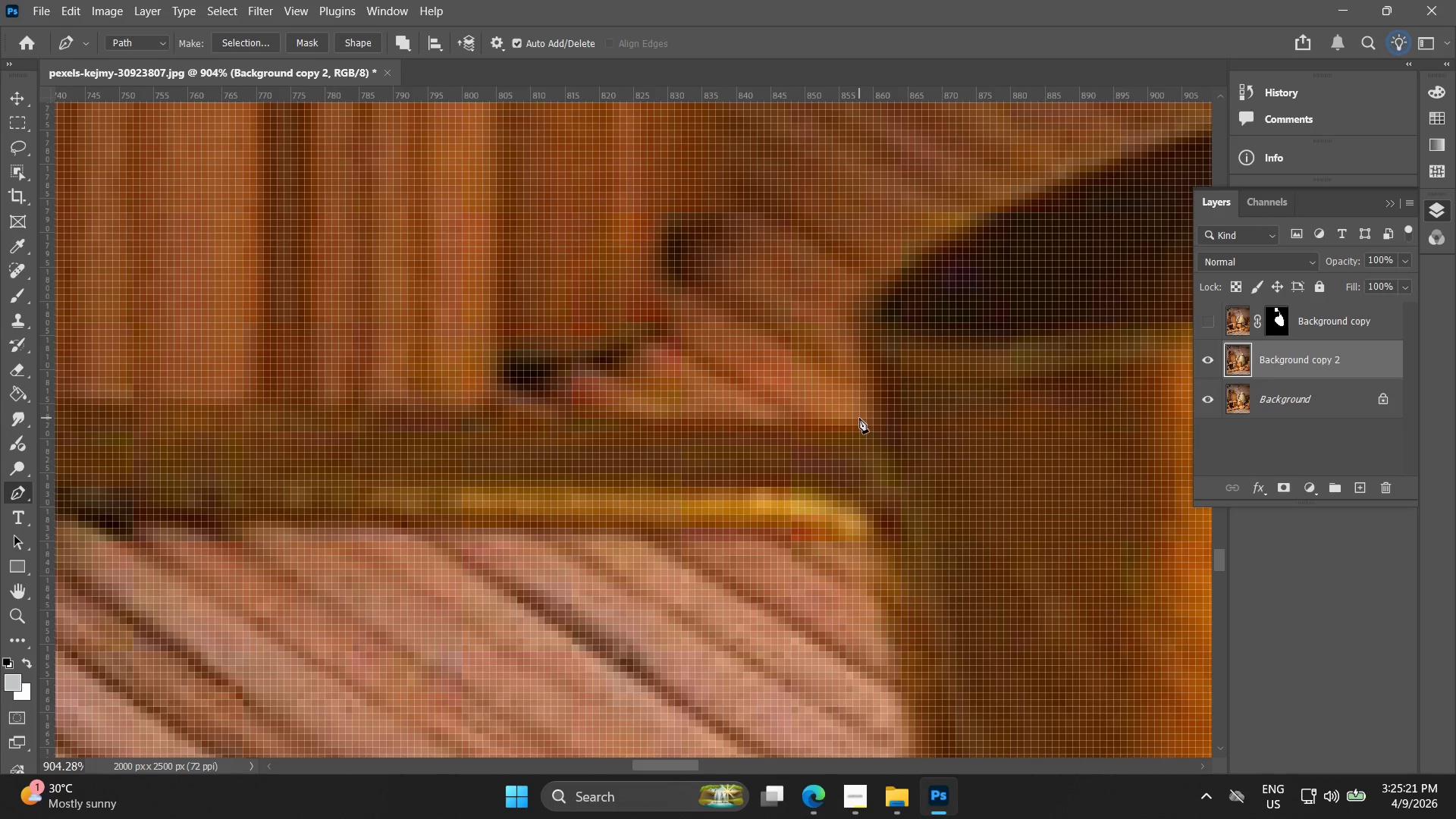 
left_click([859, 418])
 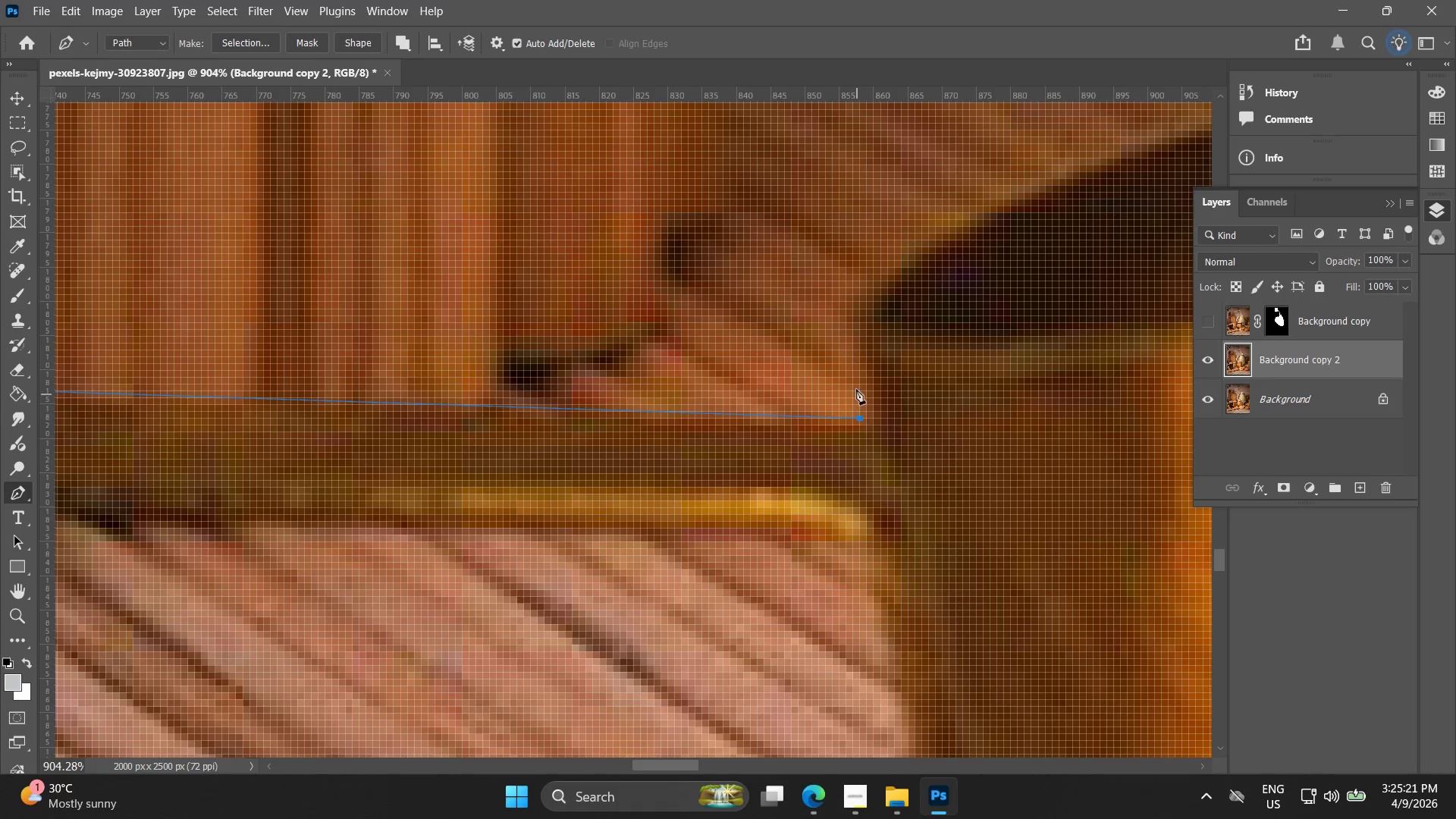 
hold_key(key=Space, duration=0.47)
 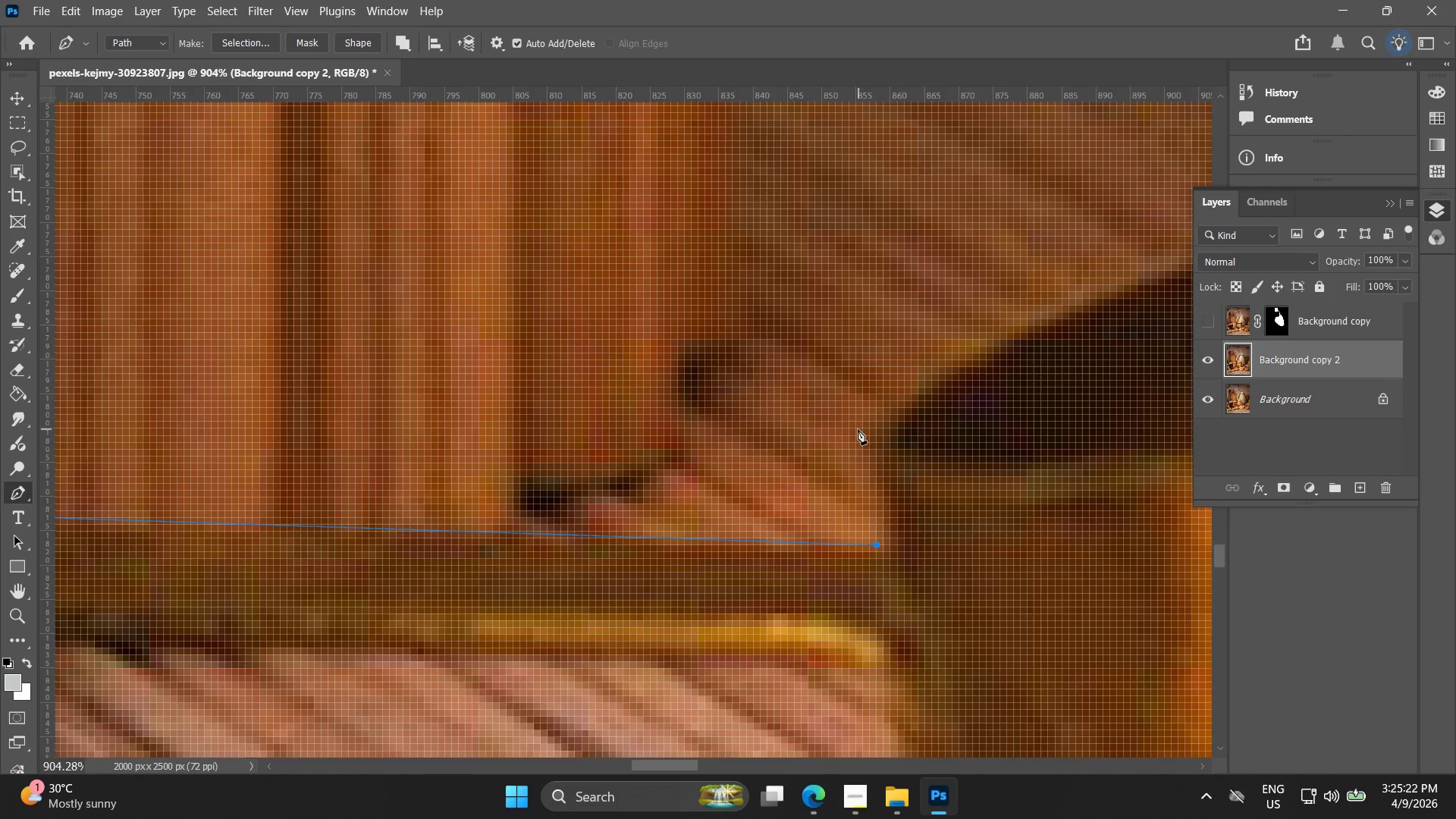 
left_click_drag(start_coordinate=[853, 376], to_coordinate=[870, 503])
 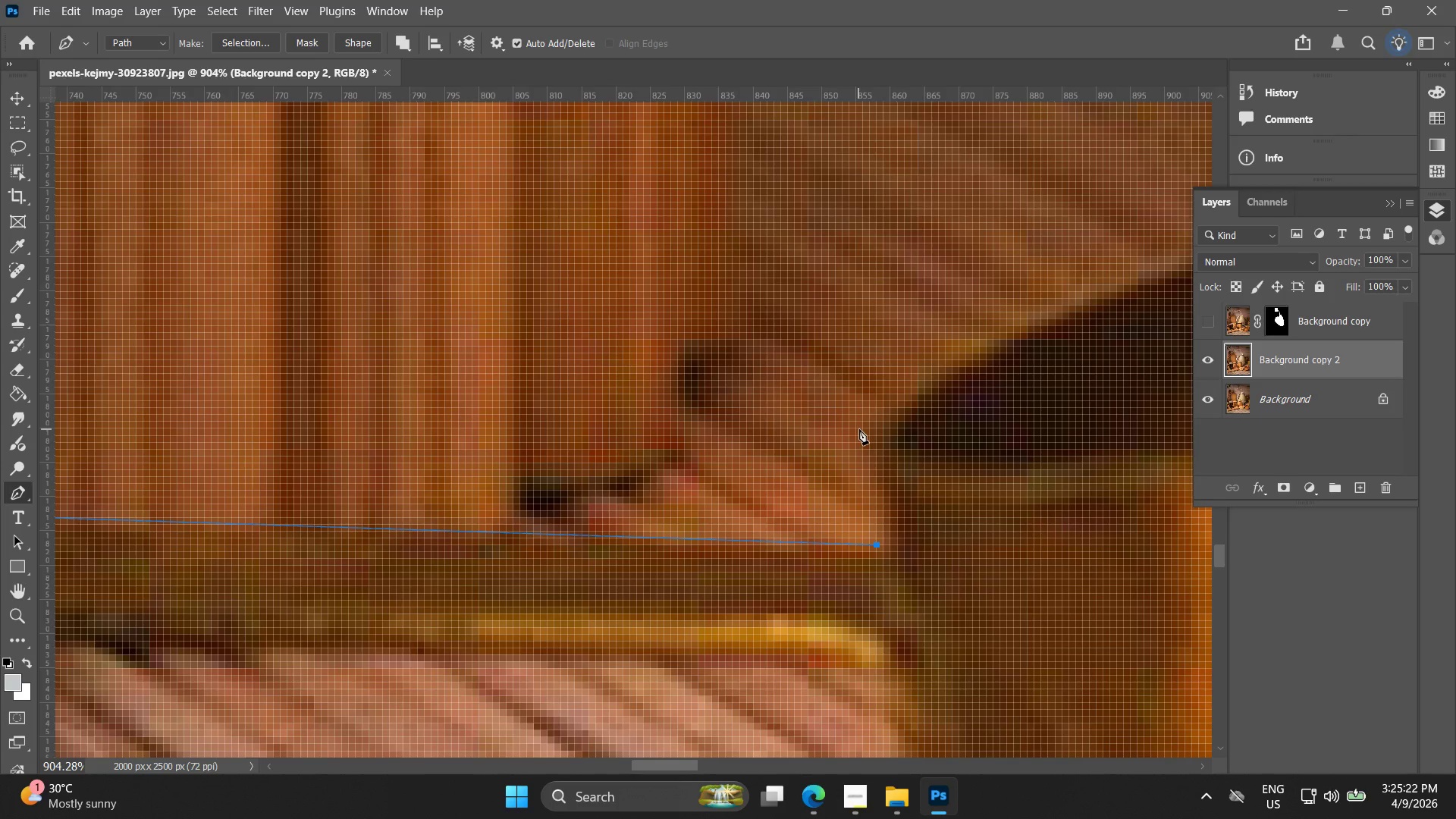 
left_click_drag(start_coordinate=[861, 429], to_coordinate=[876, 404])
 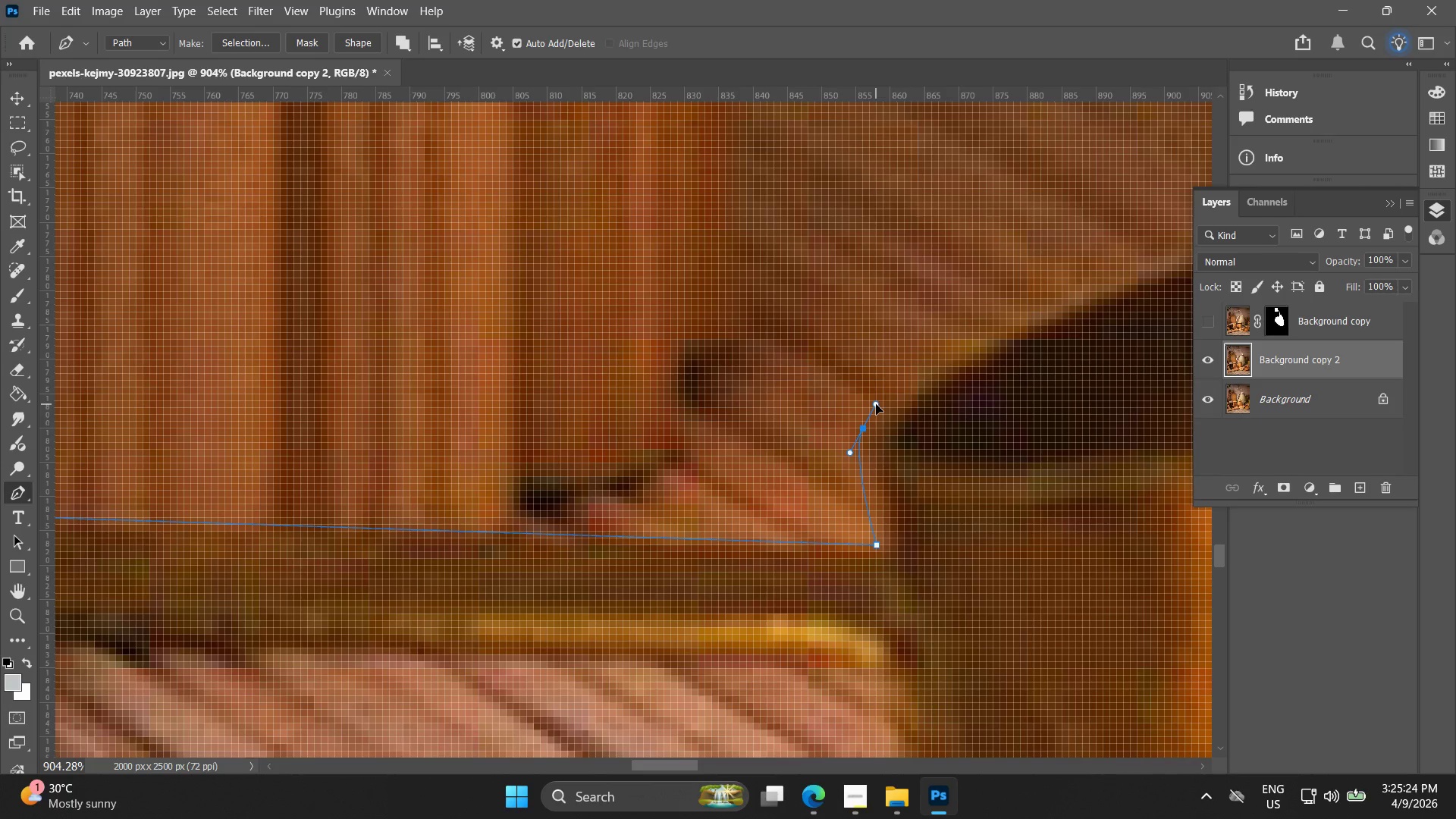 
hold_key(key=Space, duration=0.61)
 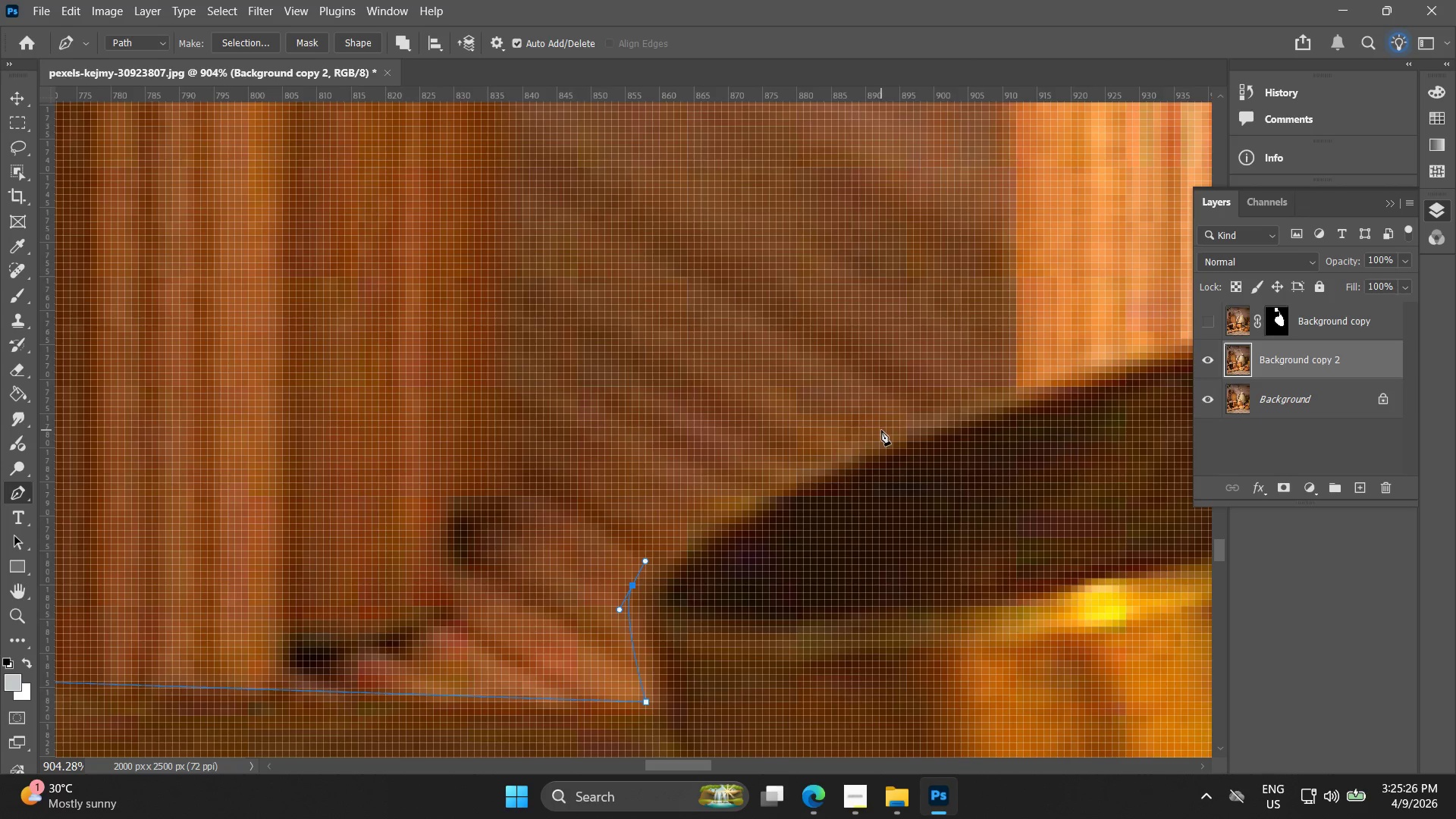 
left_click_drag(start_coordinate=[888, 387], to_coordinate=[657, 544])
 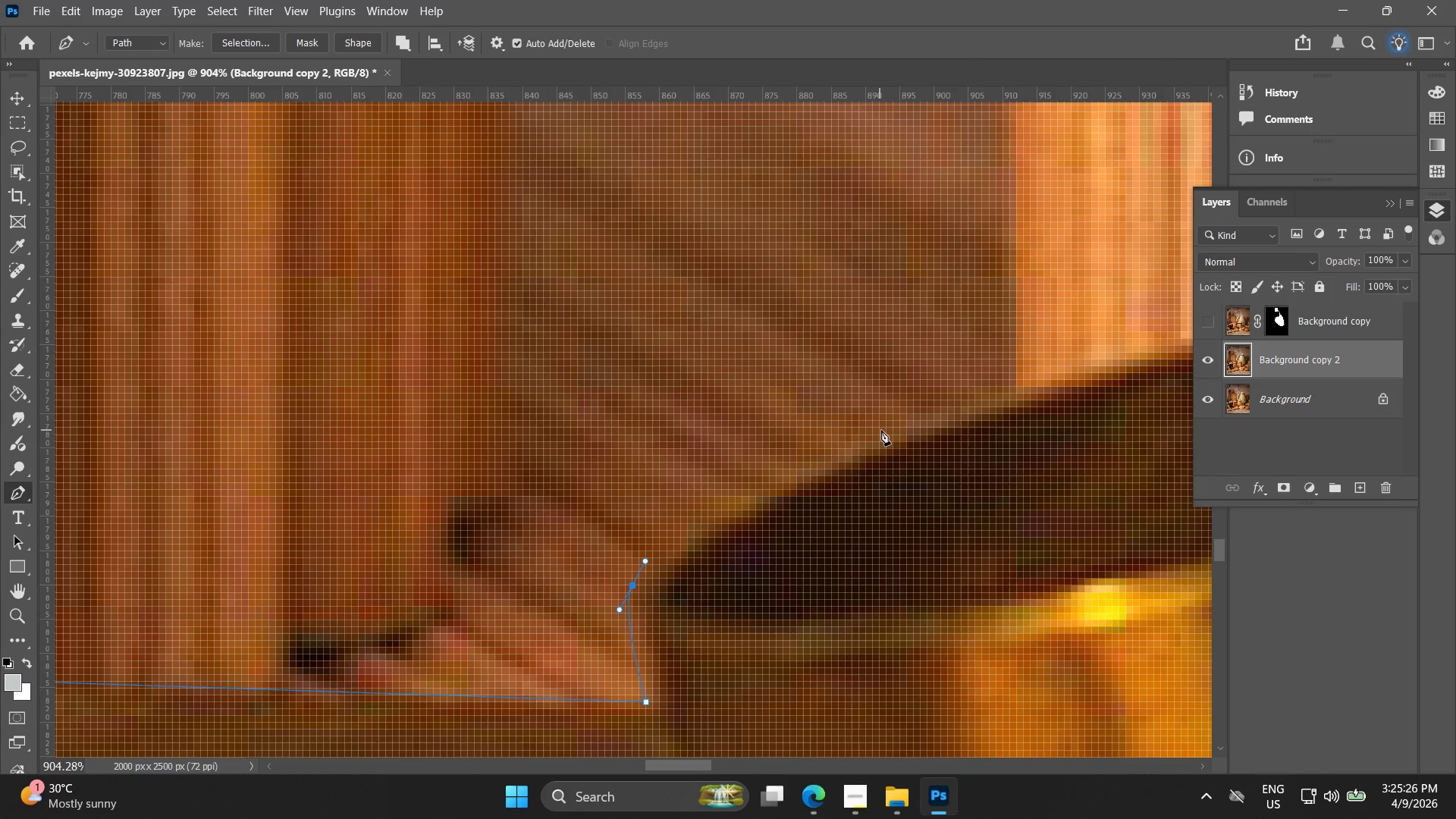 
left_click_drag(start_coordinate=[882, 430], to_coordinate=[1022, 372])
 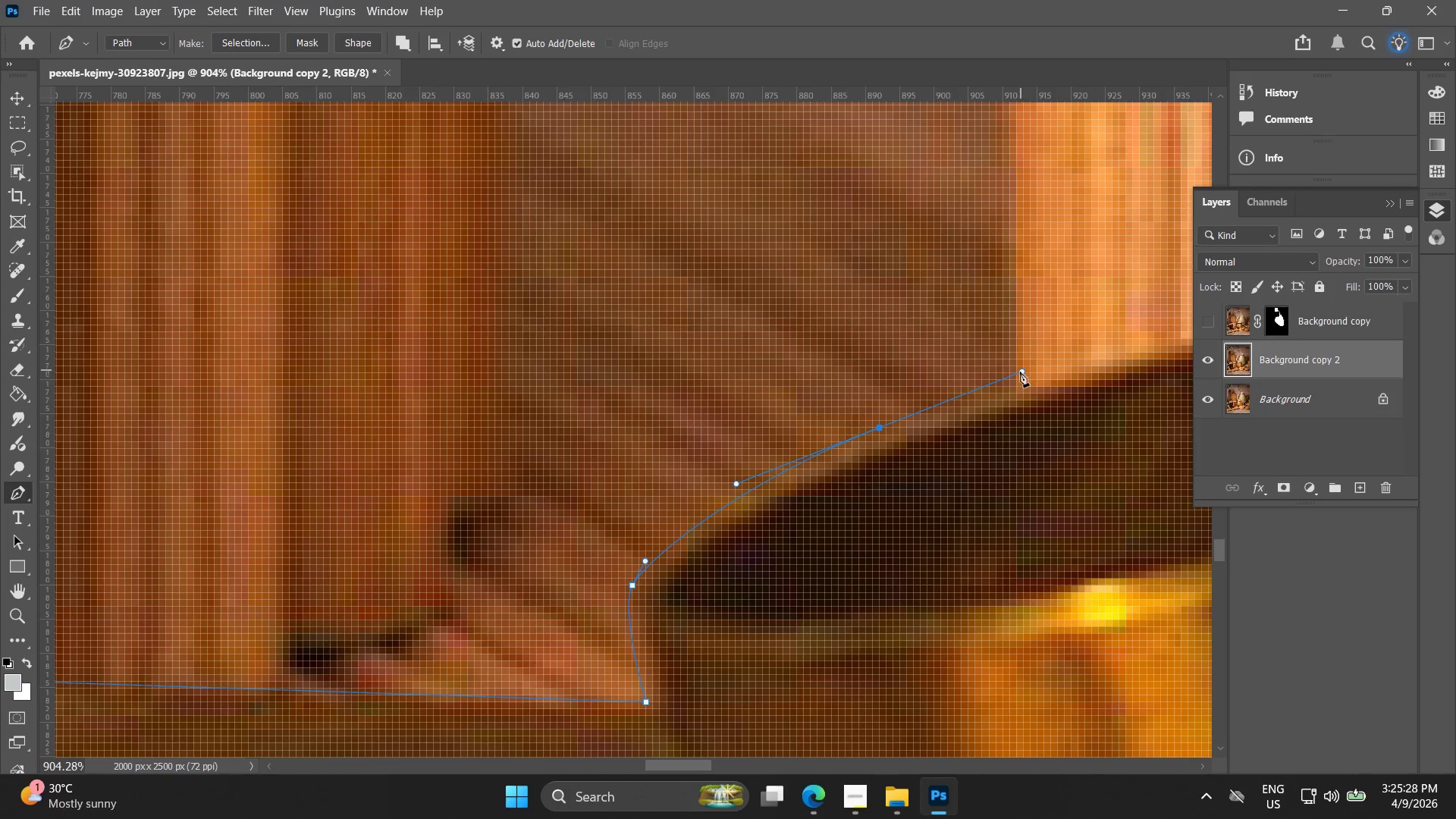 
key(Alt+AltLeft)
 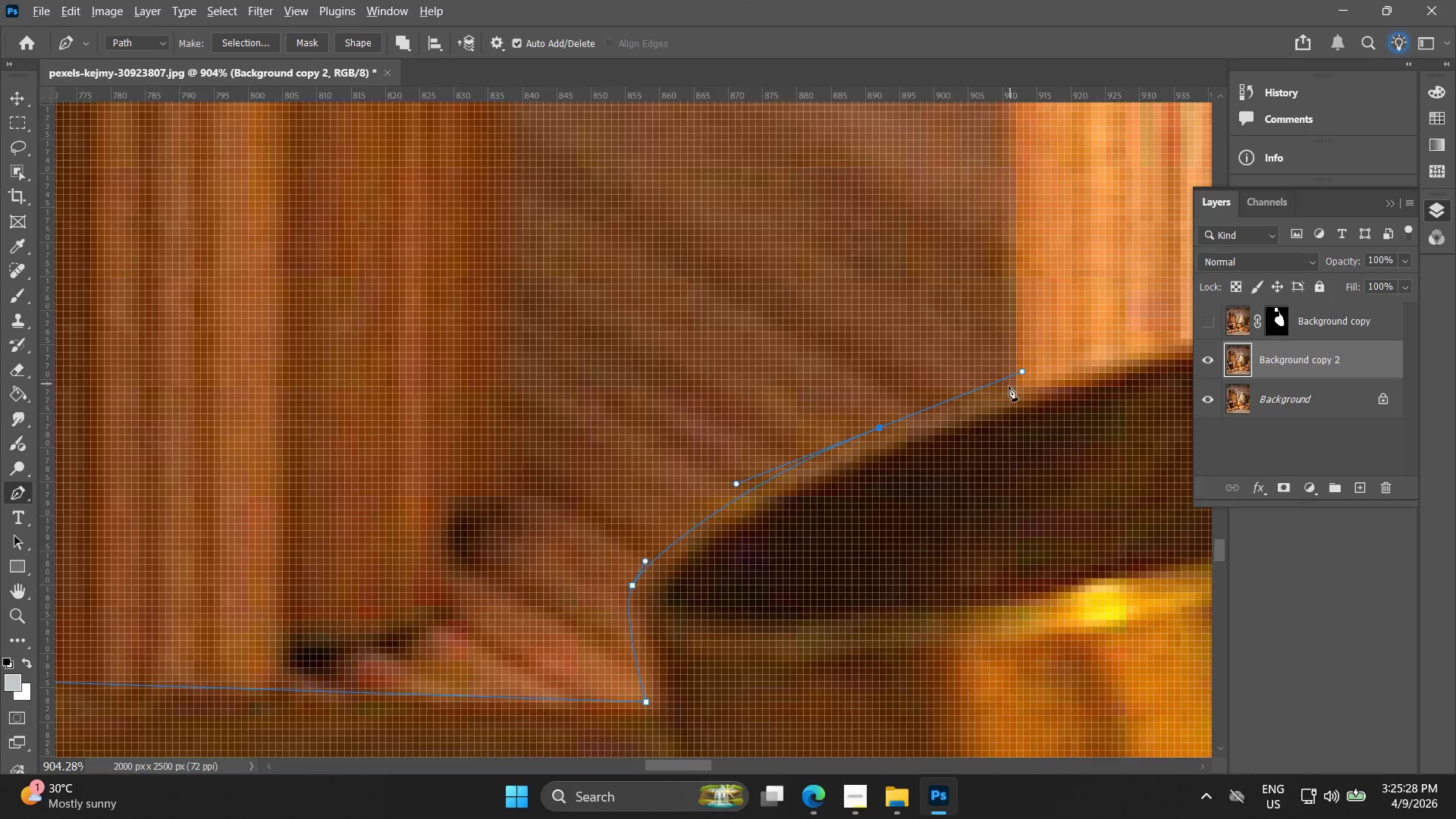 
hold_key(key=Space, duration=0.45)
 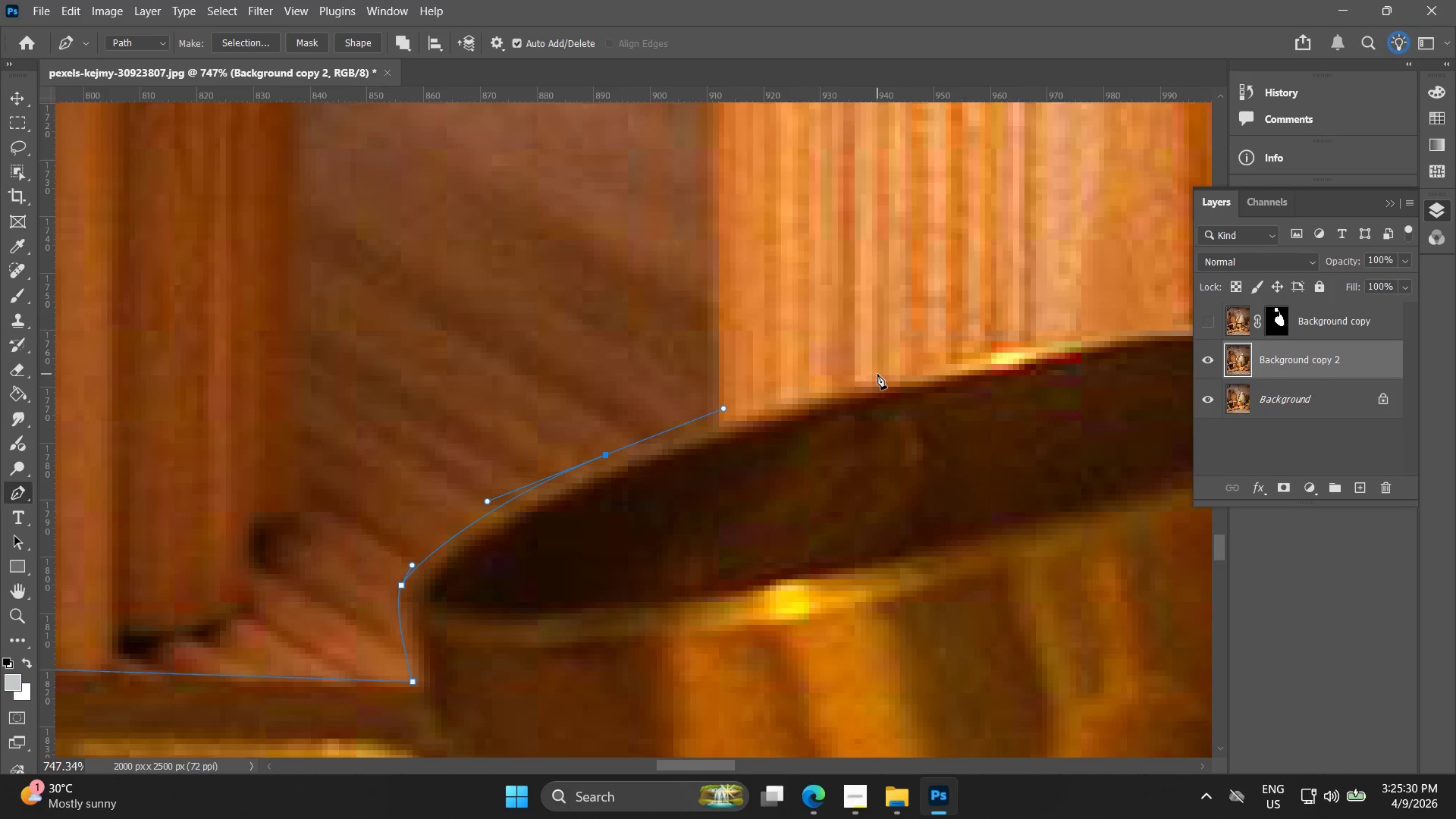 
left_click_drag(start_coordinate=[990, 388], to_coordinate=[693, 422])
 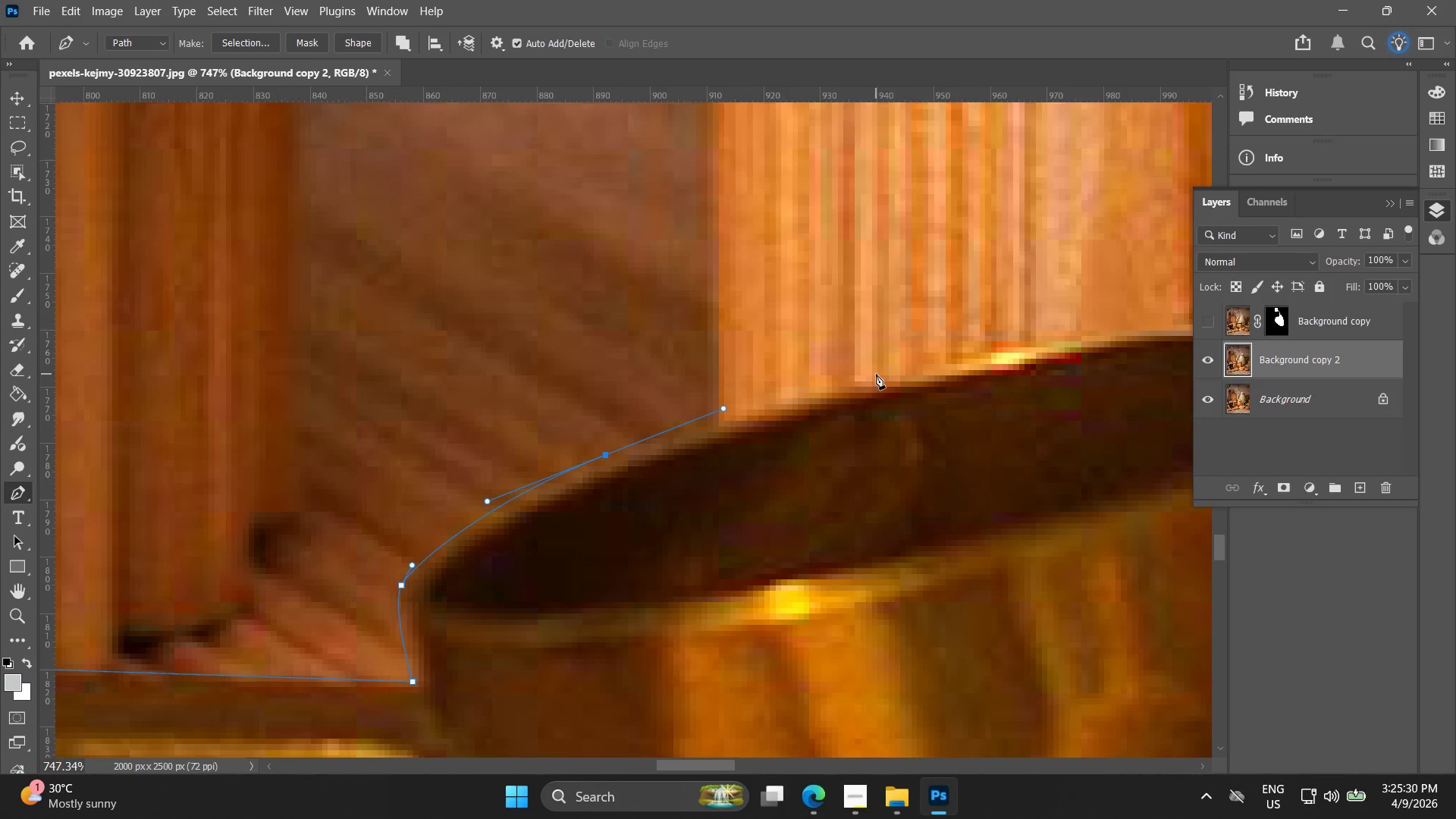 
scroll: coordinate [1008, 389], scroll_direction: down, amount: 2.0
 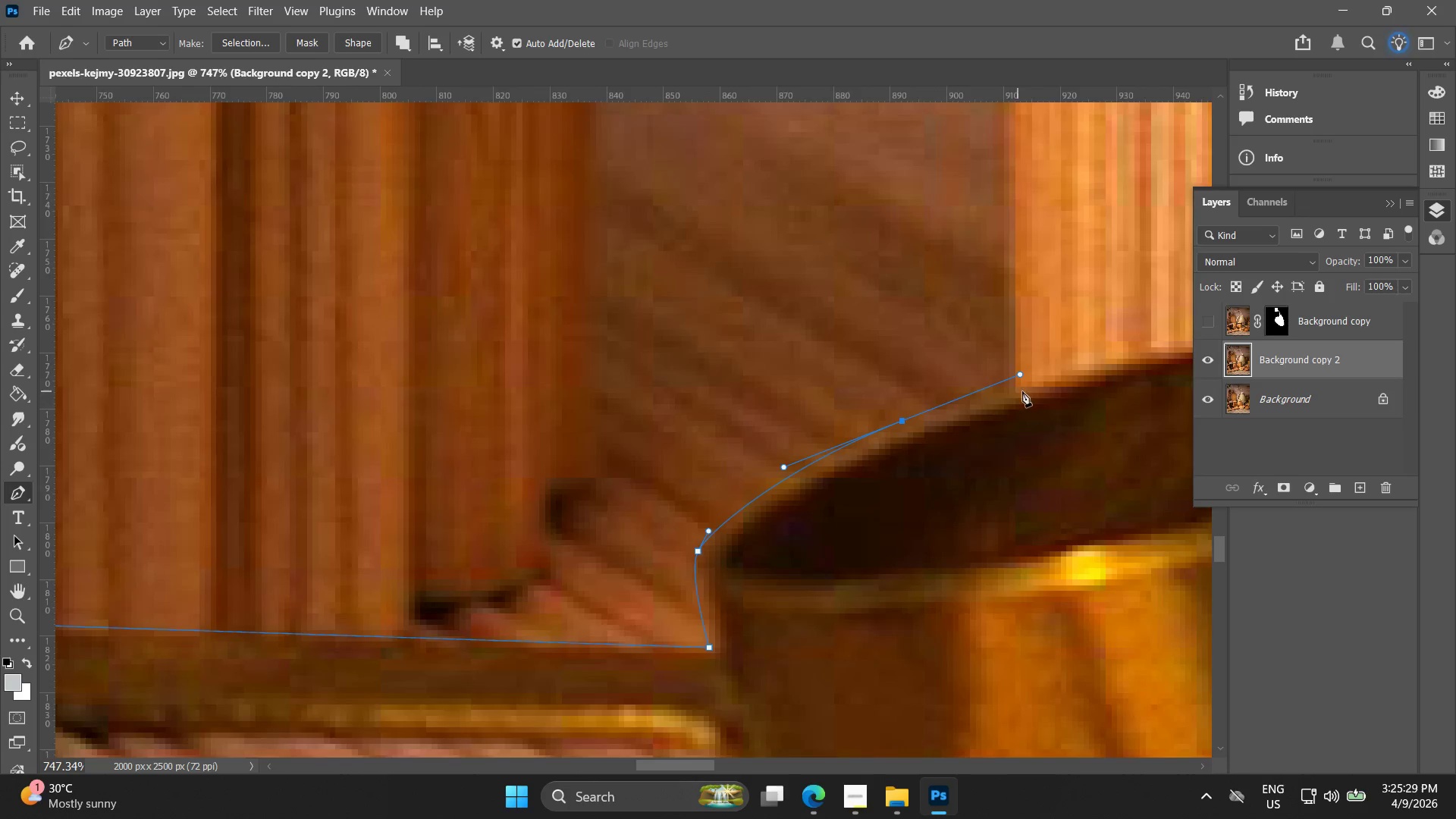 
left_click_drag(start_coordinate=[883, 375], to_coordinate=[1008, 347])
 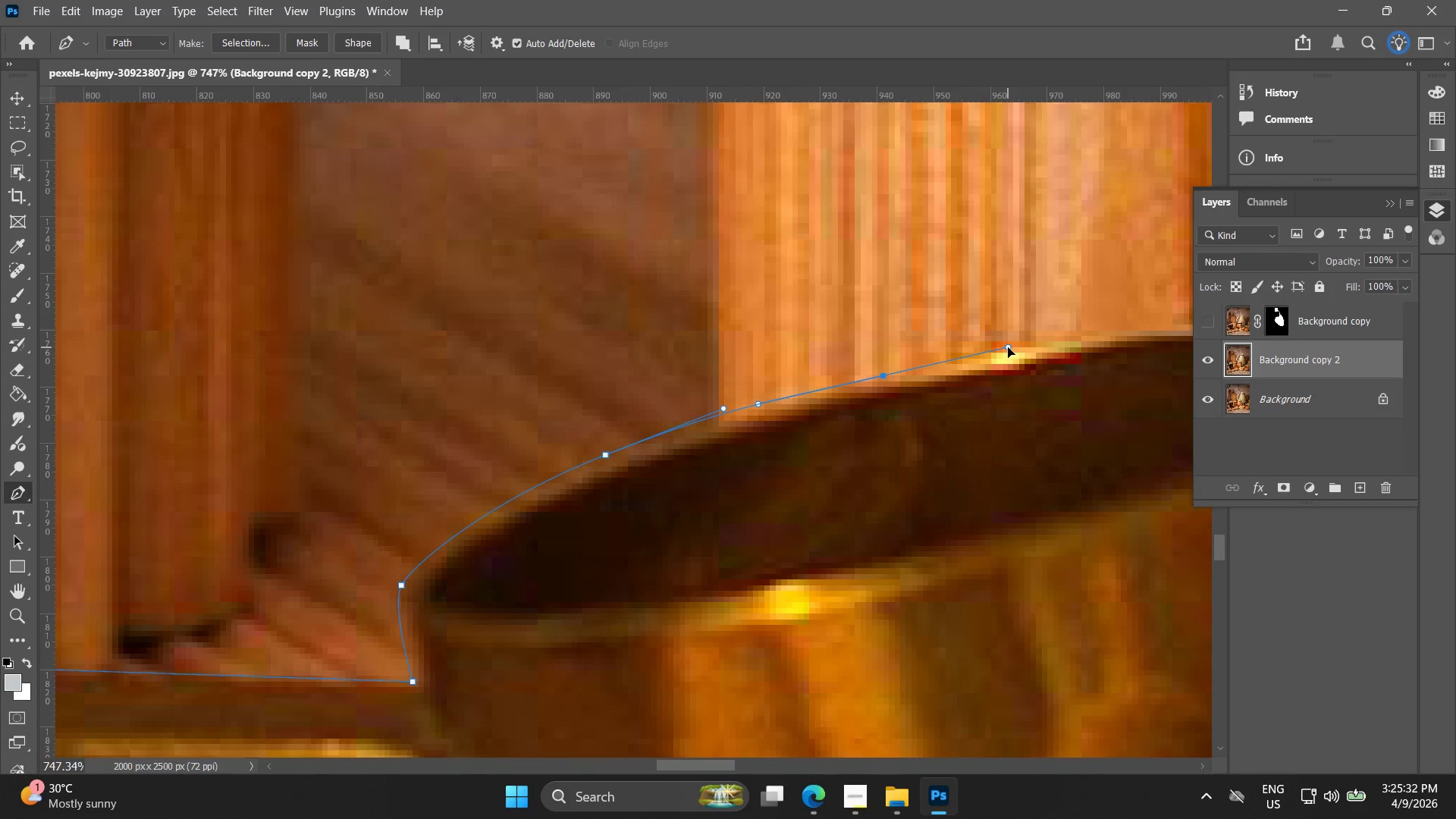 
hold_key(key=Space, duration=0.58)
 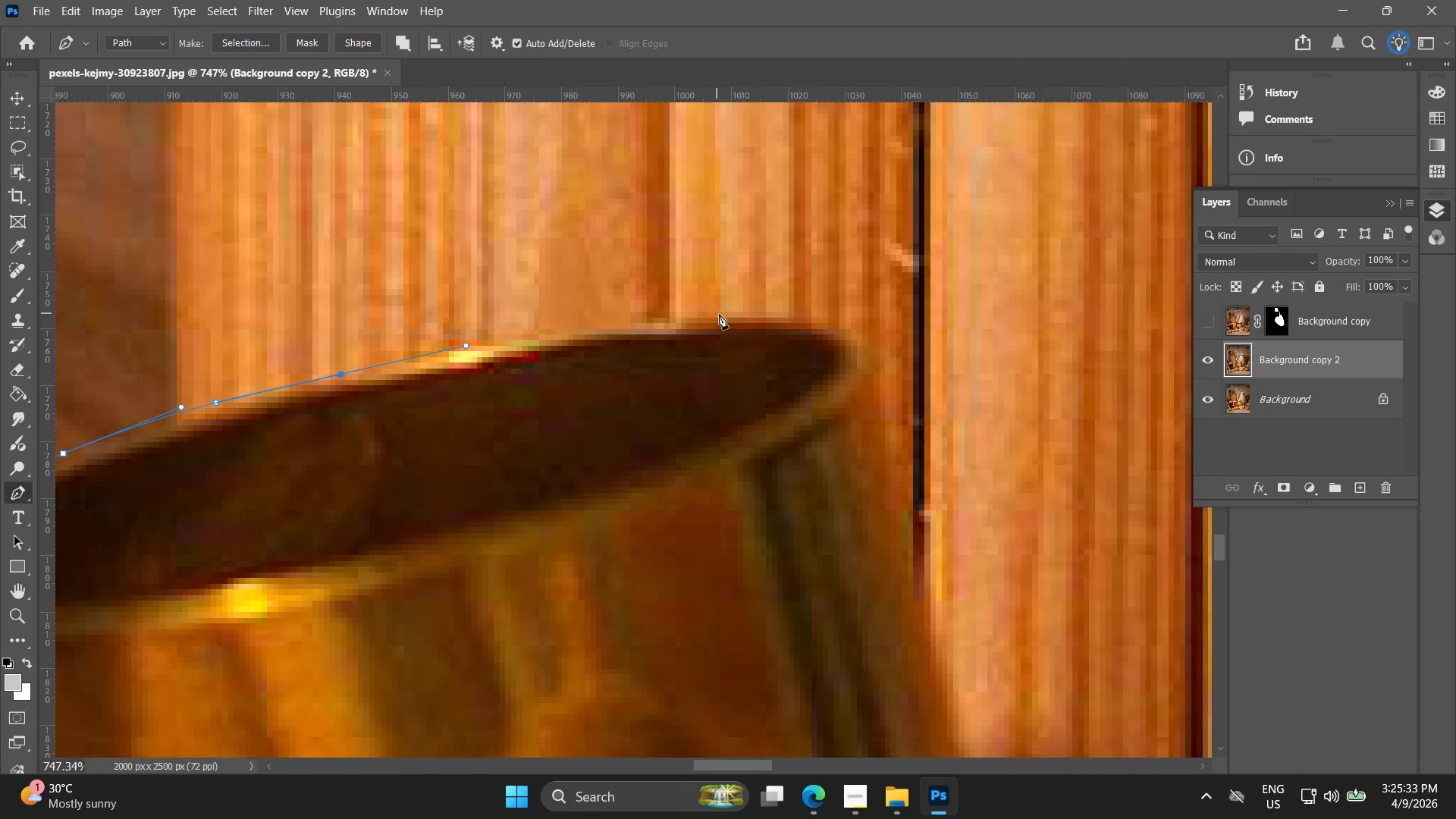 
left_click_drag(start_coordinate=[1035, 358], to_coordinate=[493, 356])
 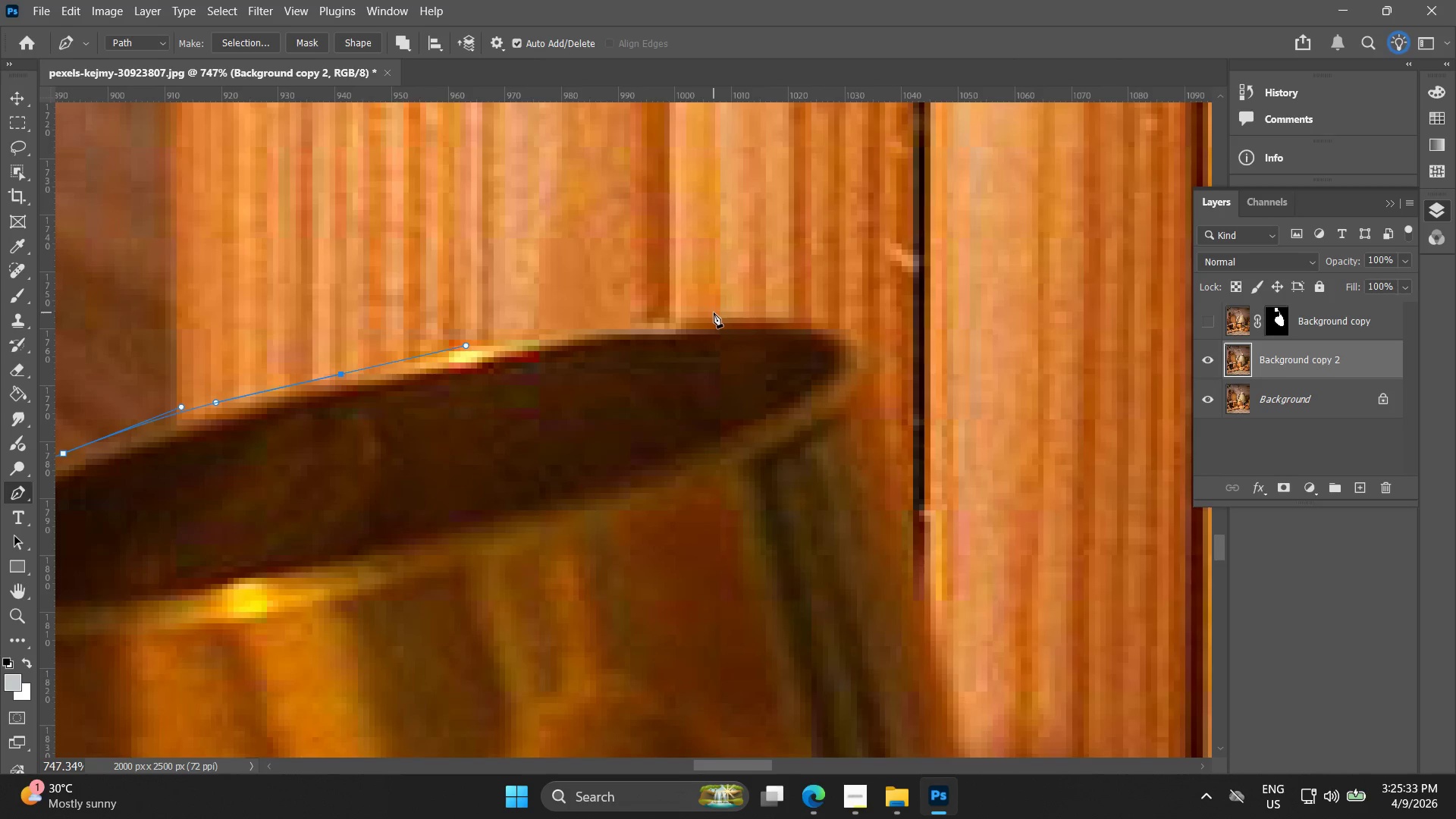 
left_click_drag(start_coordinate=[722, 315], to_coordinate=[805, 325])
 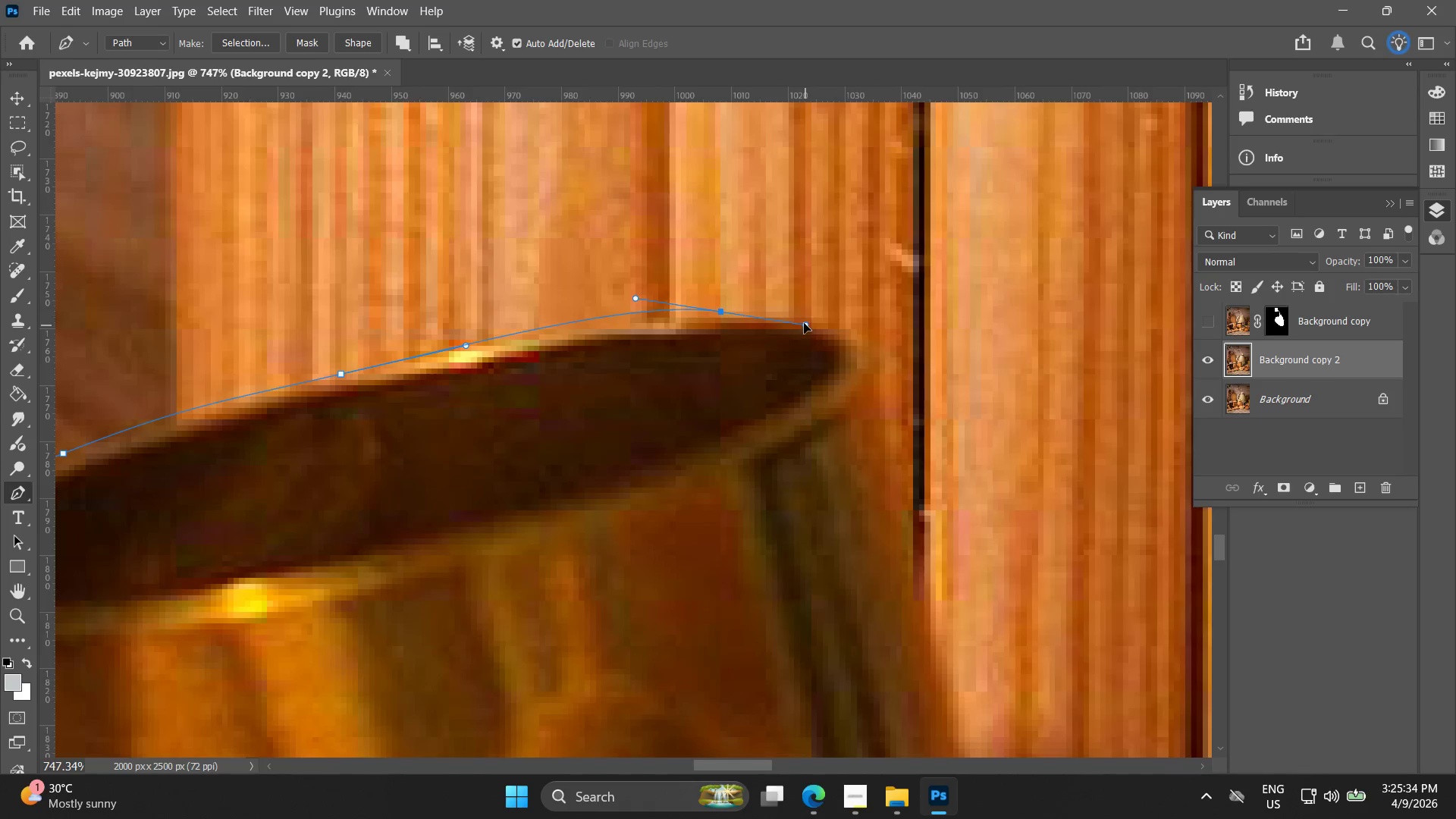 
key(Control+ControlLeft)
 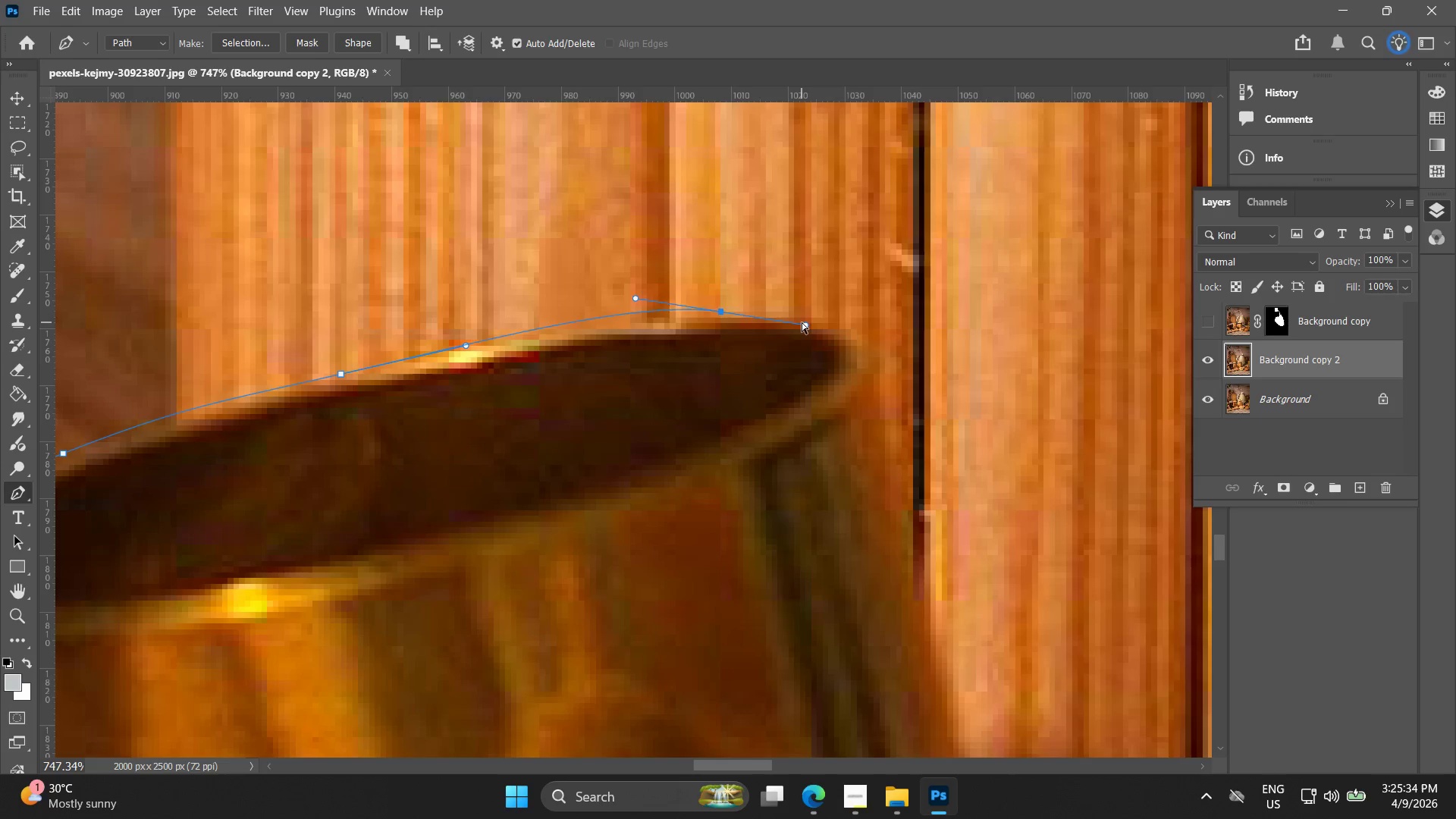 
key(Control+Z)
 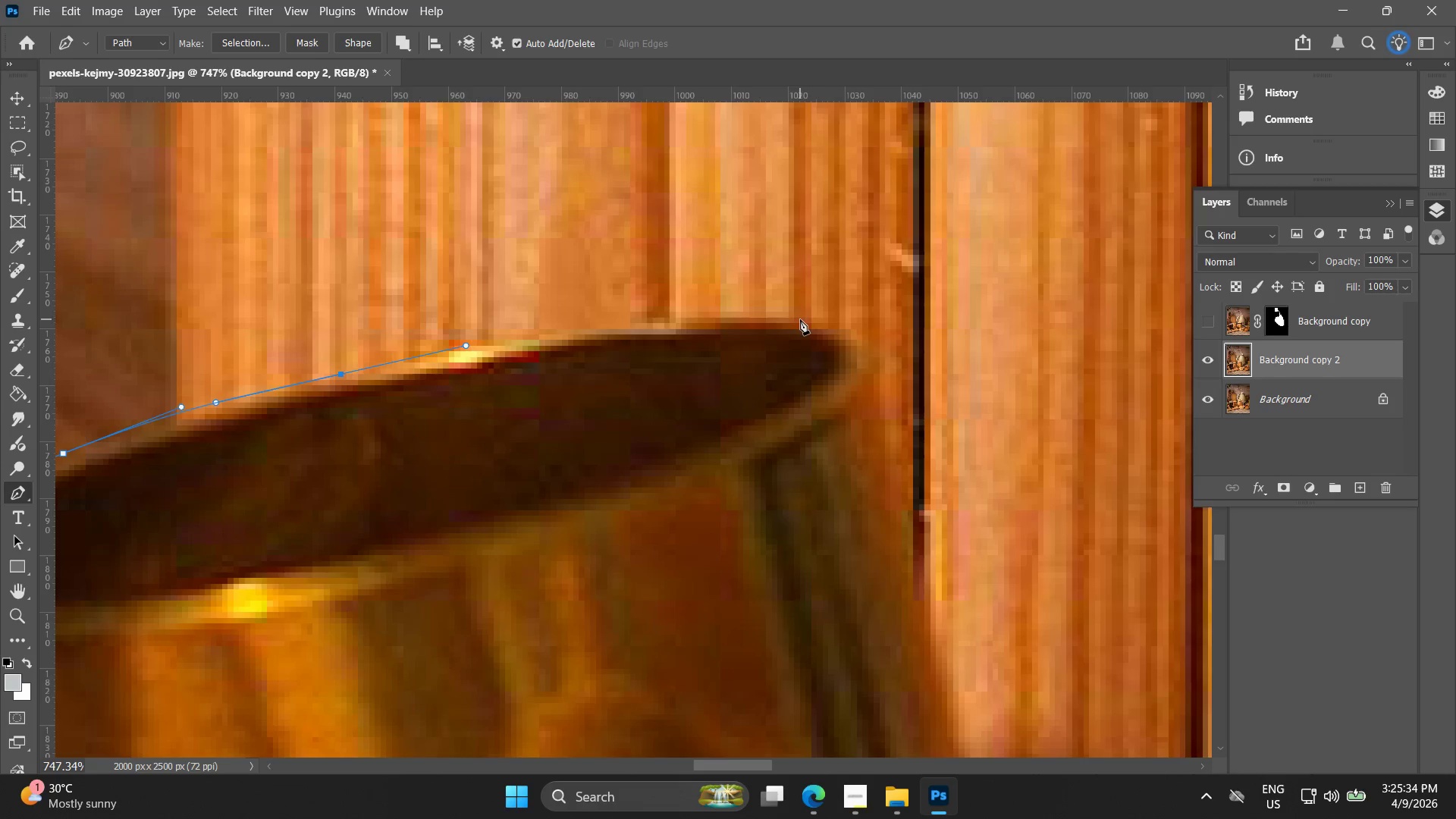 
left_click_drag(start_coordinate=[806, 321], to_coordinate=[864, 335])
 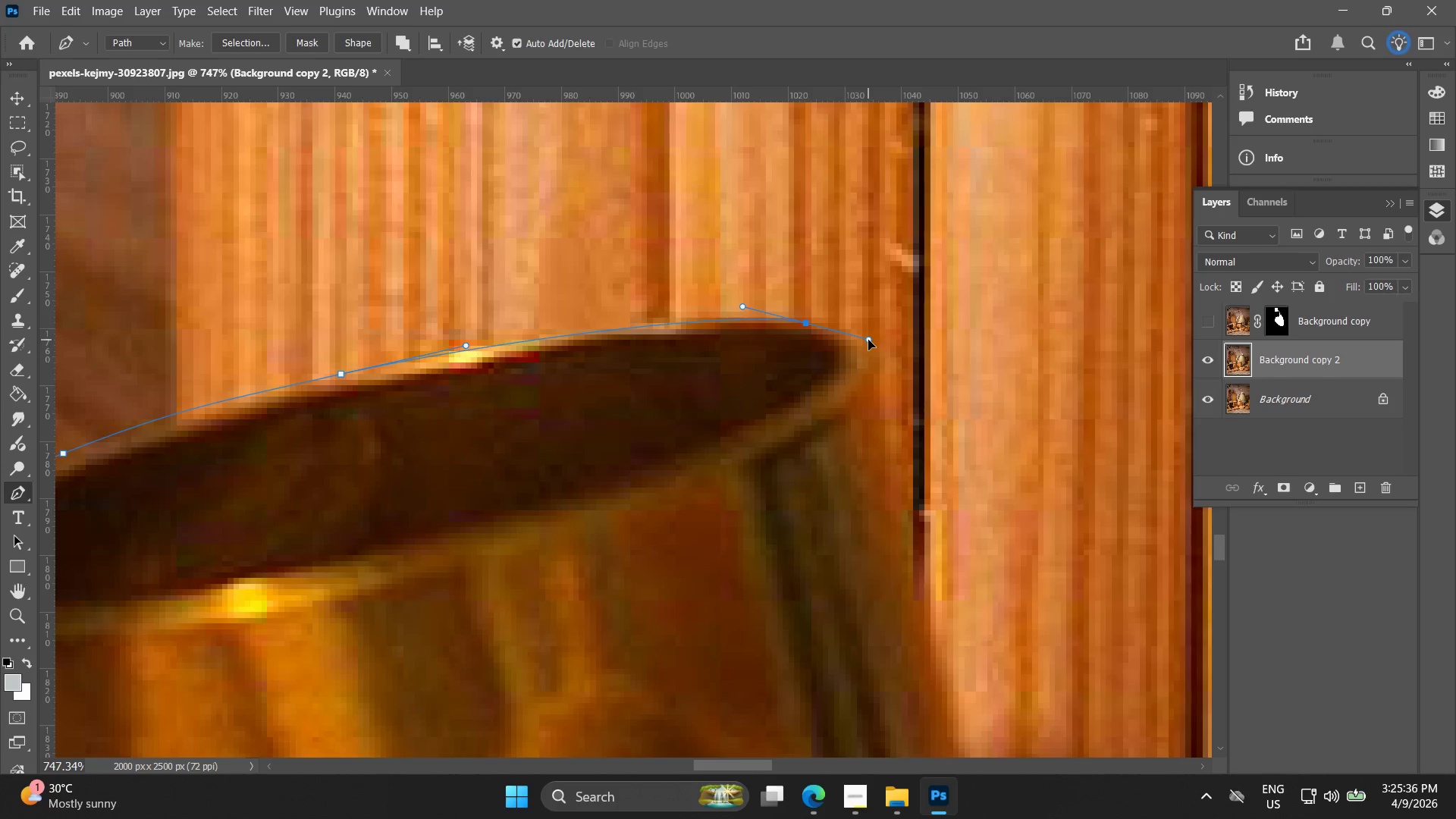 
key(Control+ControlLeft)
 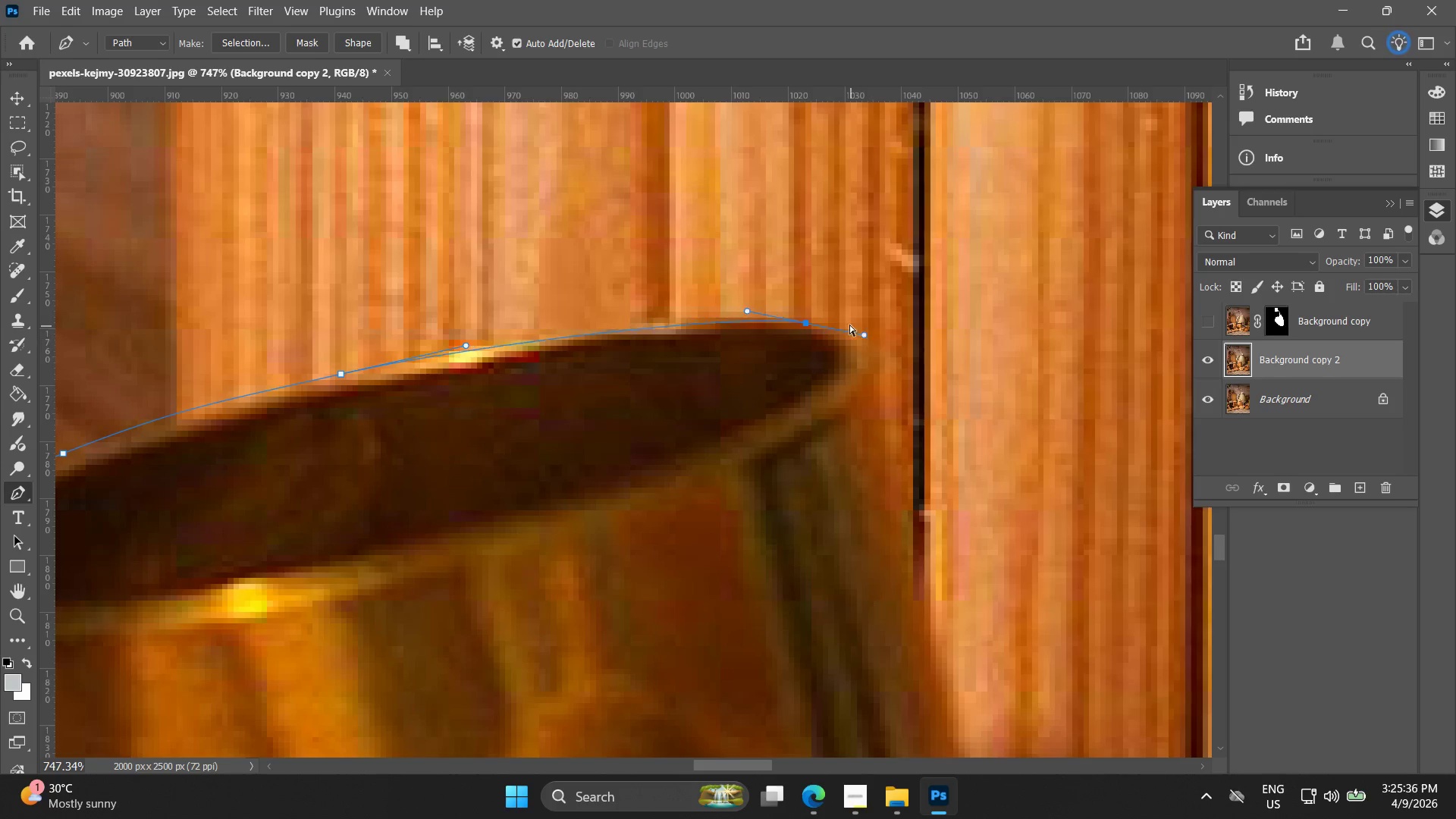 
key(Control+Z)
 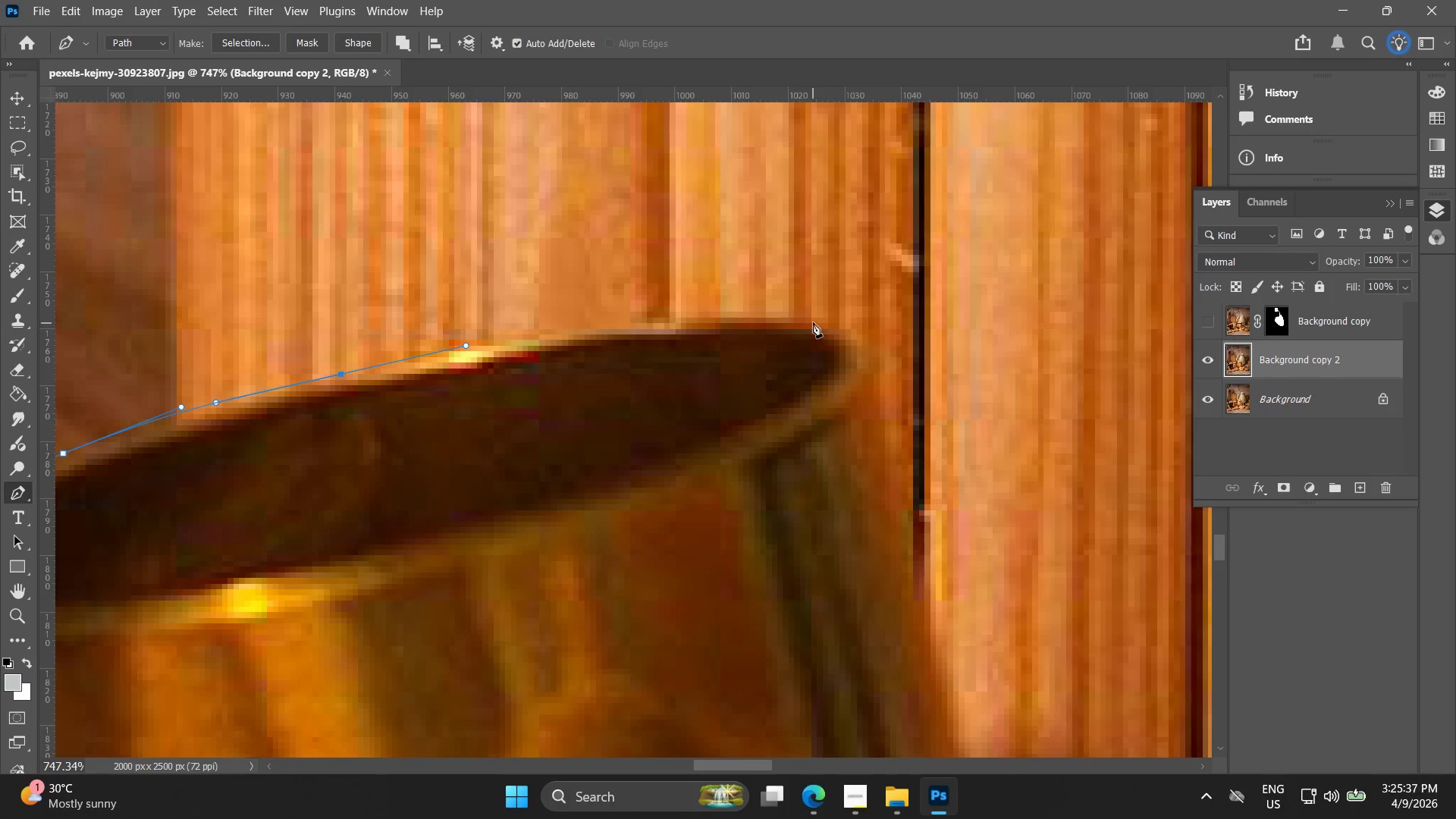 
left_click_drag(start_coordinate=[814, 315], to_coordinate=[908, 341])
 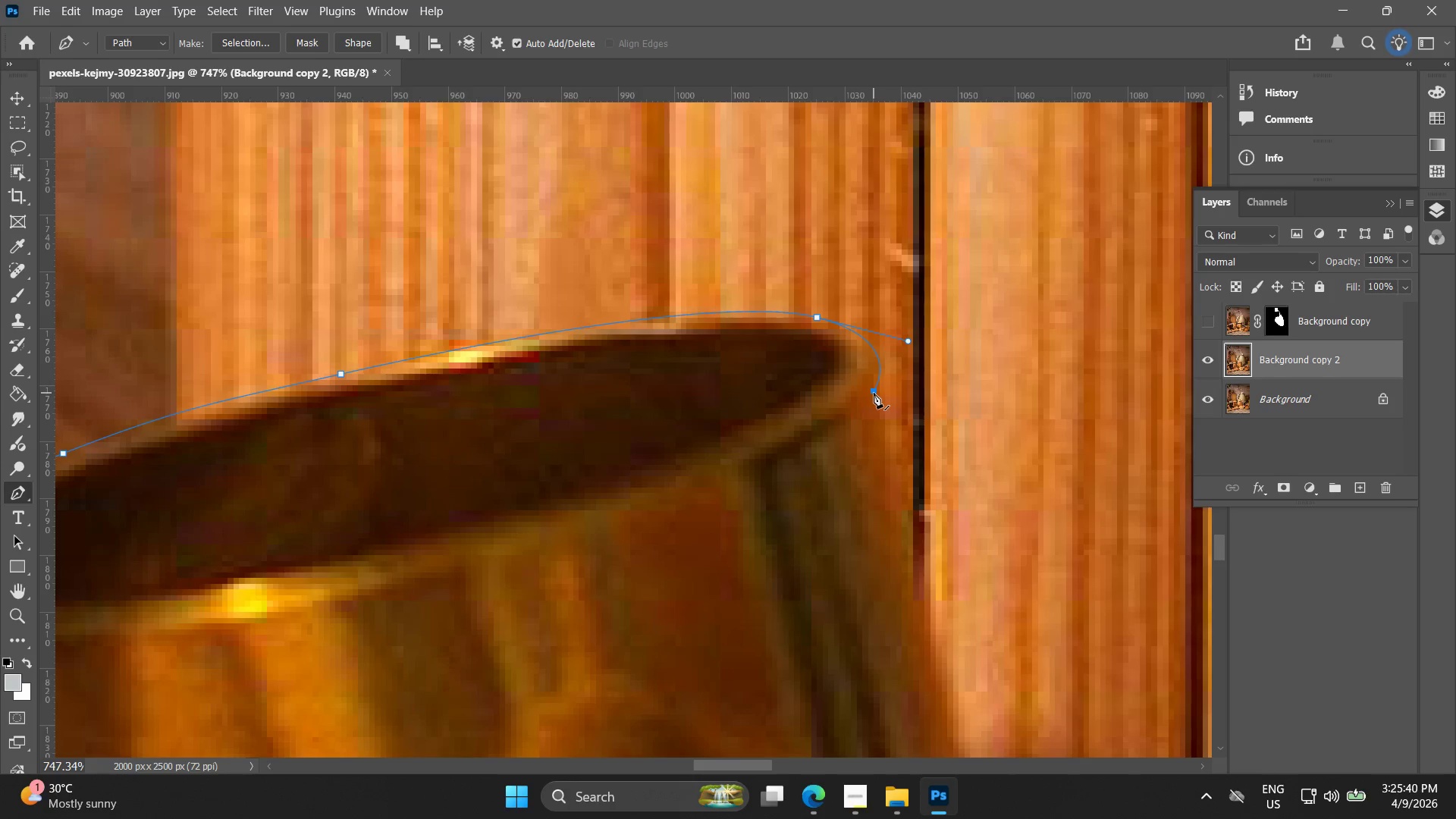 
key(Control+ControlLeft)
 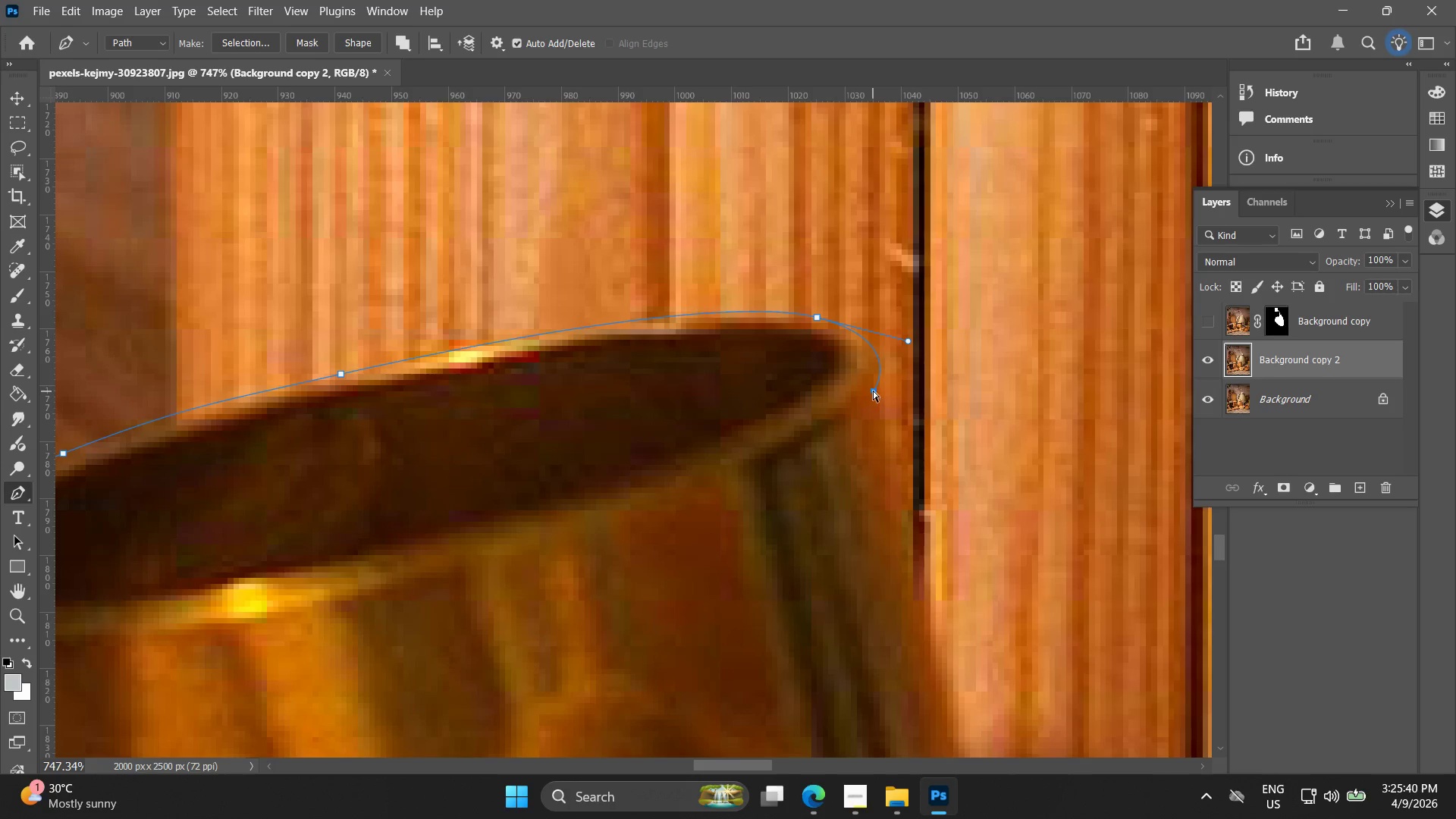 
key(Control+Z)
 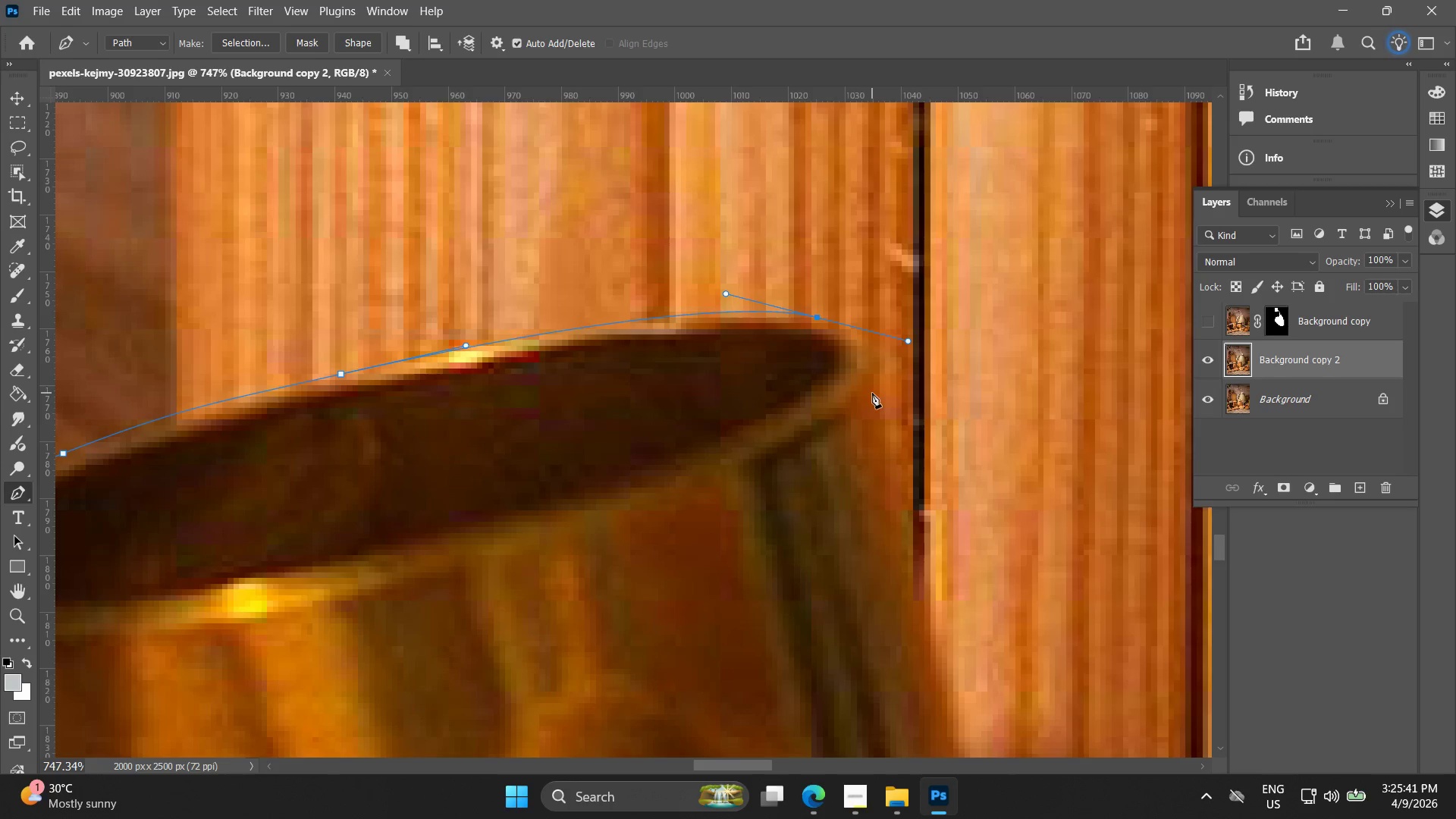 
left_click([878, 394])
 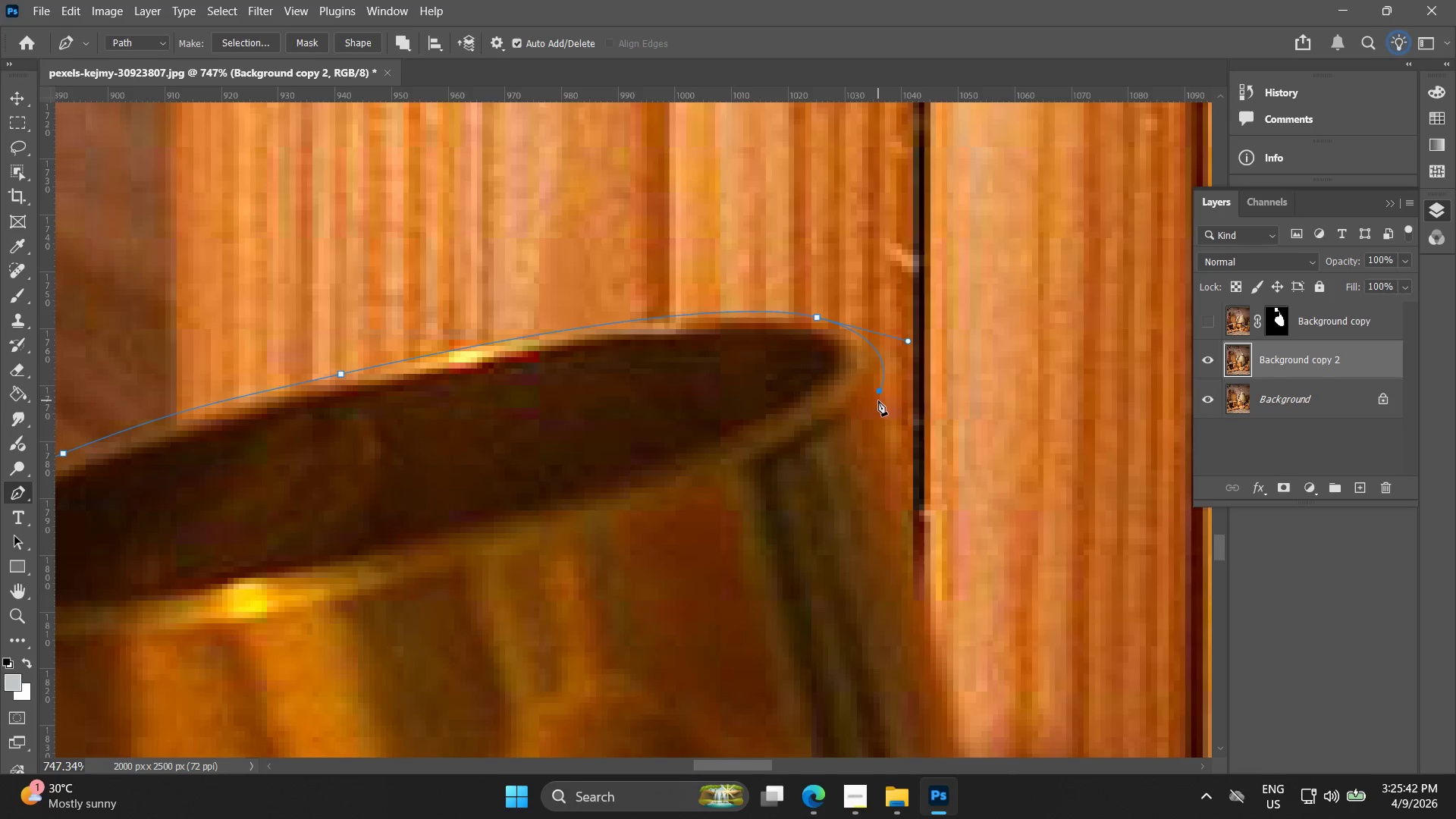 
key(Alt+AltLeft)
 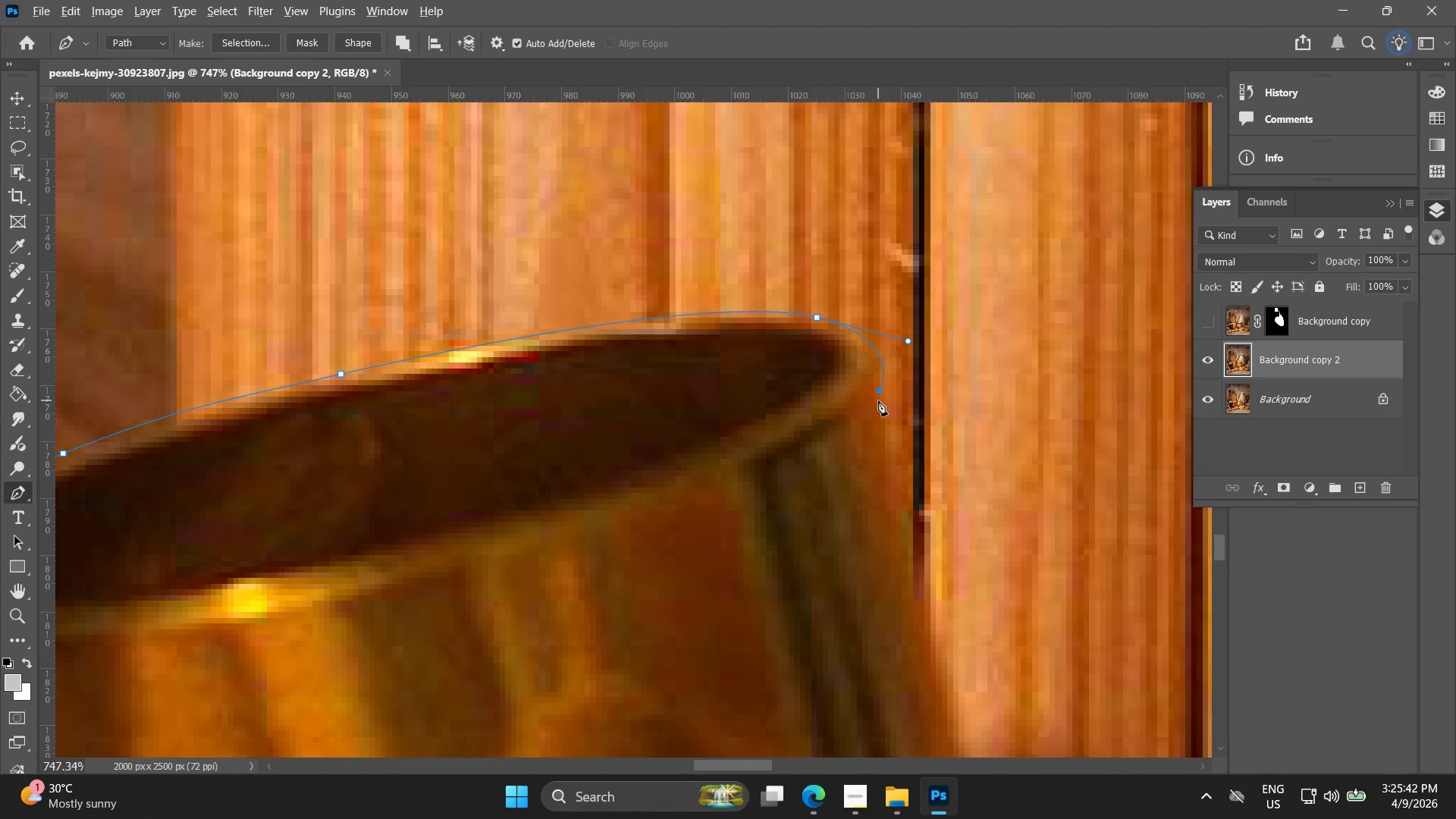 
hold_key(key=Space, duration=0.44)
 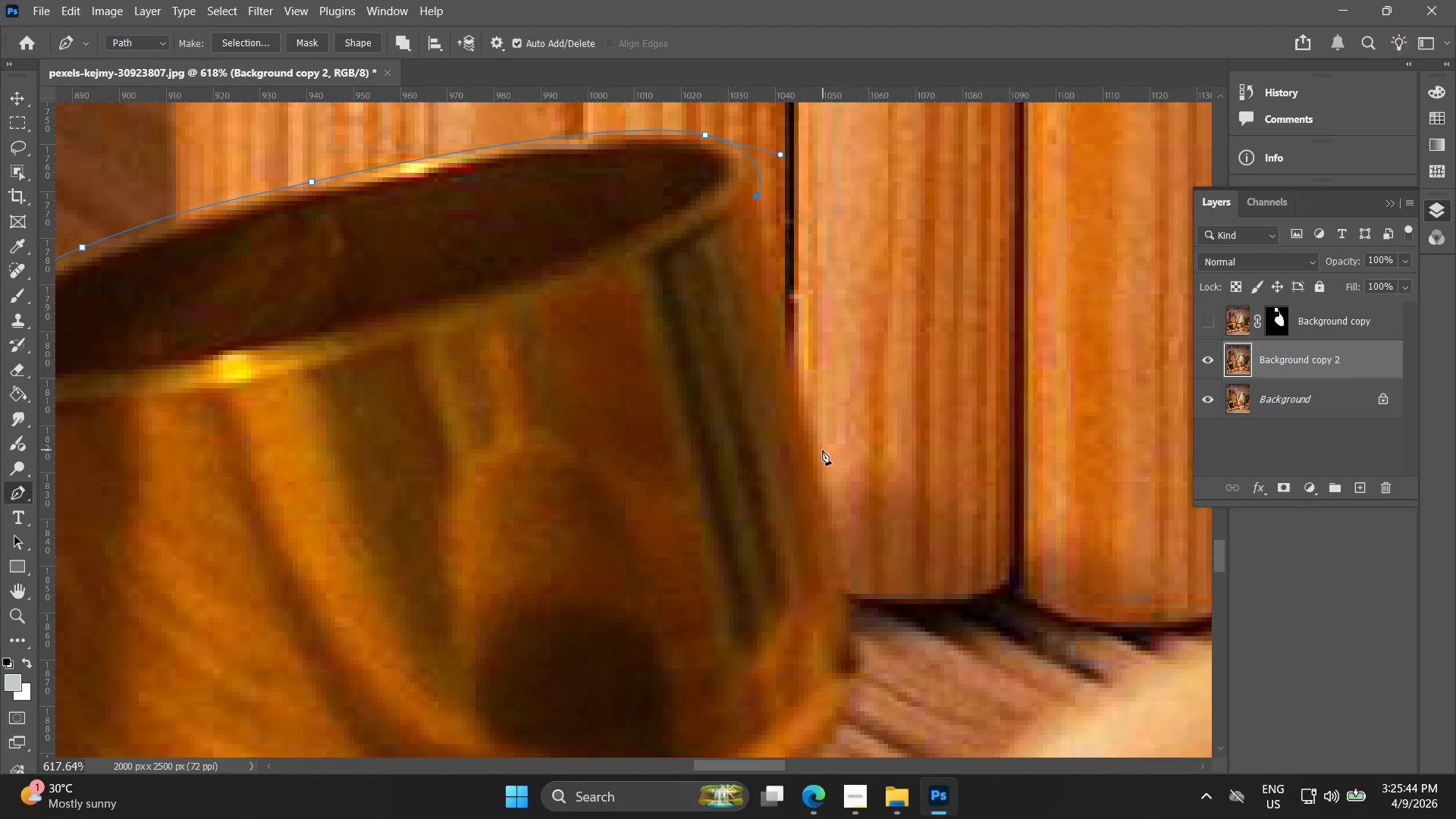 
left_click_drag(start_coordinate=[885, 461], to_coordinate=[764, 263])
 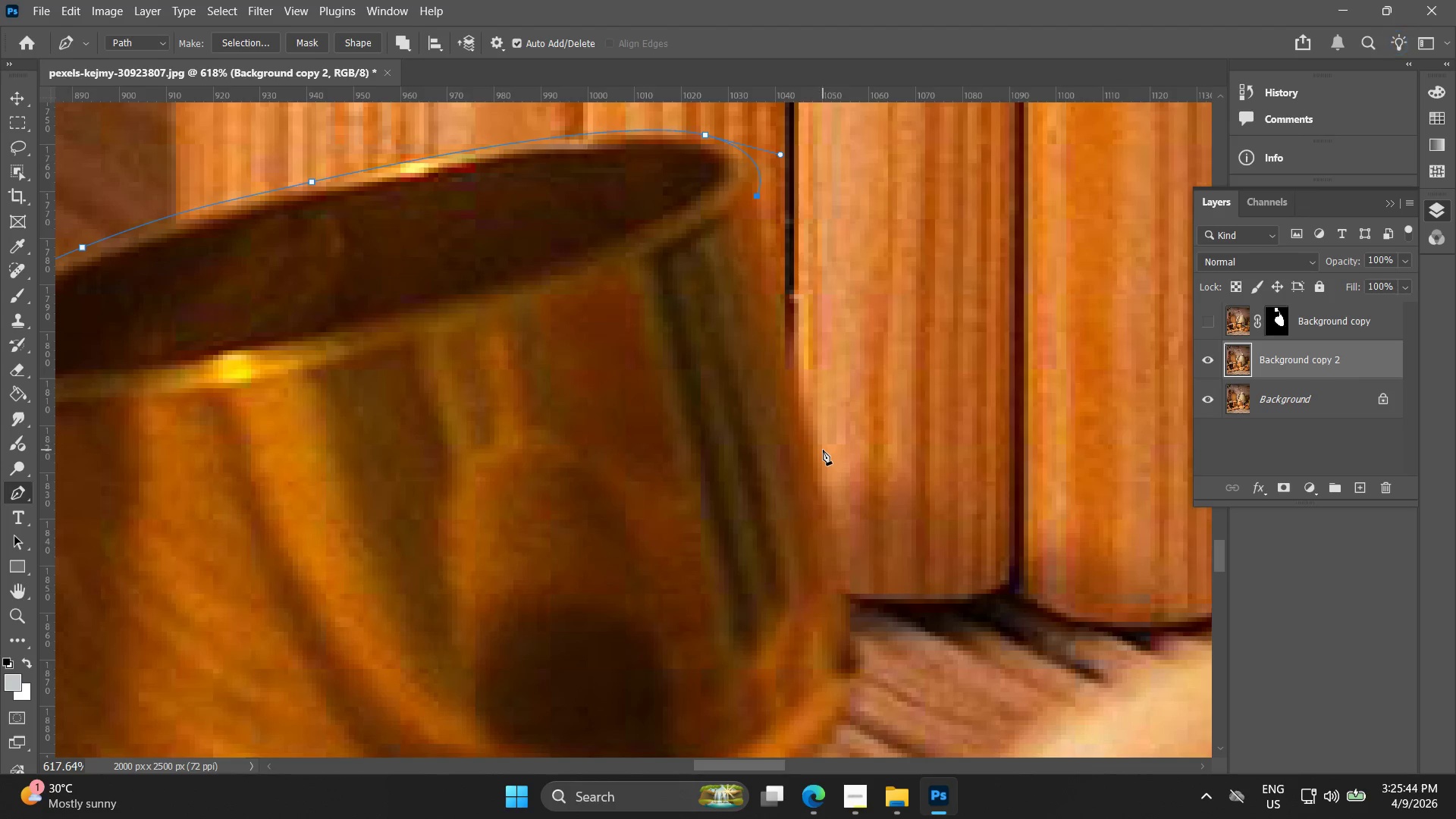 
scroll: coordinate [873, 409], scroll_direction: down, amount: 2.0
 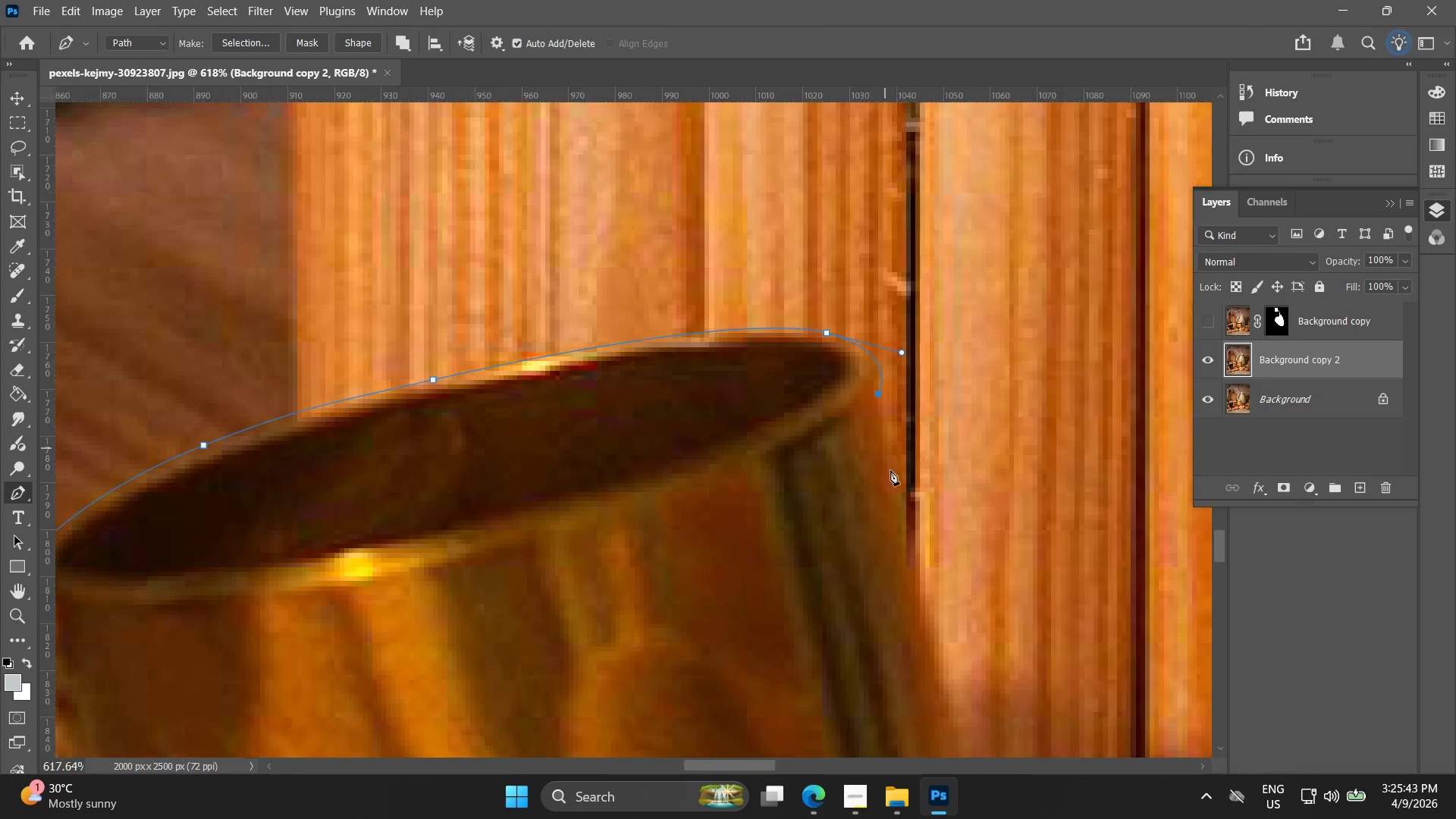 
left_click([822, 452])
 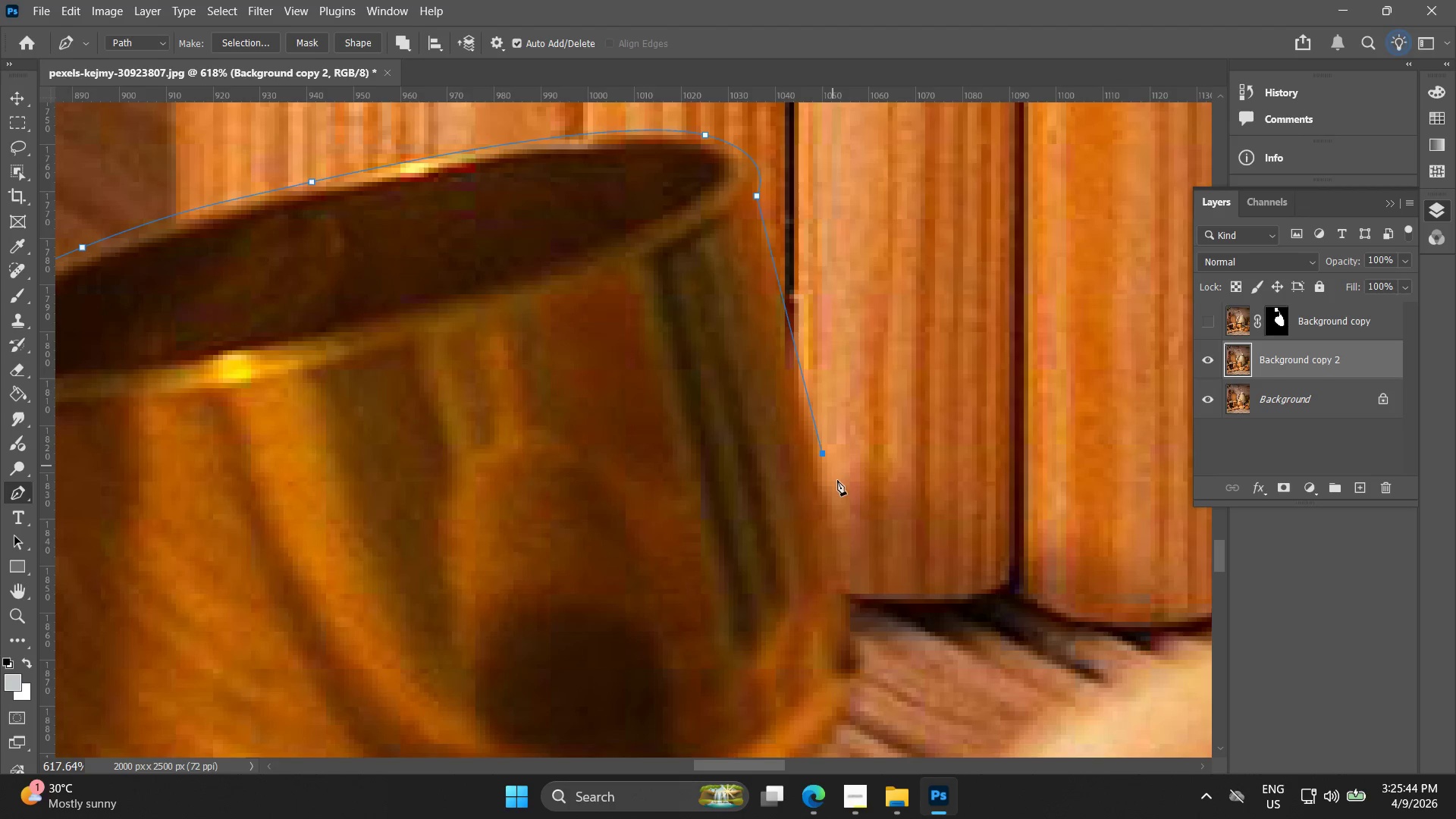 
hold_key(key=Space, duration=0.5)
 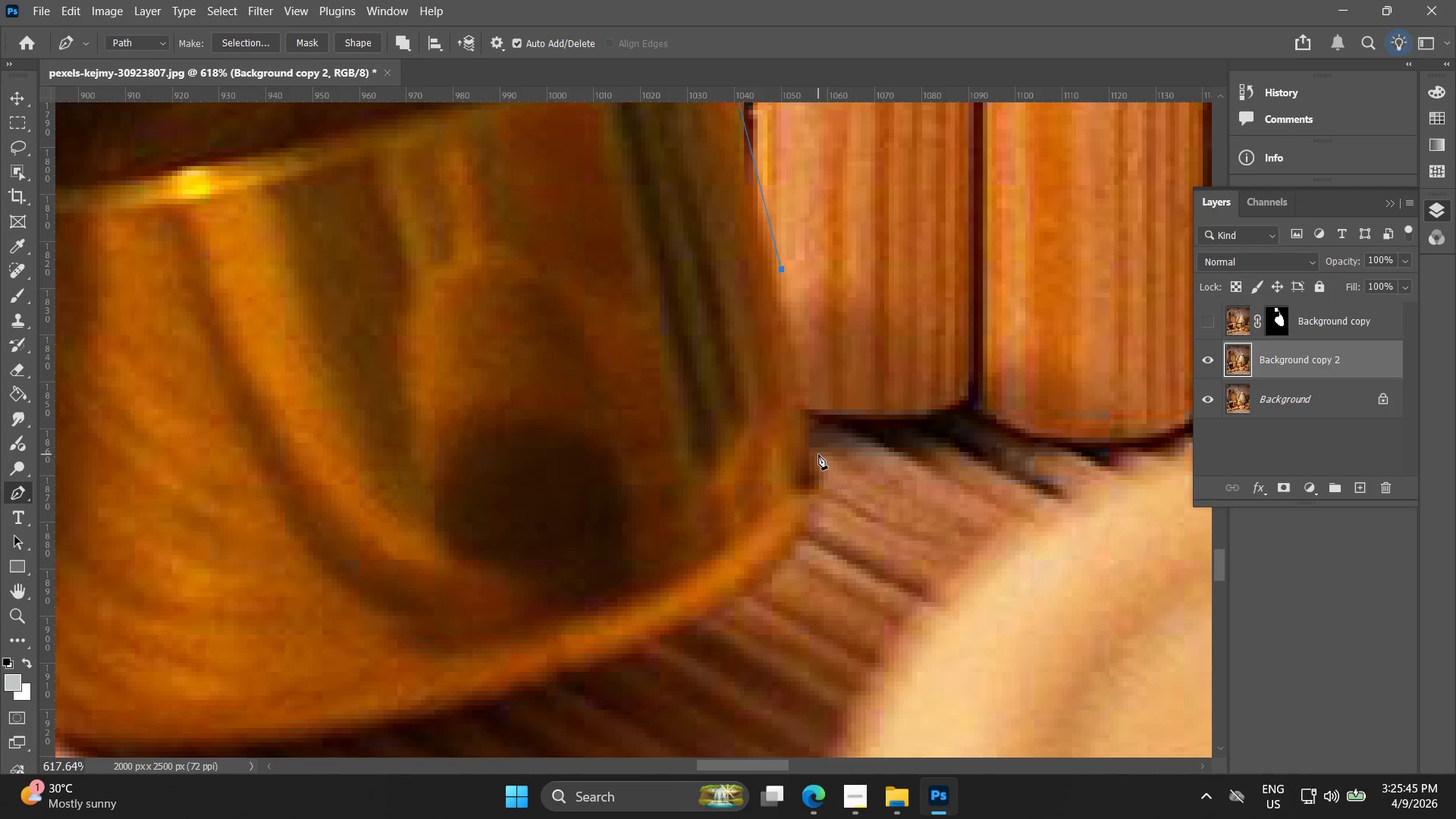 
left_click_drag(start_coordinate=[843, 495], to_coordinate=[802, 311])
 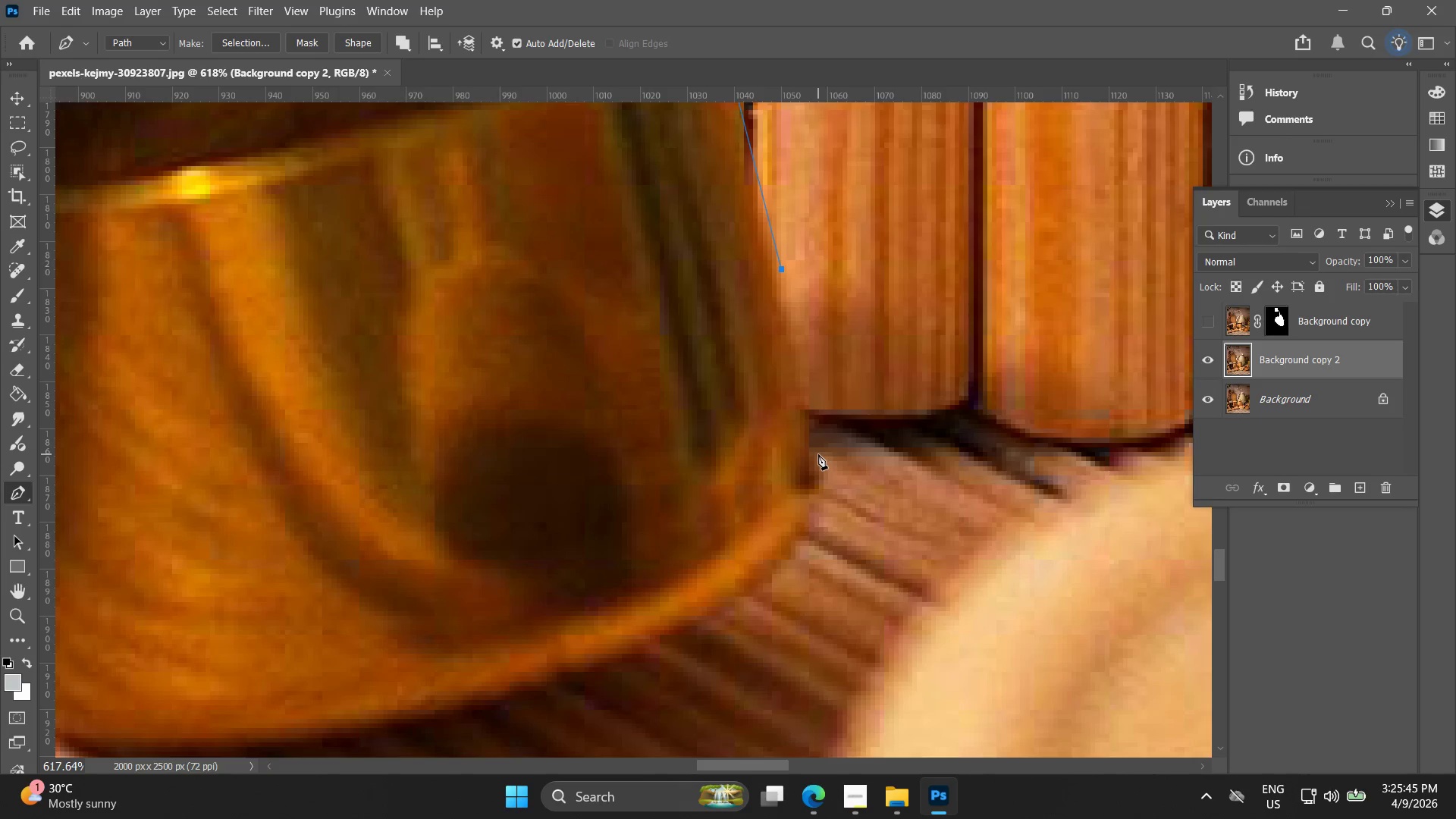 
left_click([818, 454])
 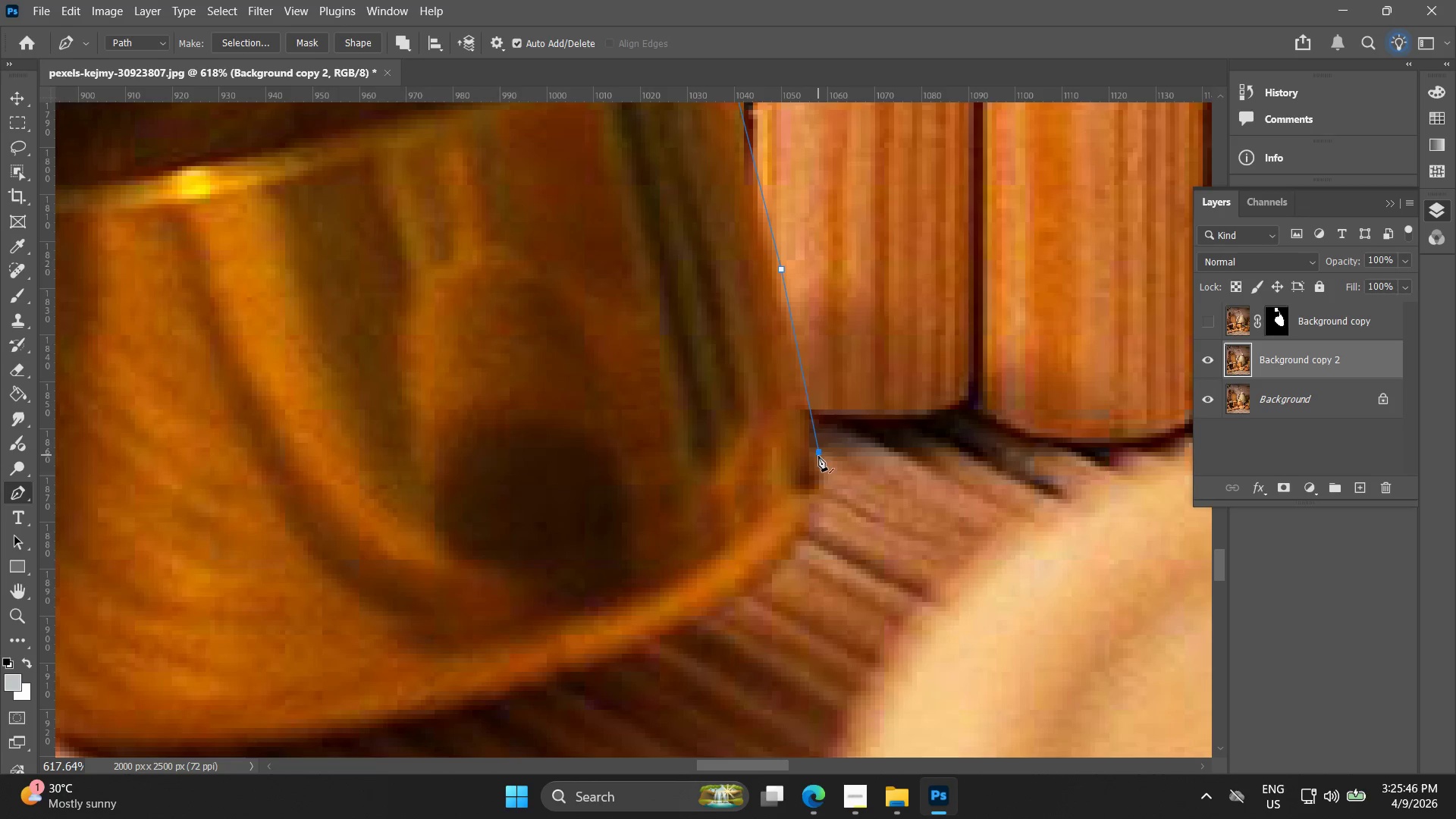 
hold_key(key=Space, duration=0.45)
 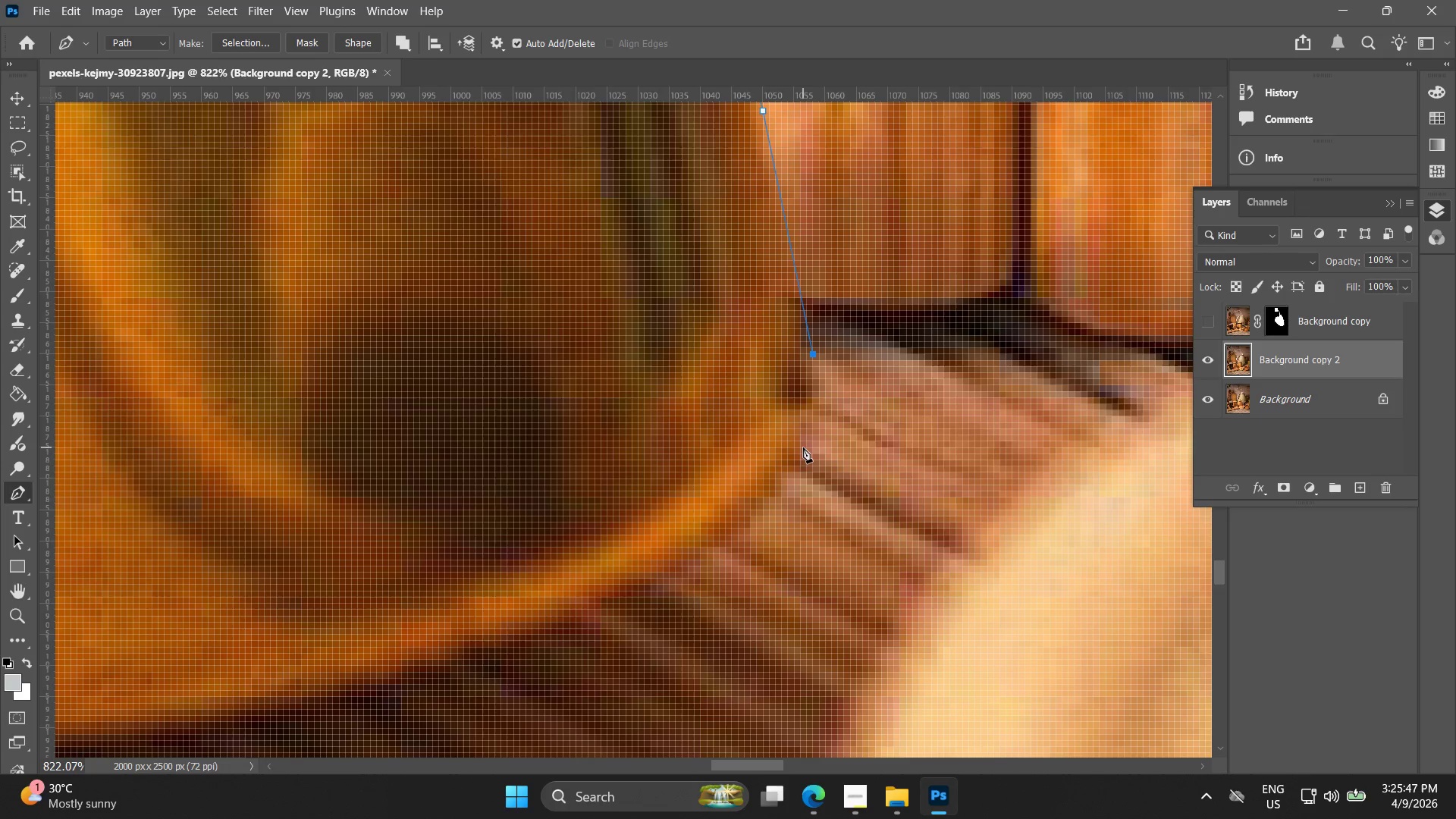 
left_click_drag(start_coordinate=[831, 463], to_coordinate=[823, 388])
 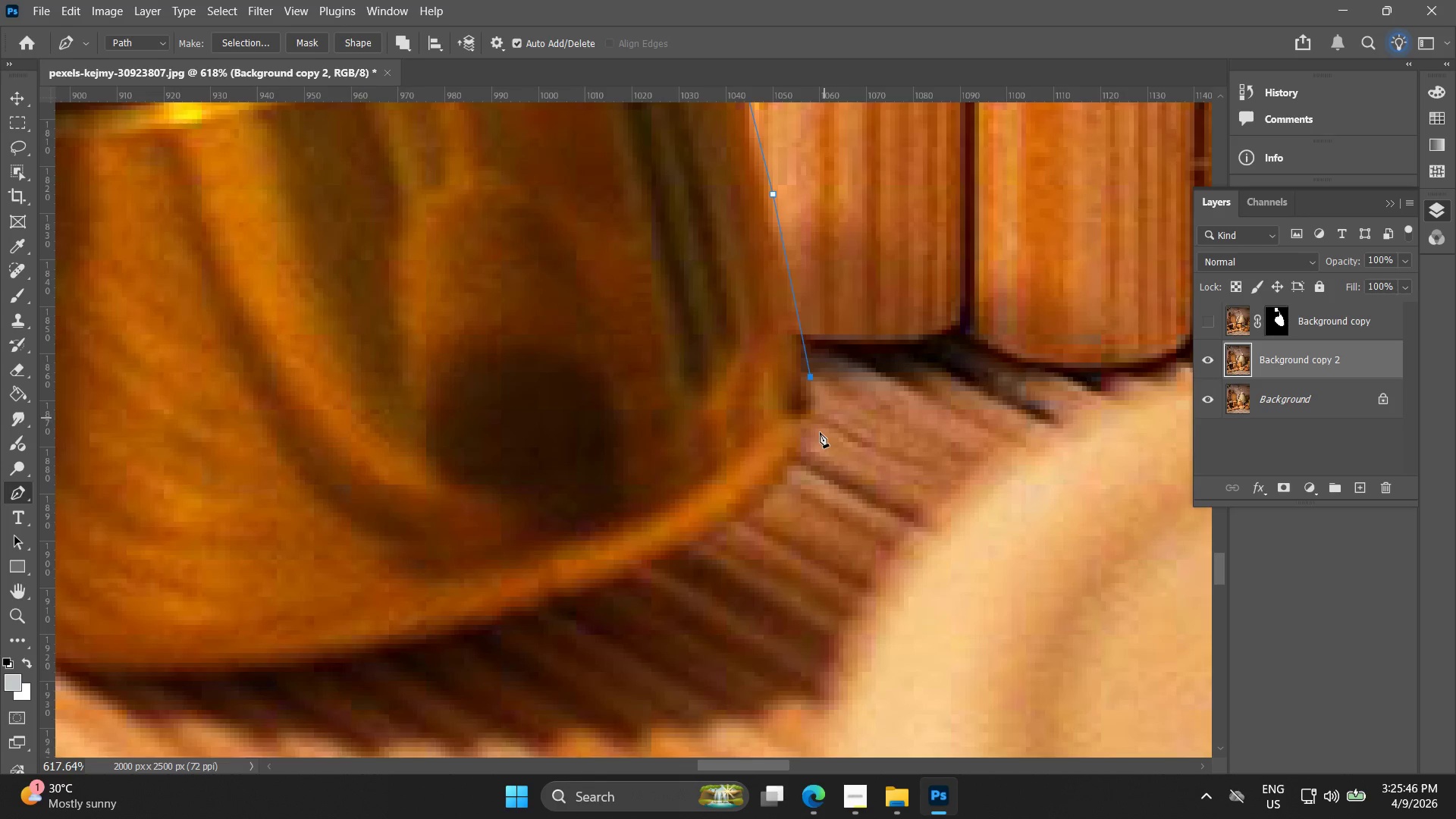 
key(Alt+AltLeft)
 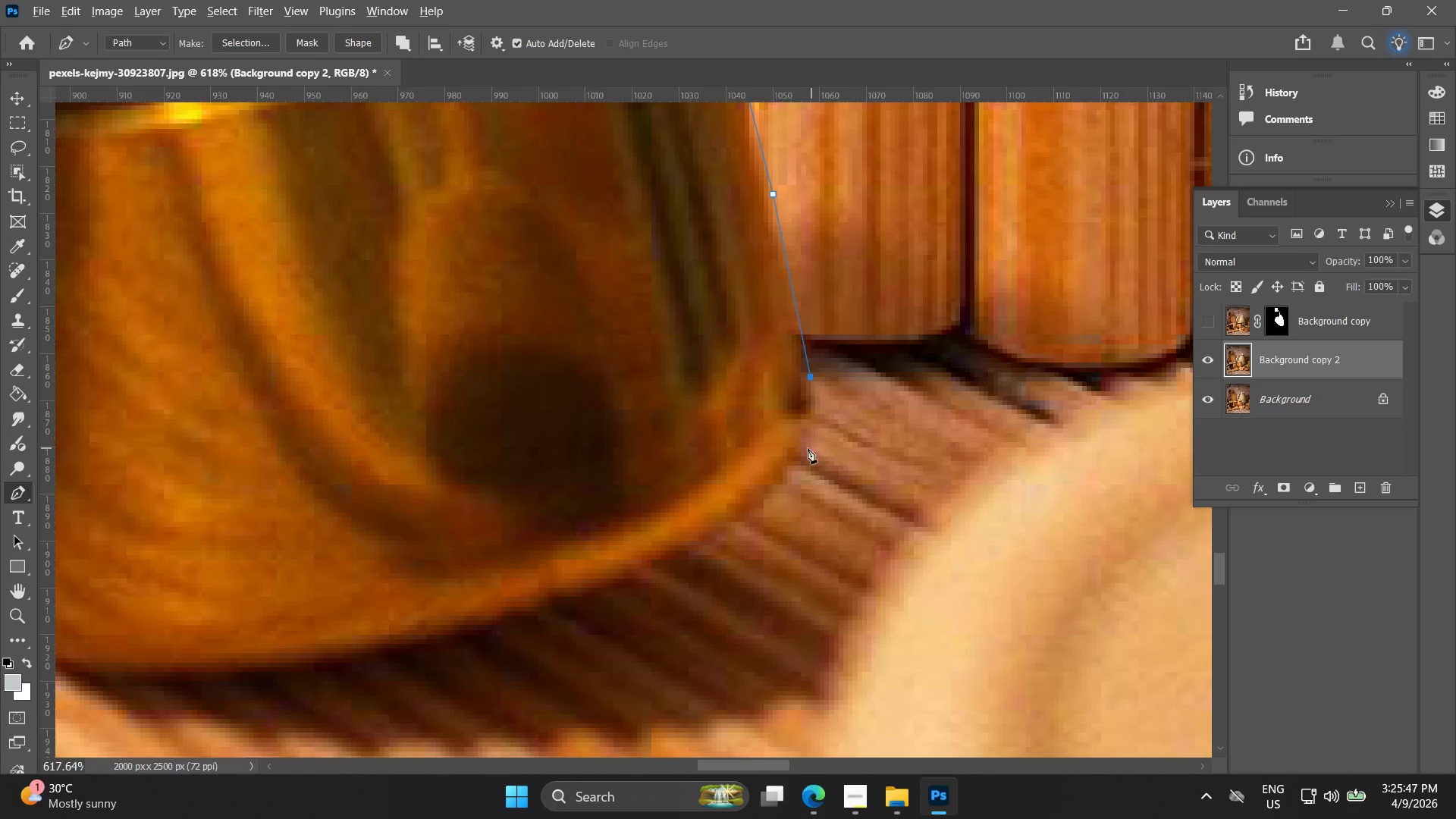 
hold_key(key=AltLeft, duration=1.5)
 